 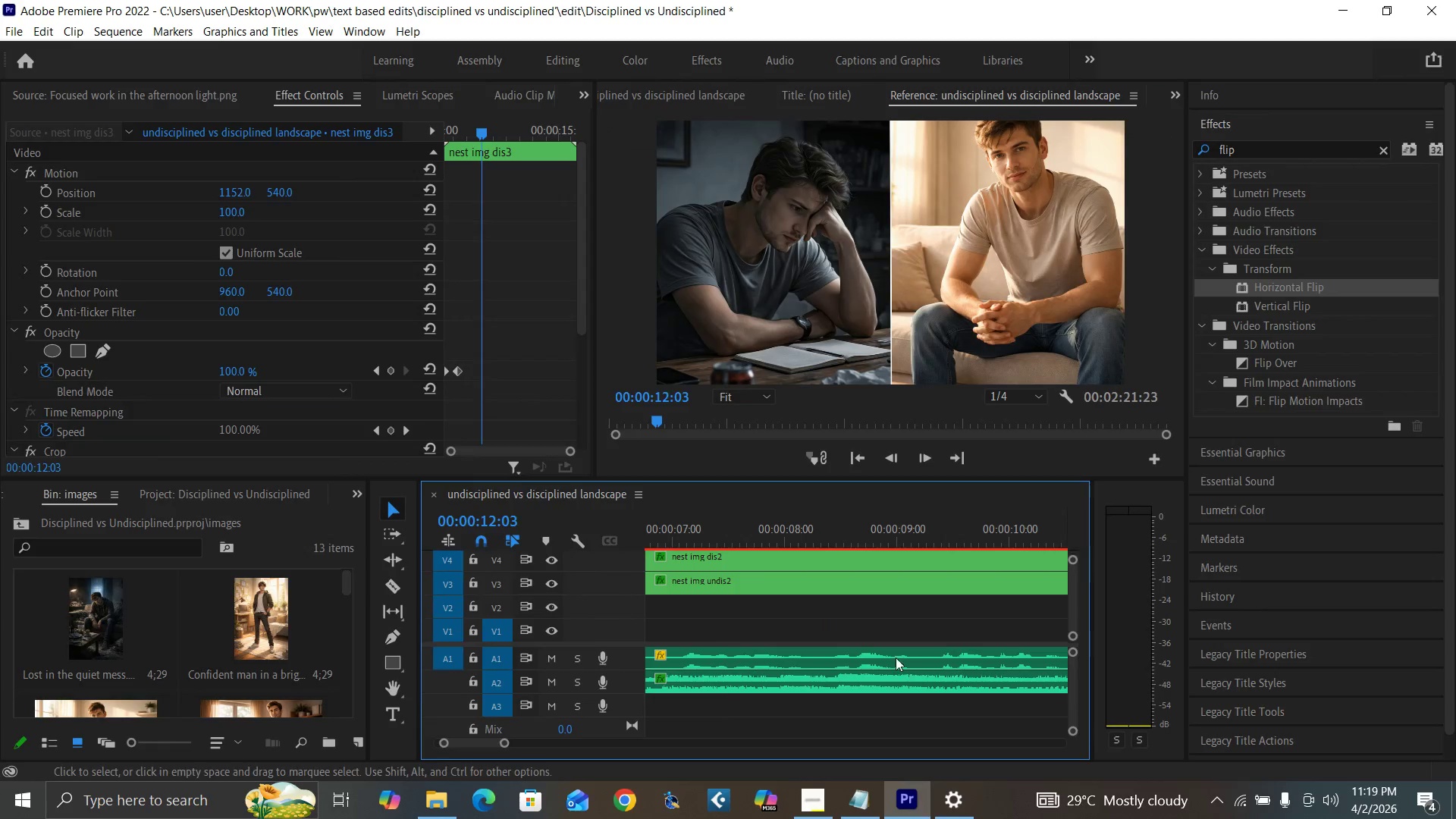 
left_click_drag(start_coordinate=[505, 741], to_coordinate=[573, 767])
 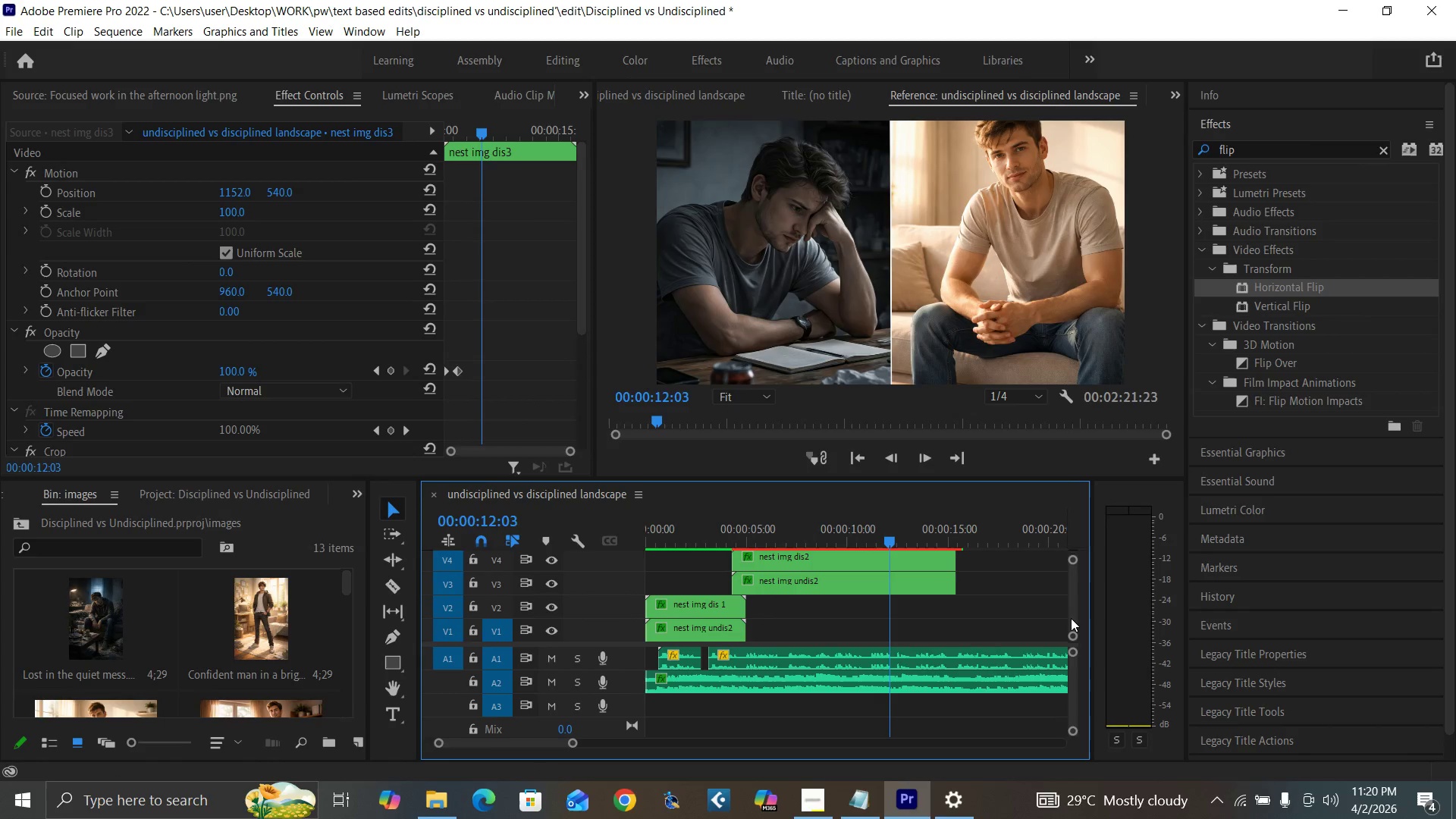 
left_click_drag(start_coordinate=[1071, 618], to_coordinate=[1072, 613])
 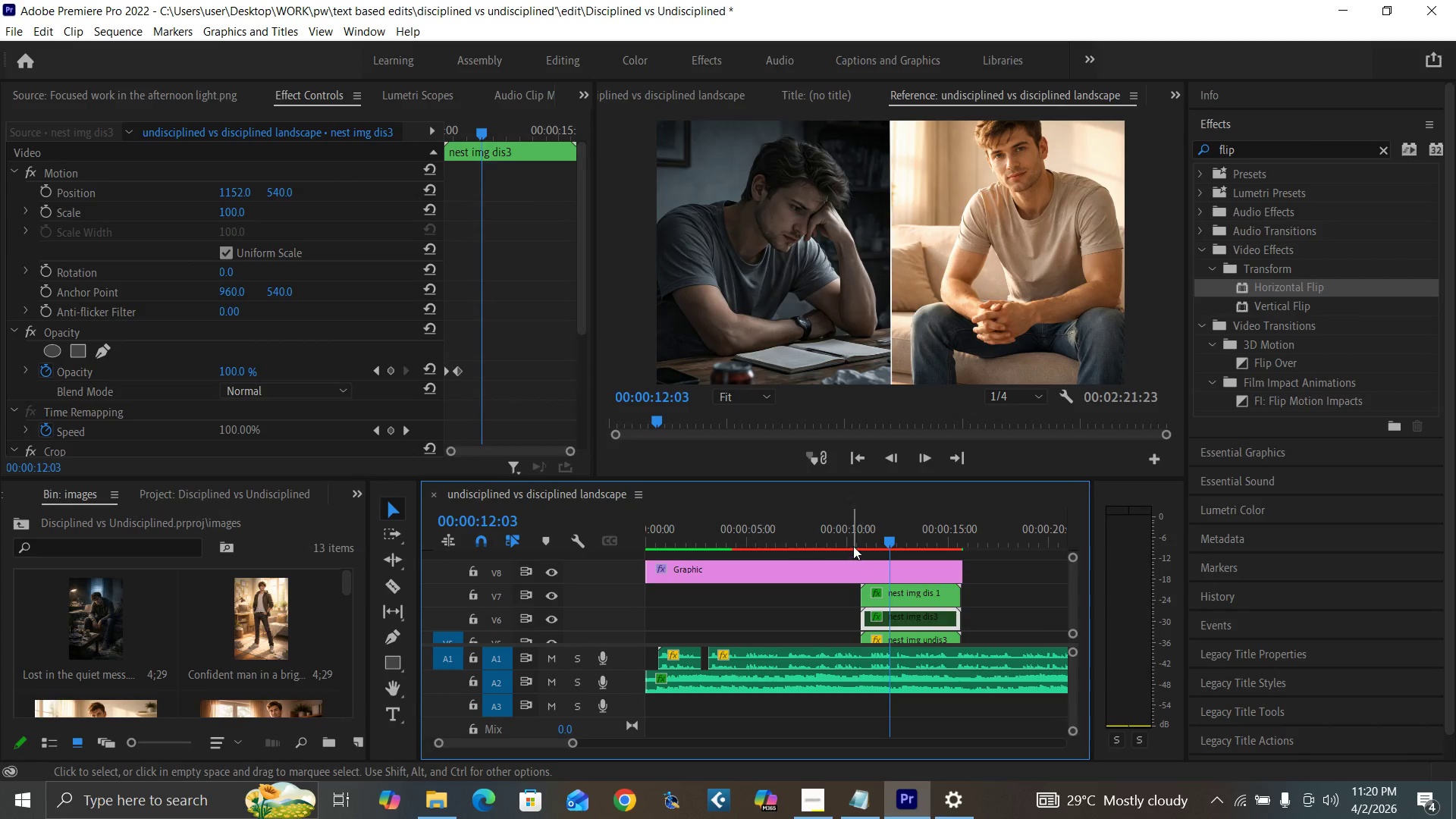 
left_click([852, 545])
 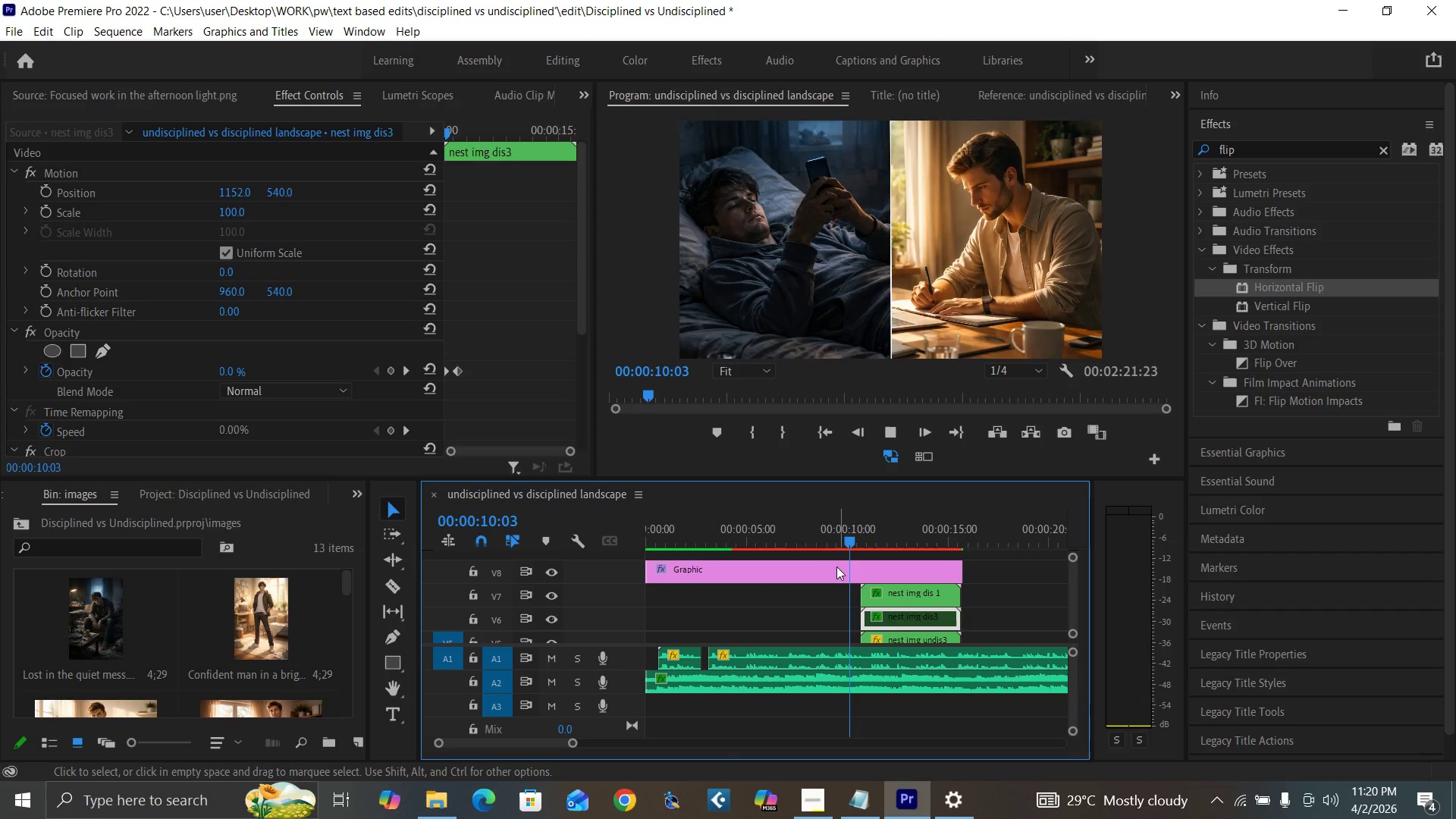 
key(Space)
 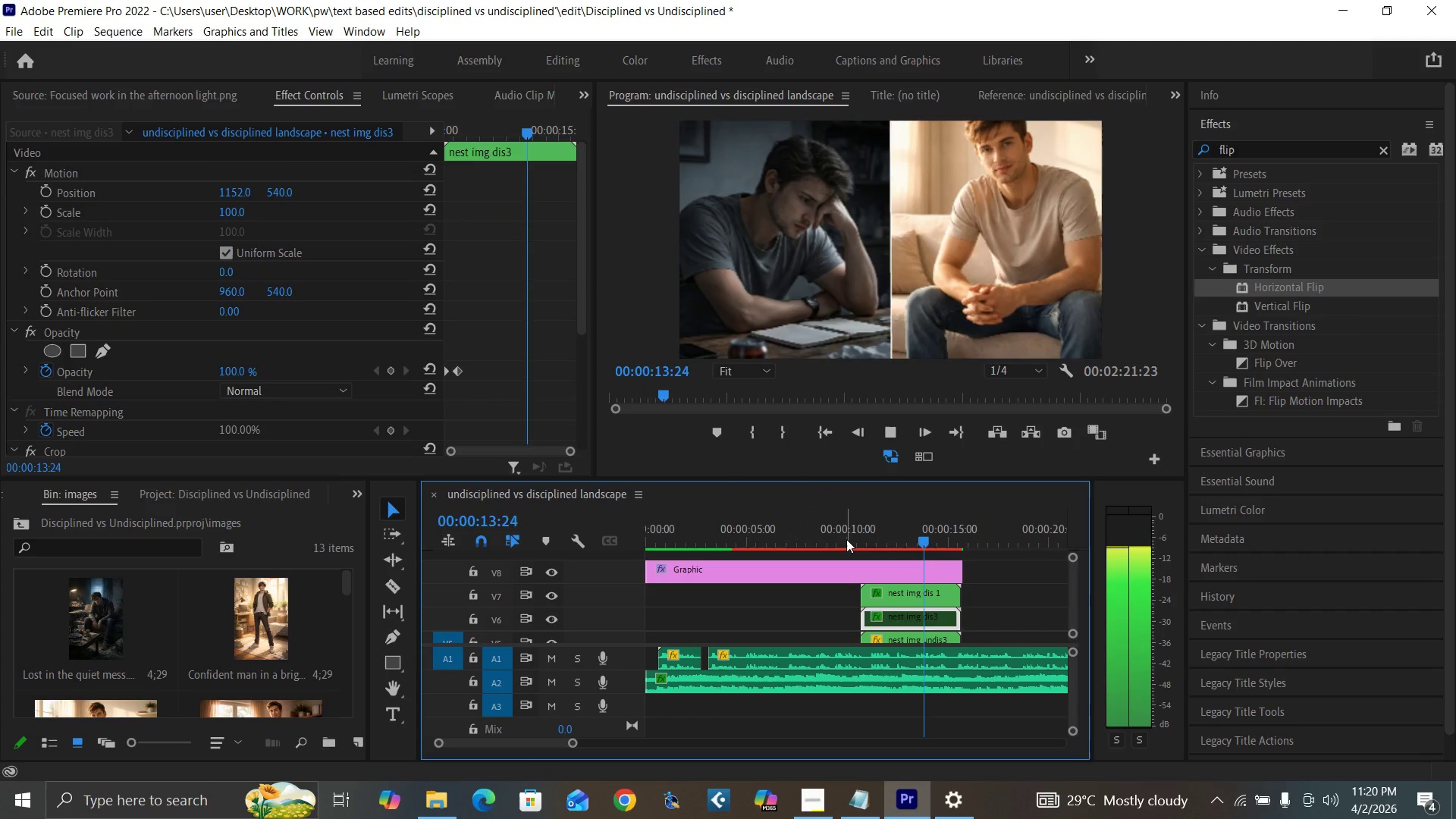 
left_click([834, 533])
 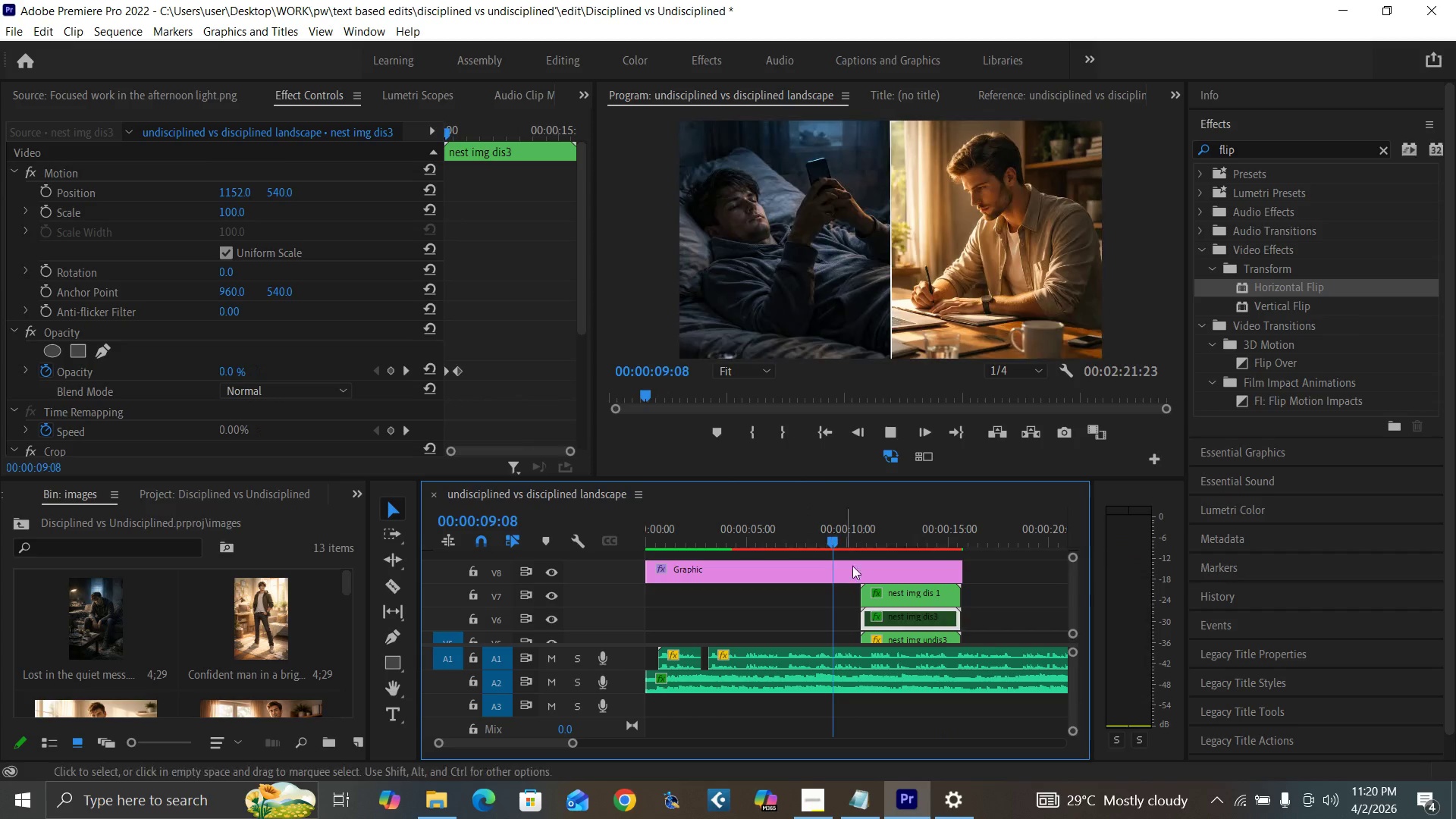 
key(Space)
 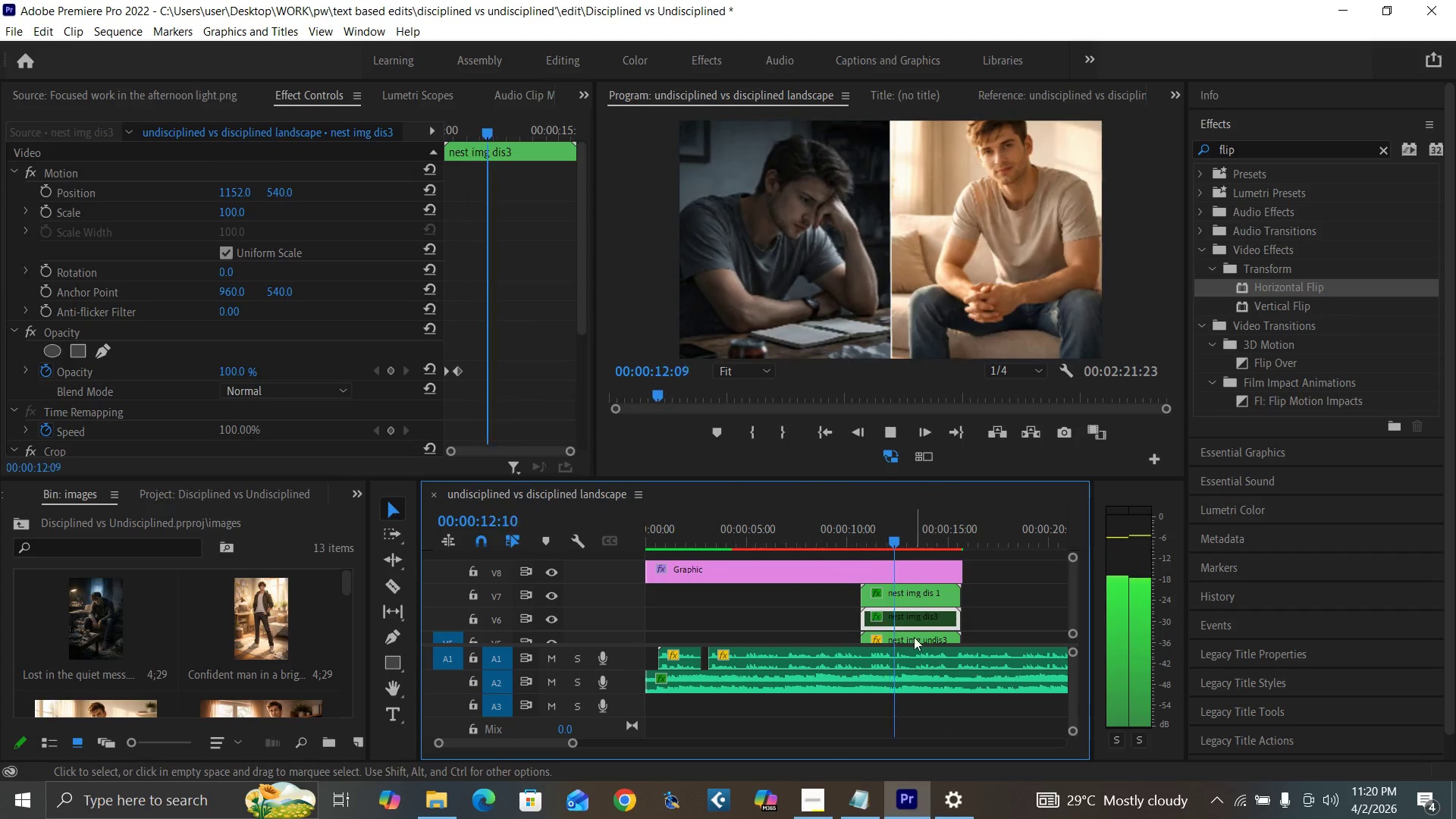 
key(Space)
 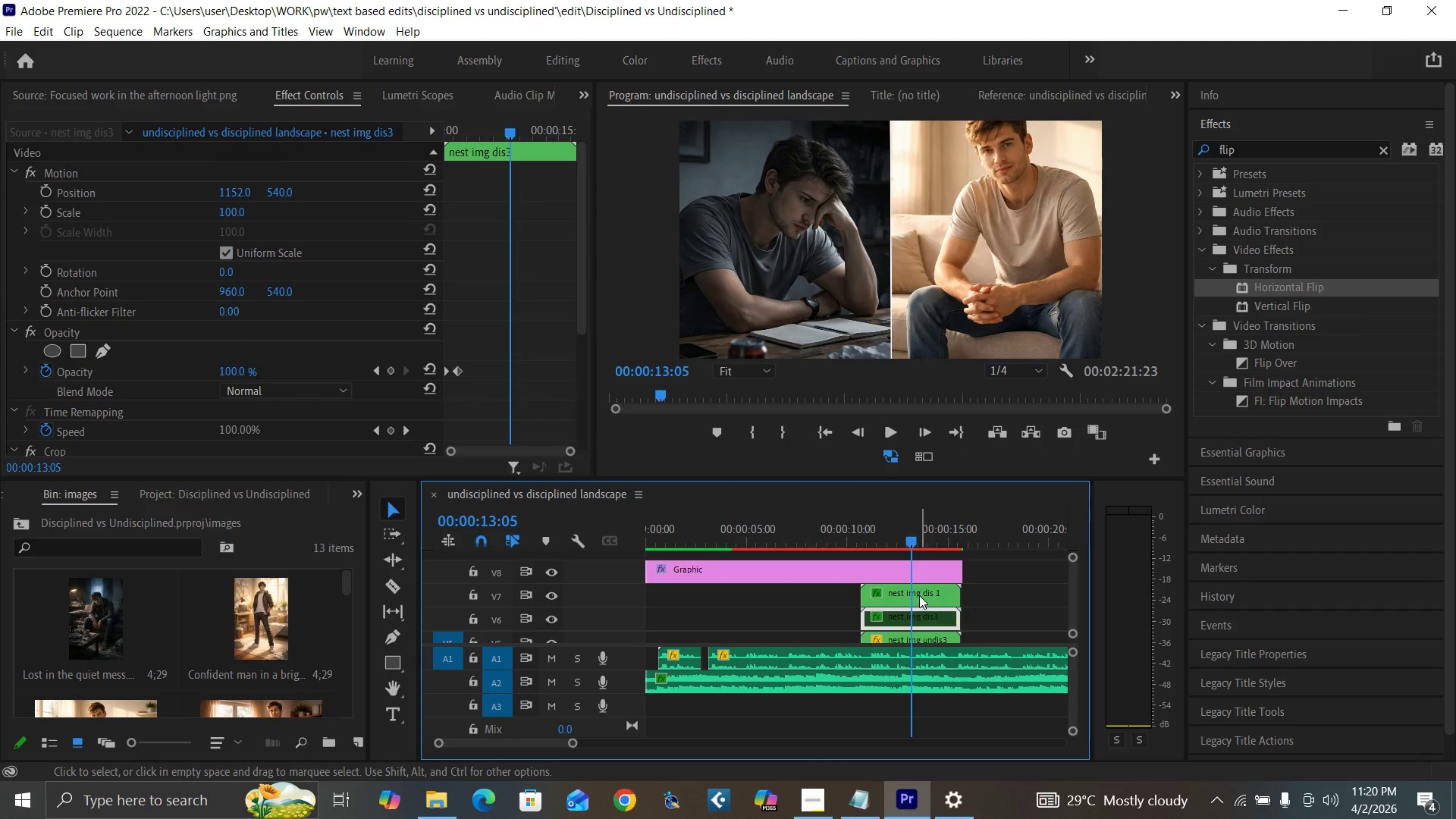 
left_click([919, 595])
 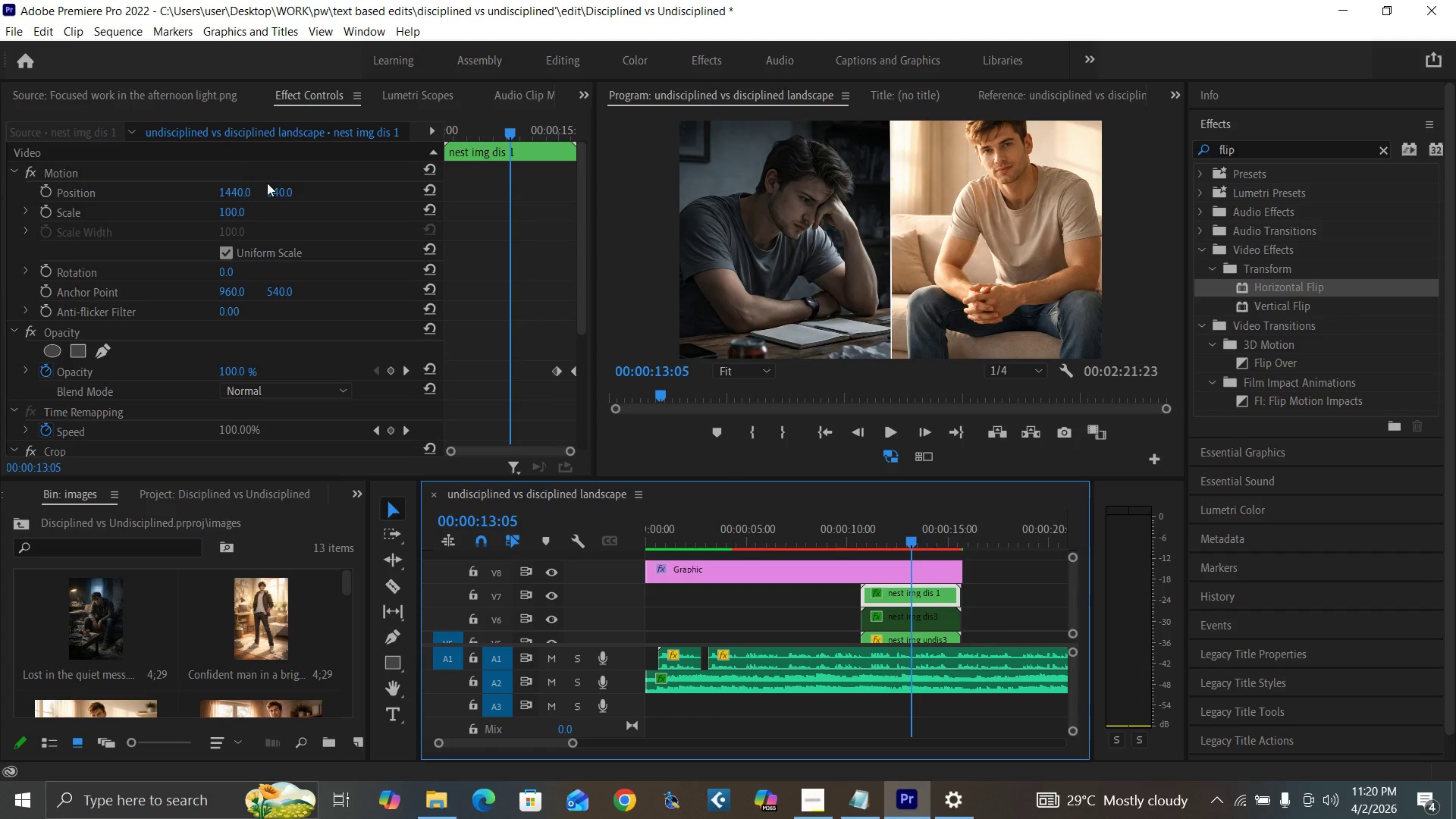 
left_click_drag(start_coordinate=[274, 193], to_coordinate=[303, 193])
 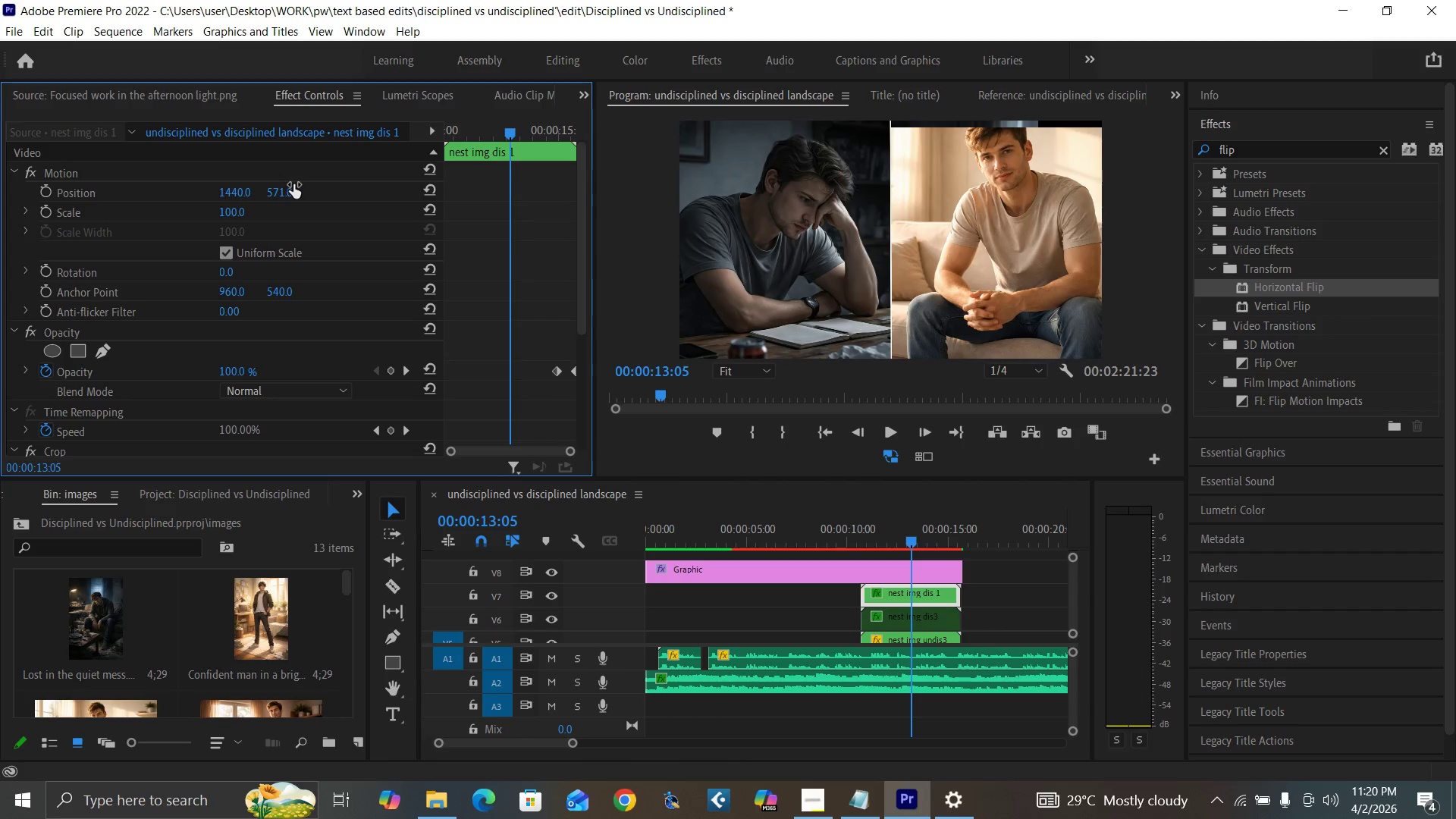 
key(Control+Z)
 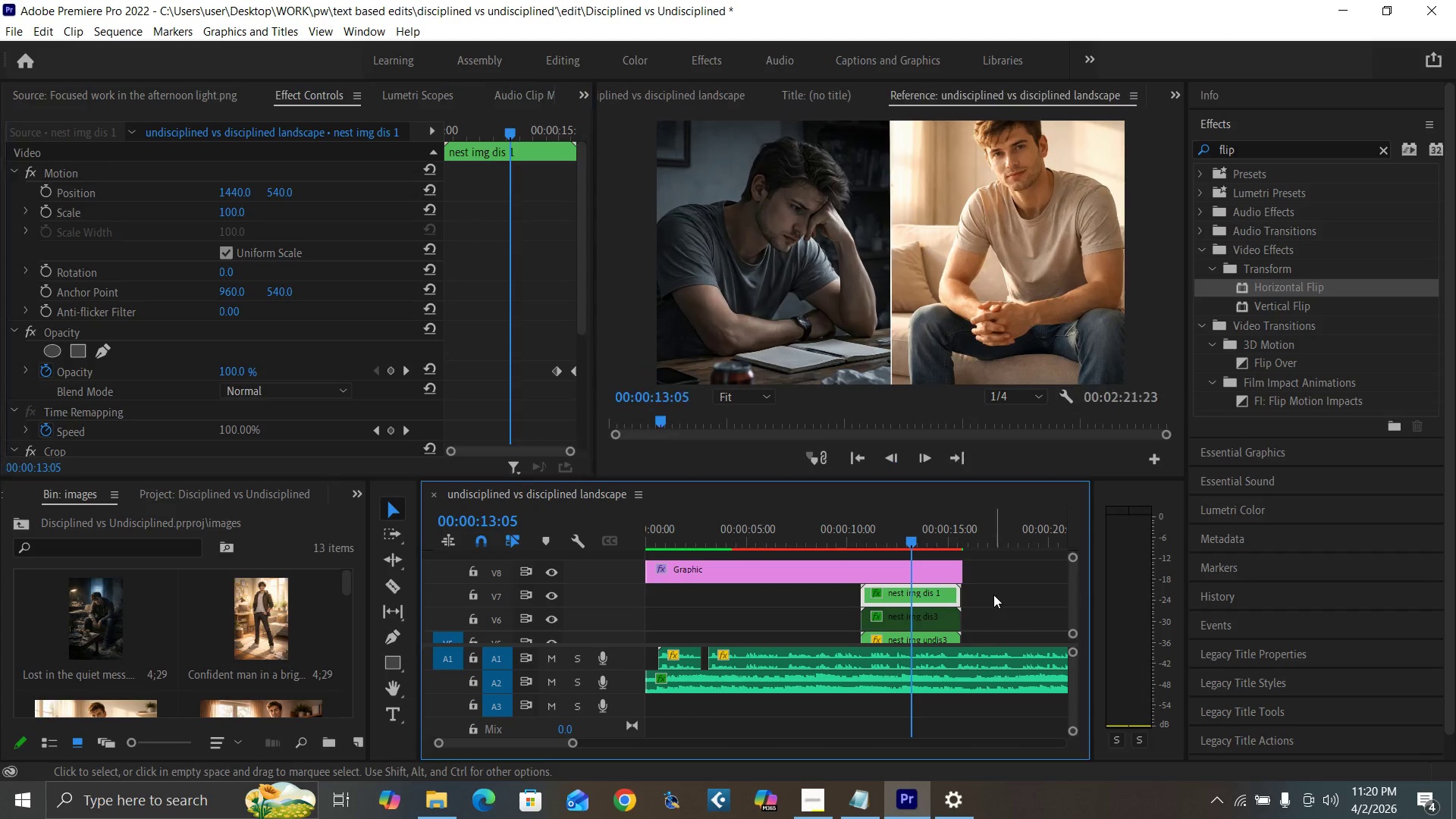 
left_click([925, 600])
 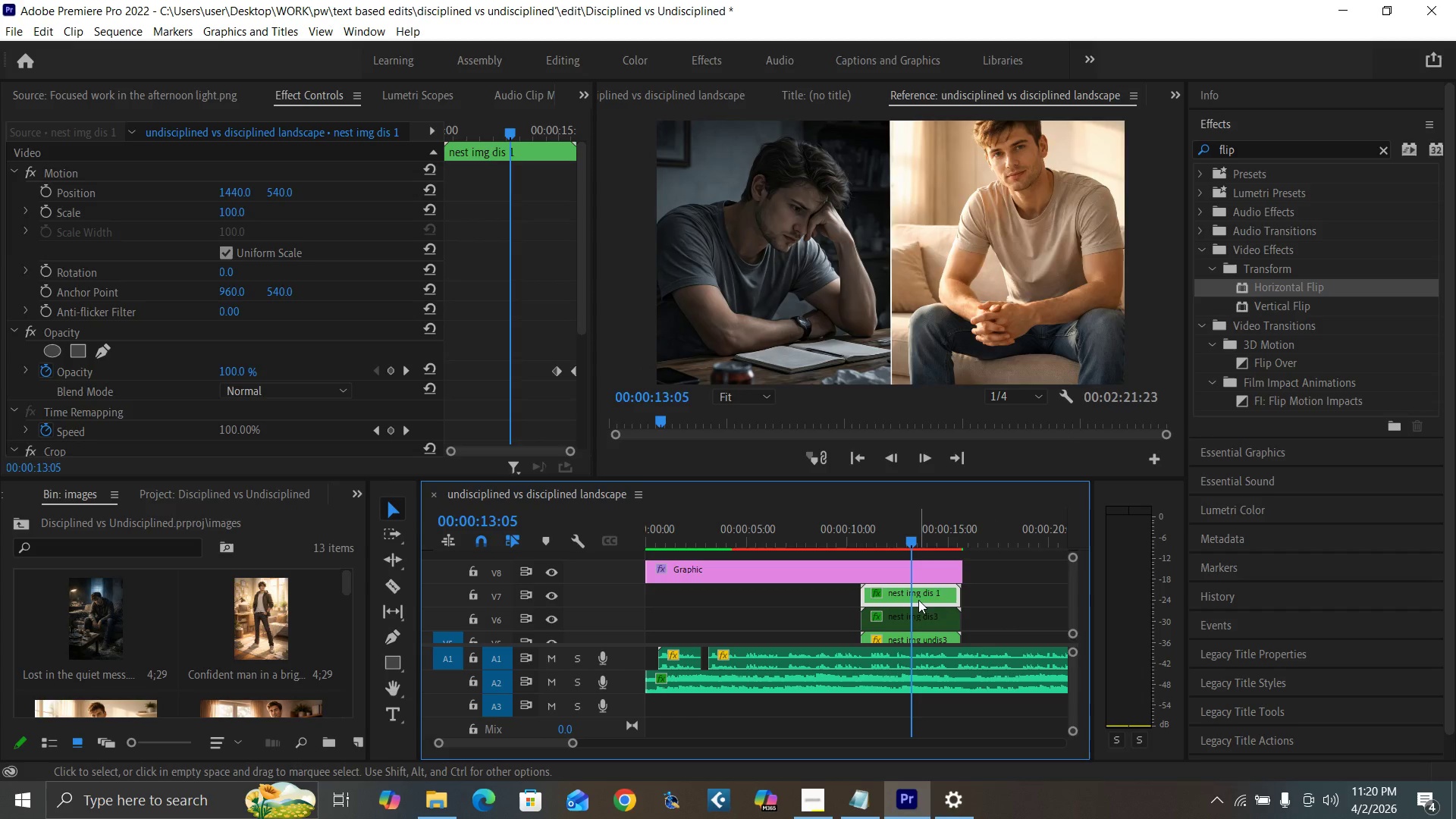 
key(Delete)
 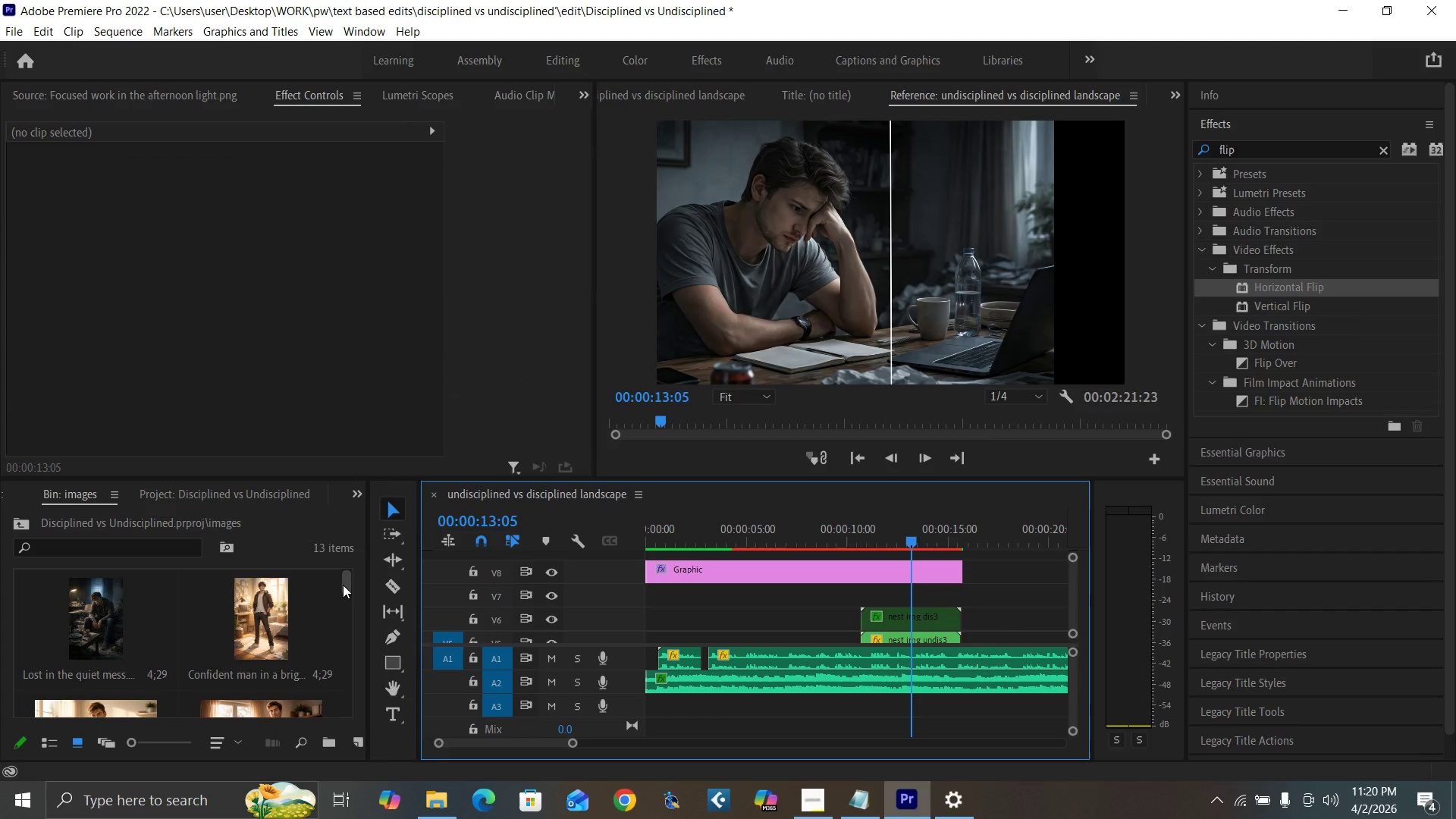 
left_click_drag(start_coordinate=[343, 585], to_coordinate=[353, 608])
 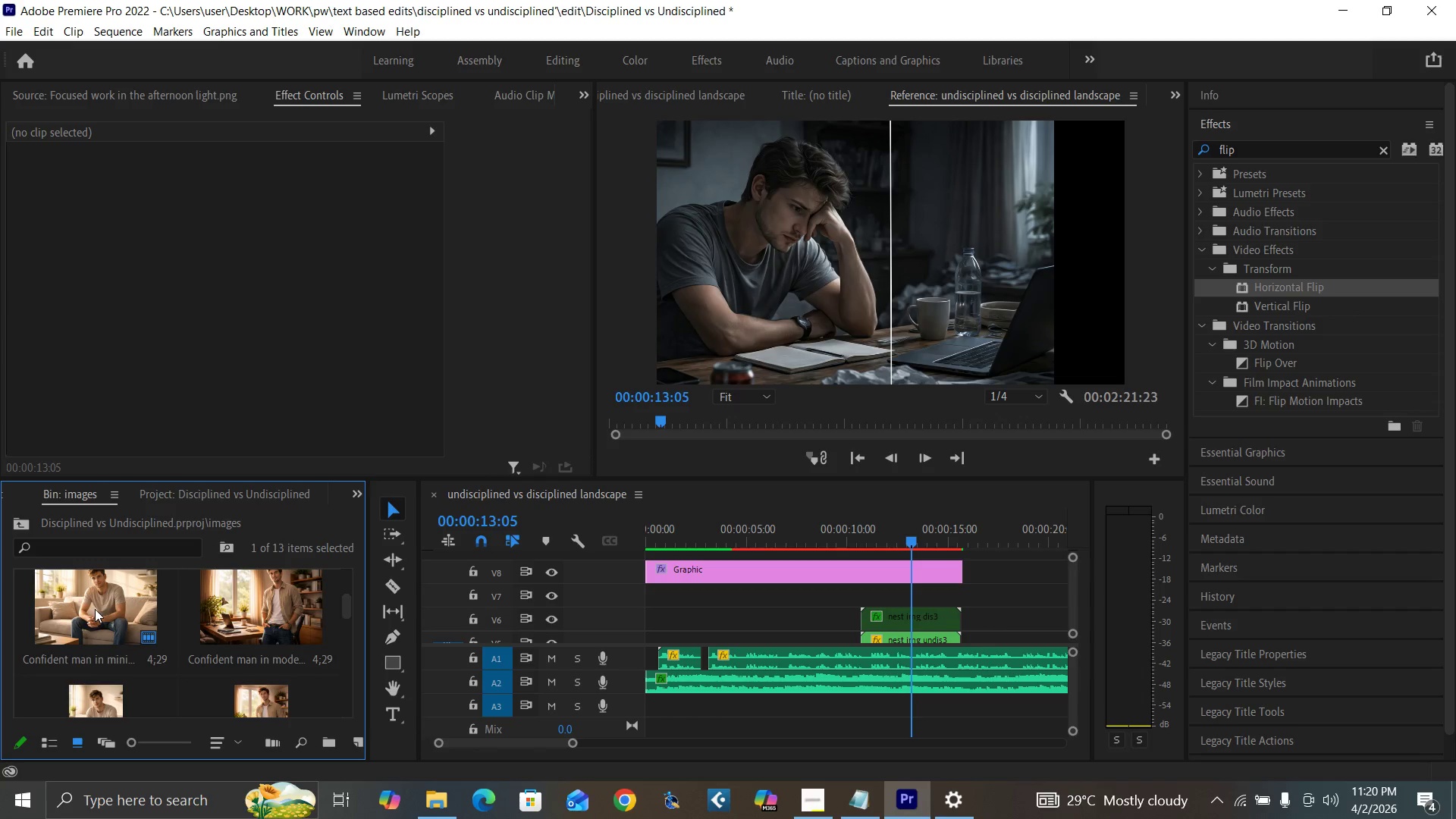 
left_click_drag(start_coordinate=[93, 609], to_coordinate=[861, 601])
 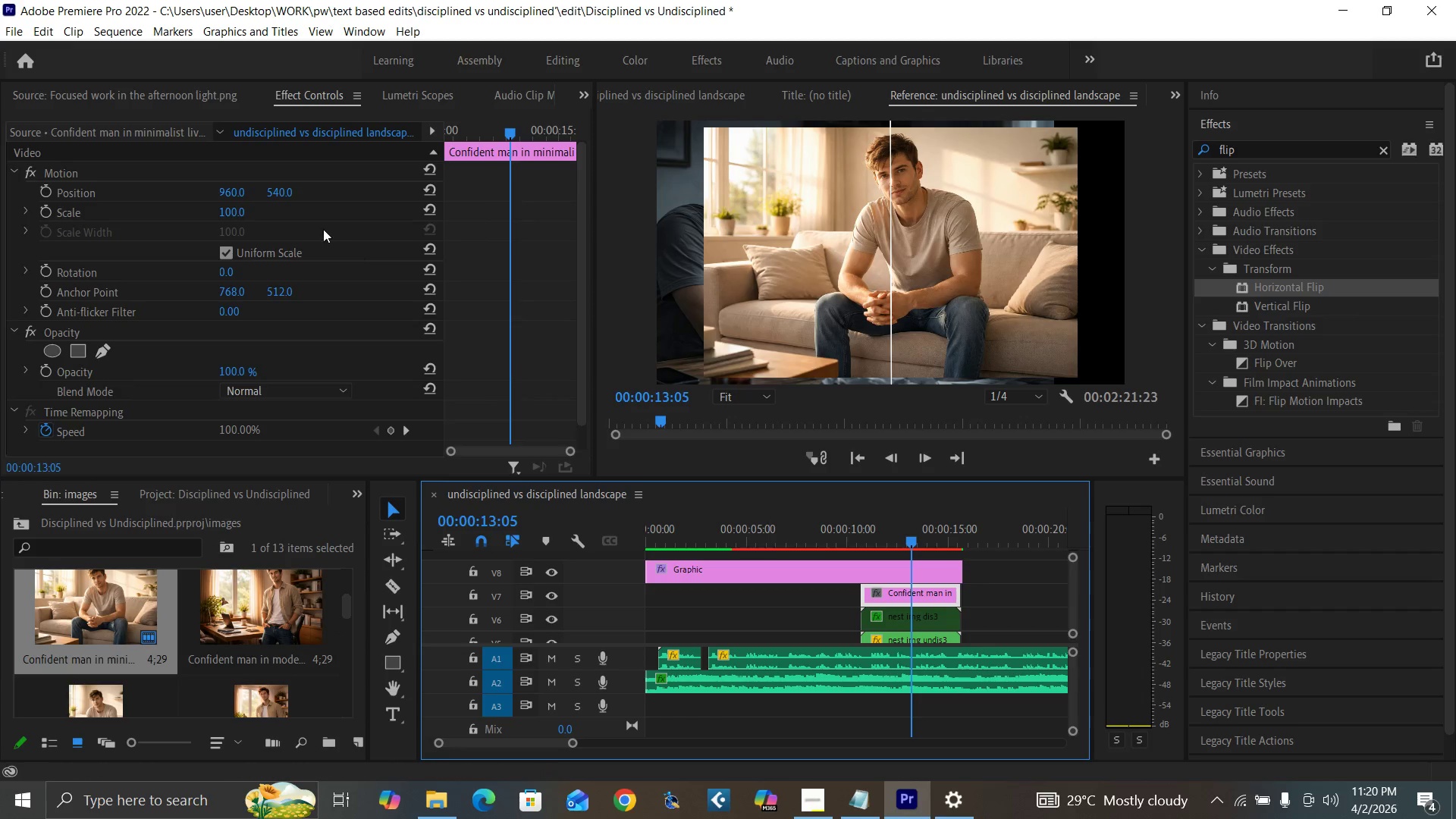 
left_click([231, 212])
 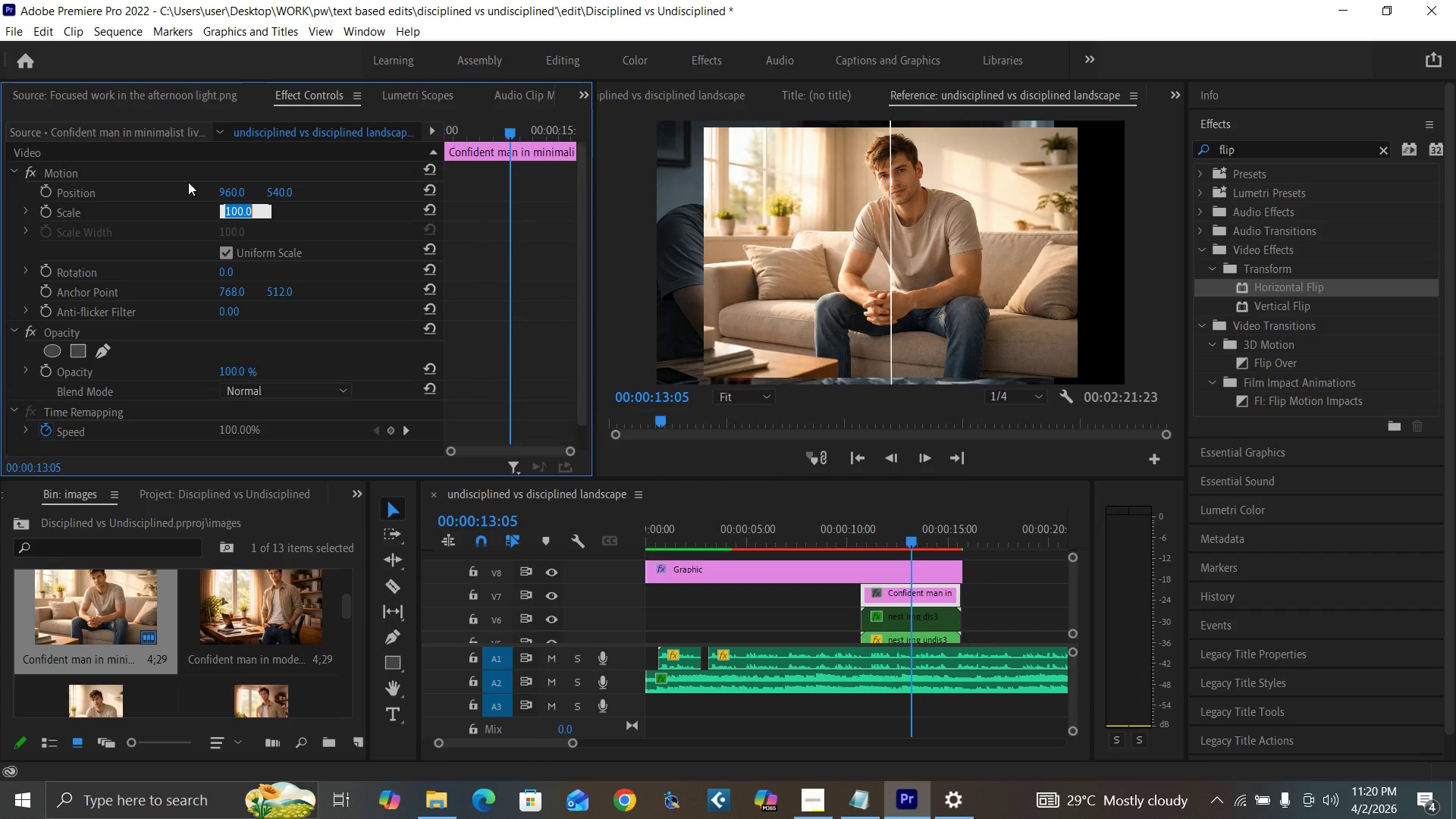 
type(125)
 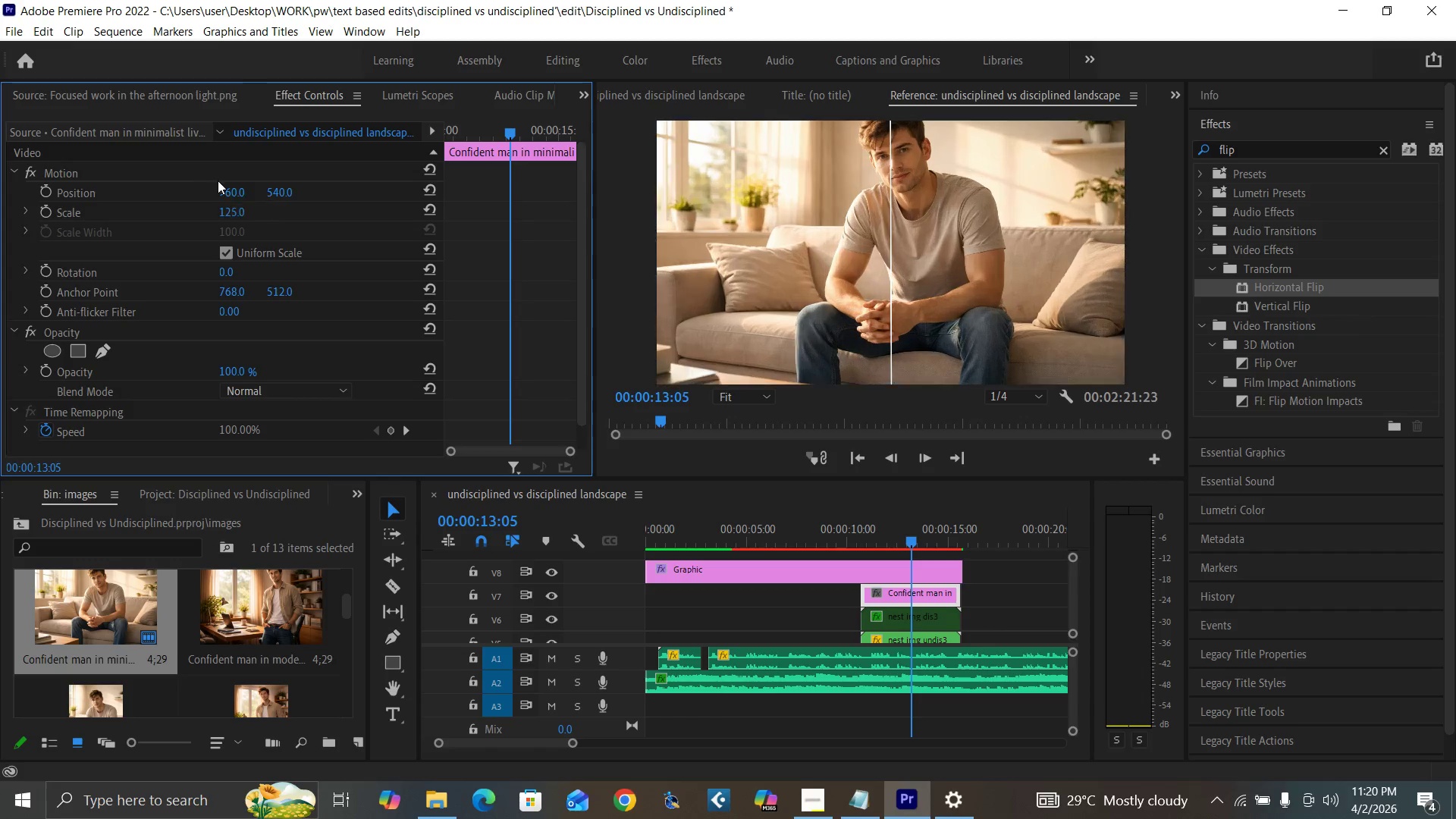 
key(Enter)
 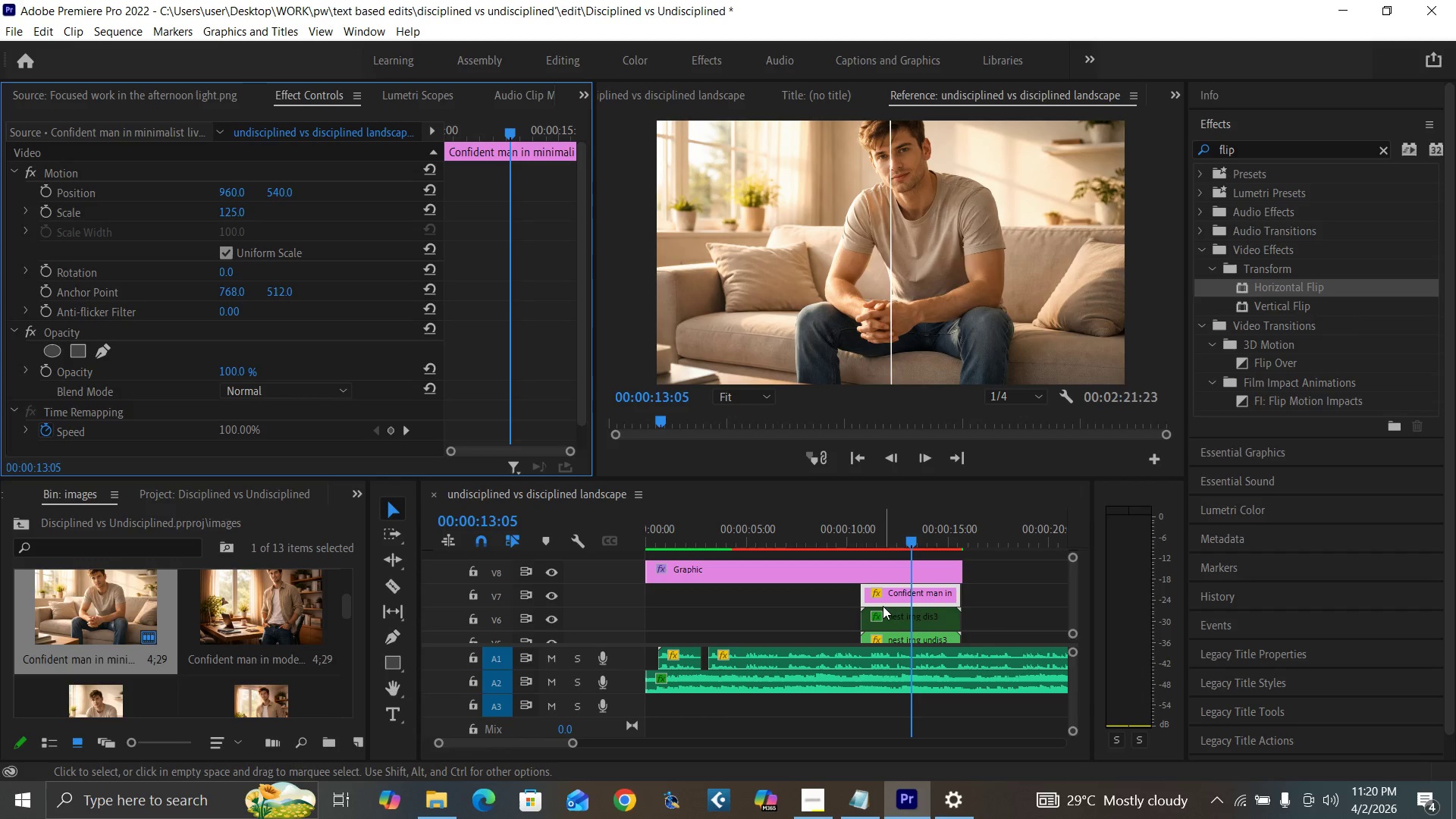 
key(Control+S)
 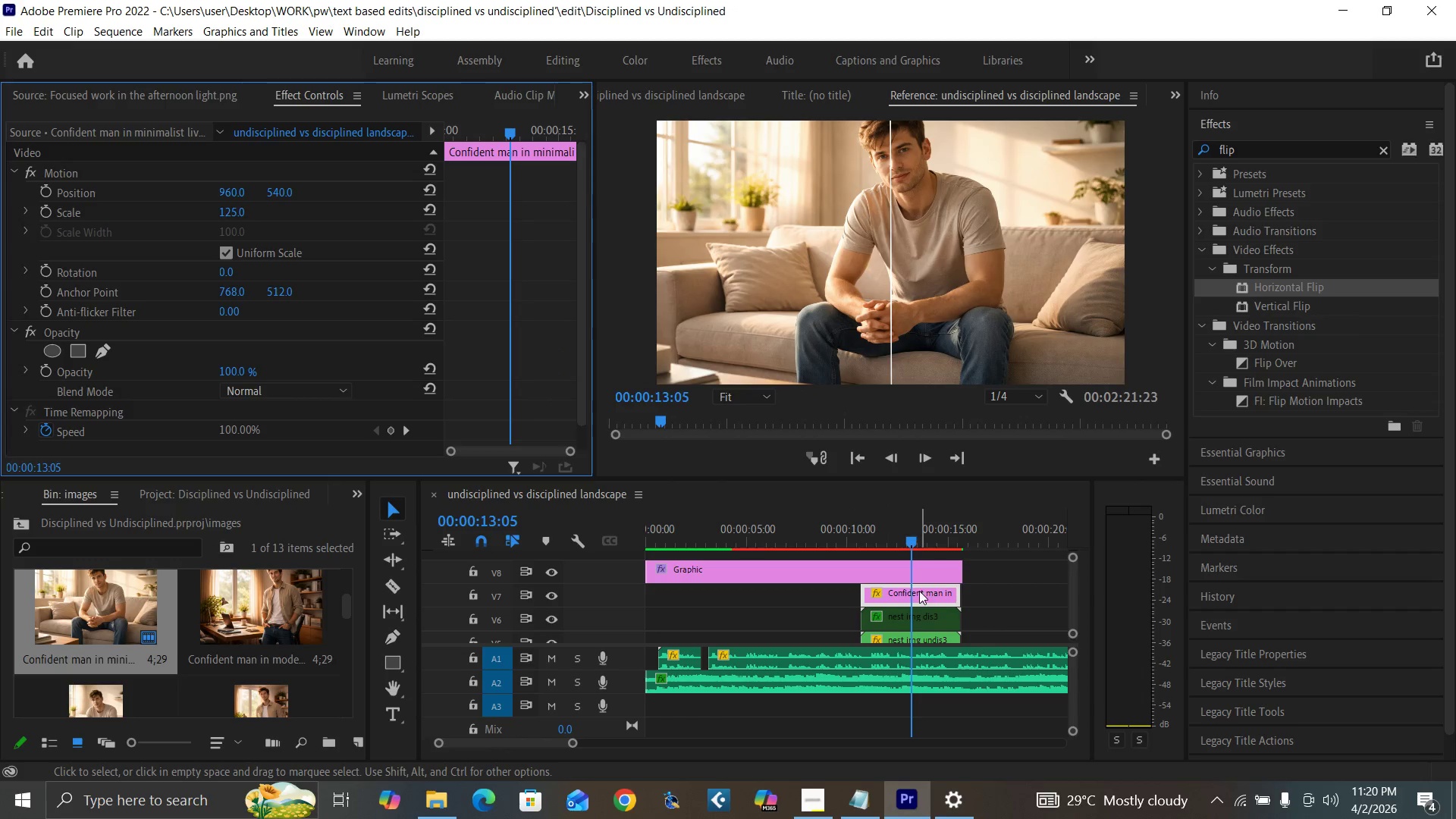 
right_click([919, 591])
 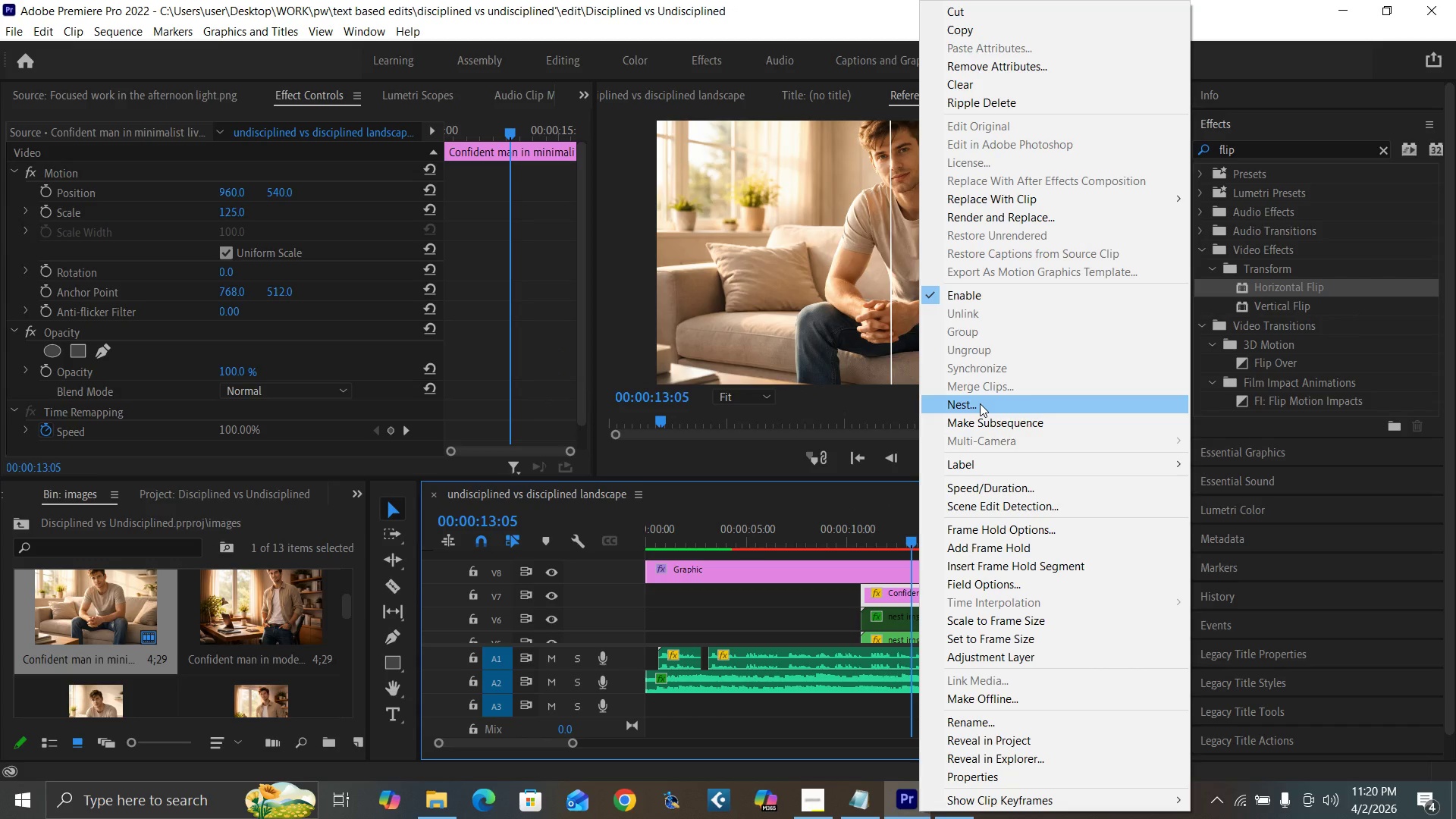 
left_click([981, 401])
 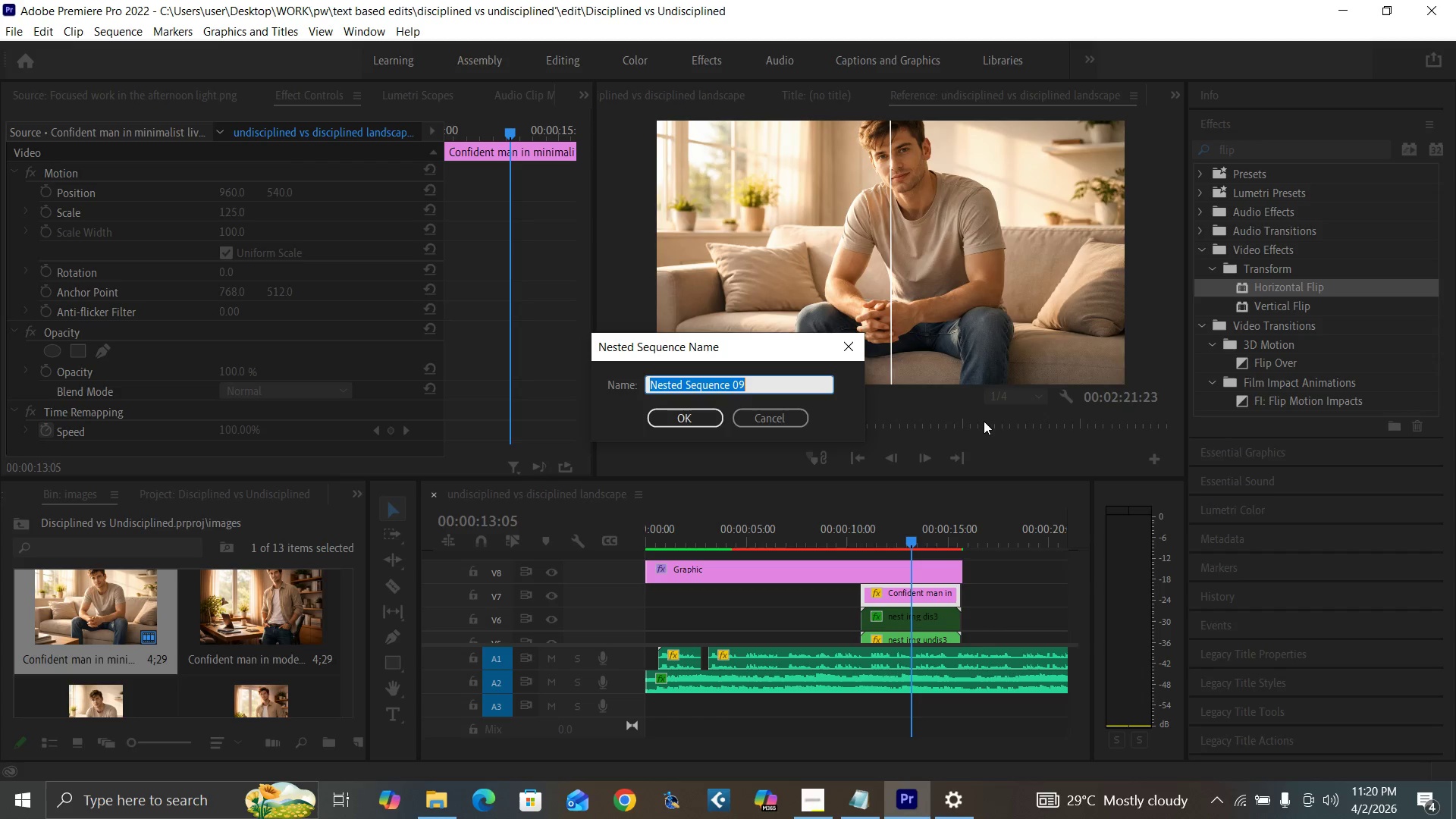 
type(nest img dis 3a)
 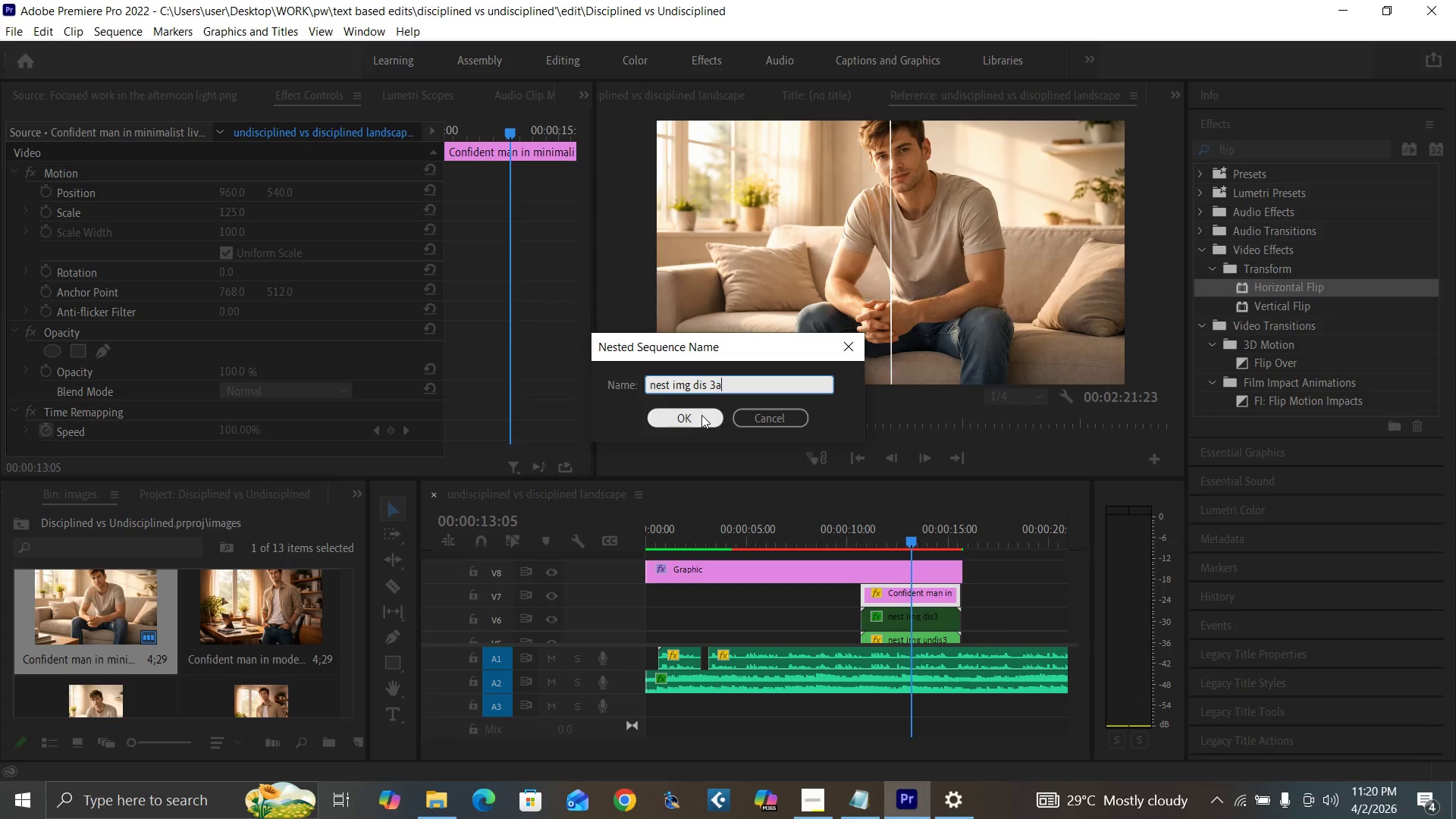 
left_click([696, 415])
 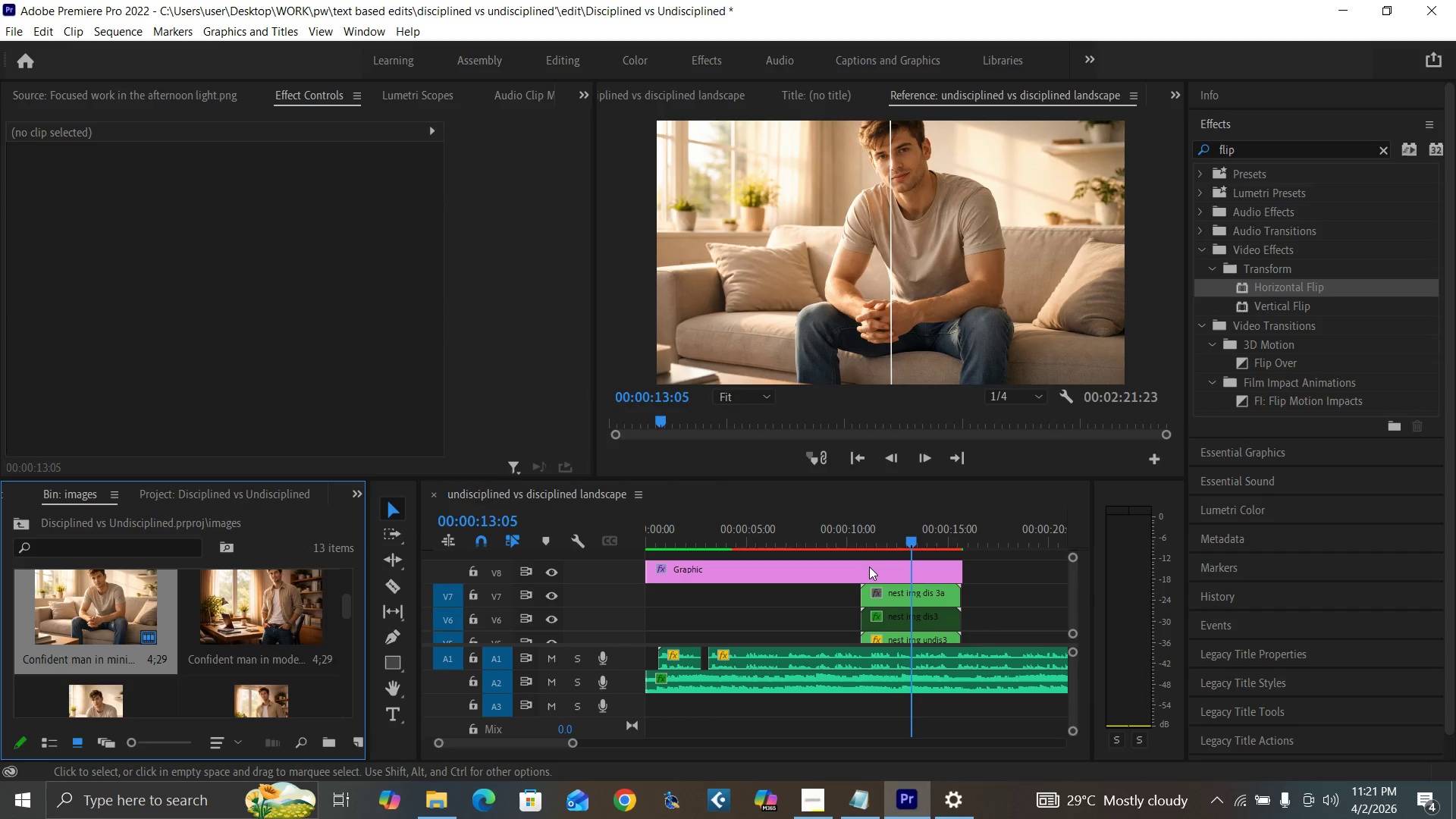 
left_click([909, 592])
 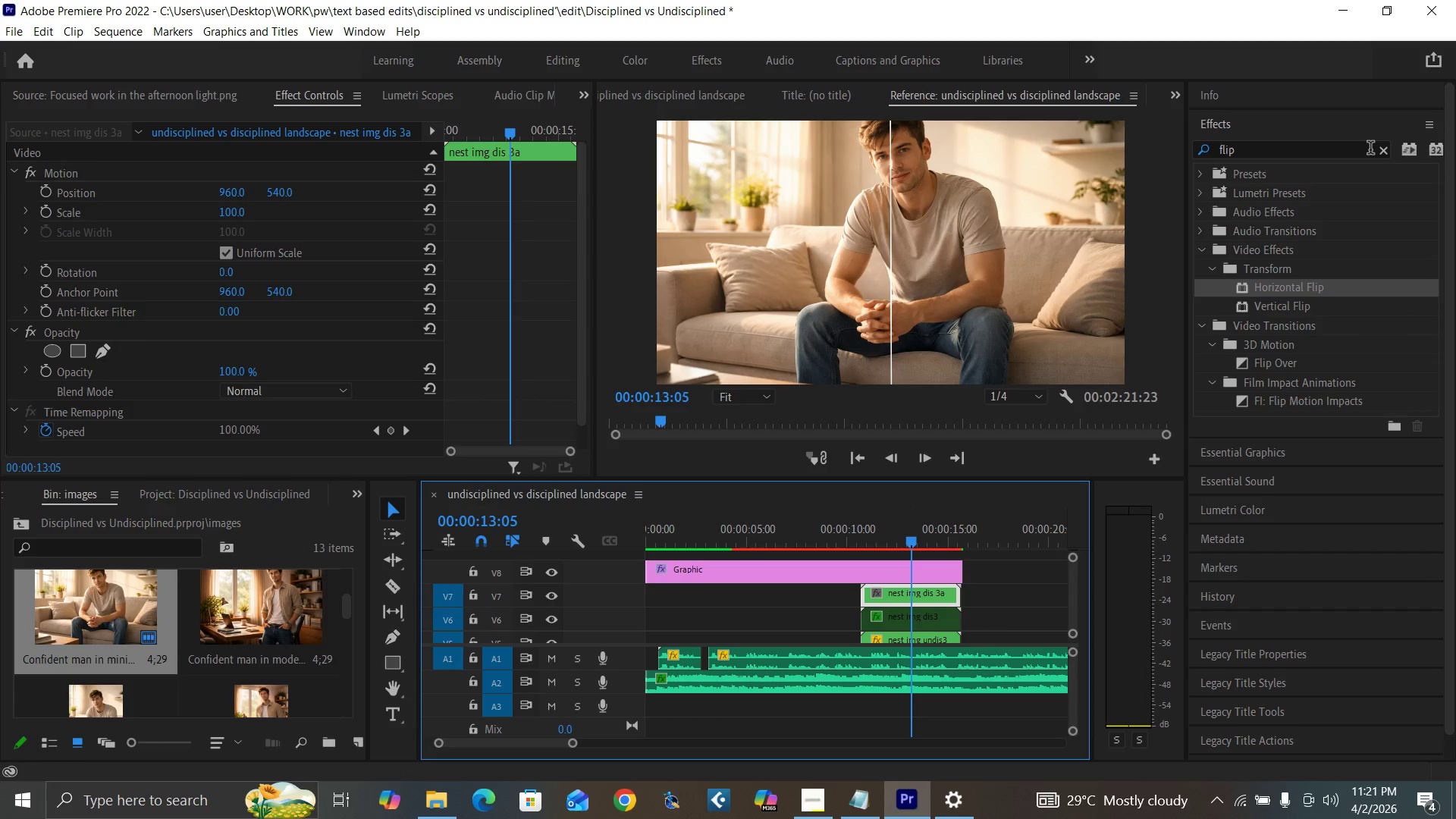 
left_click([1384, 149])
 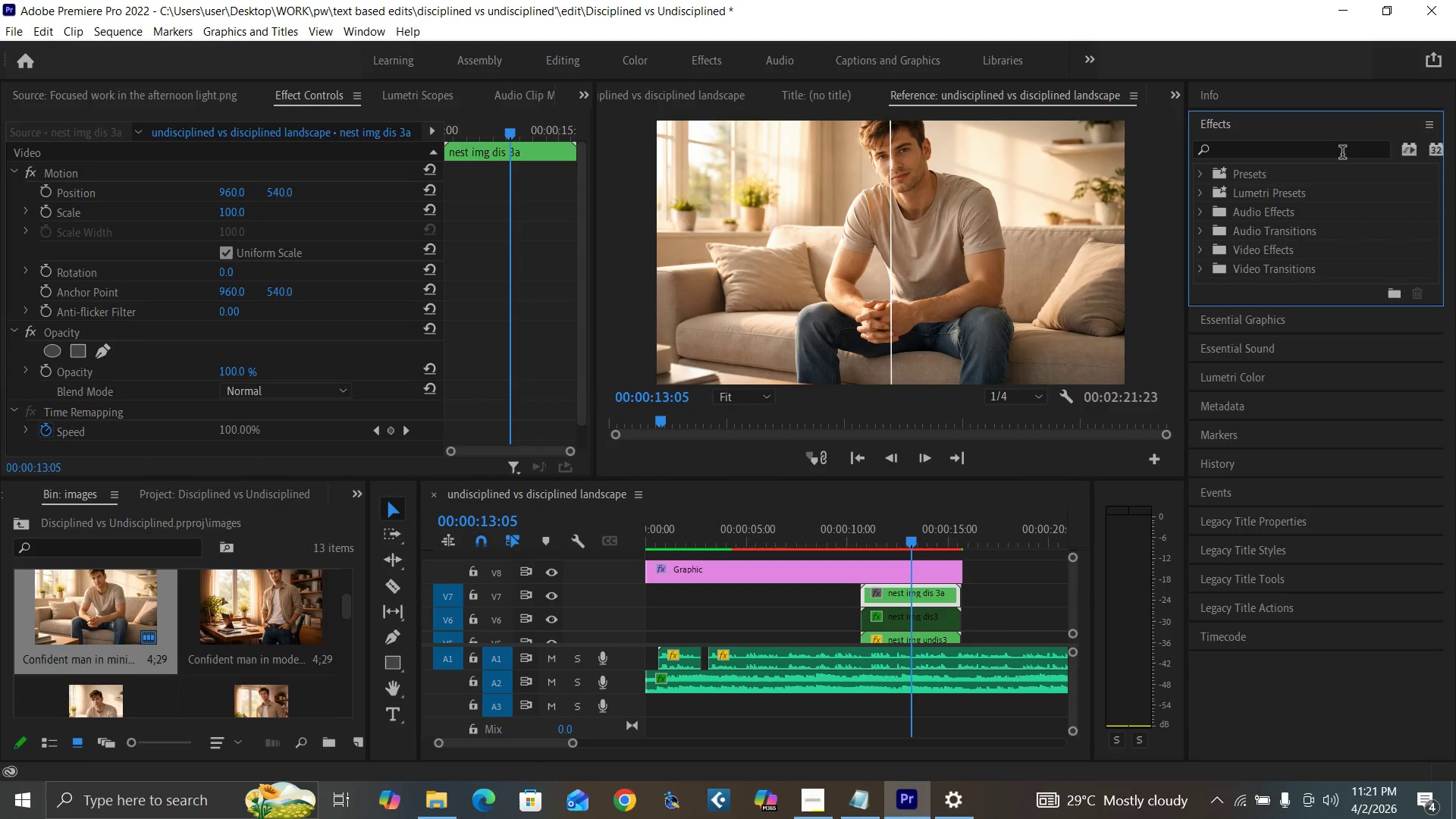 
double_click([1342, 154])
 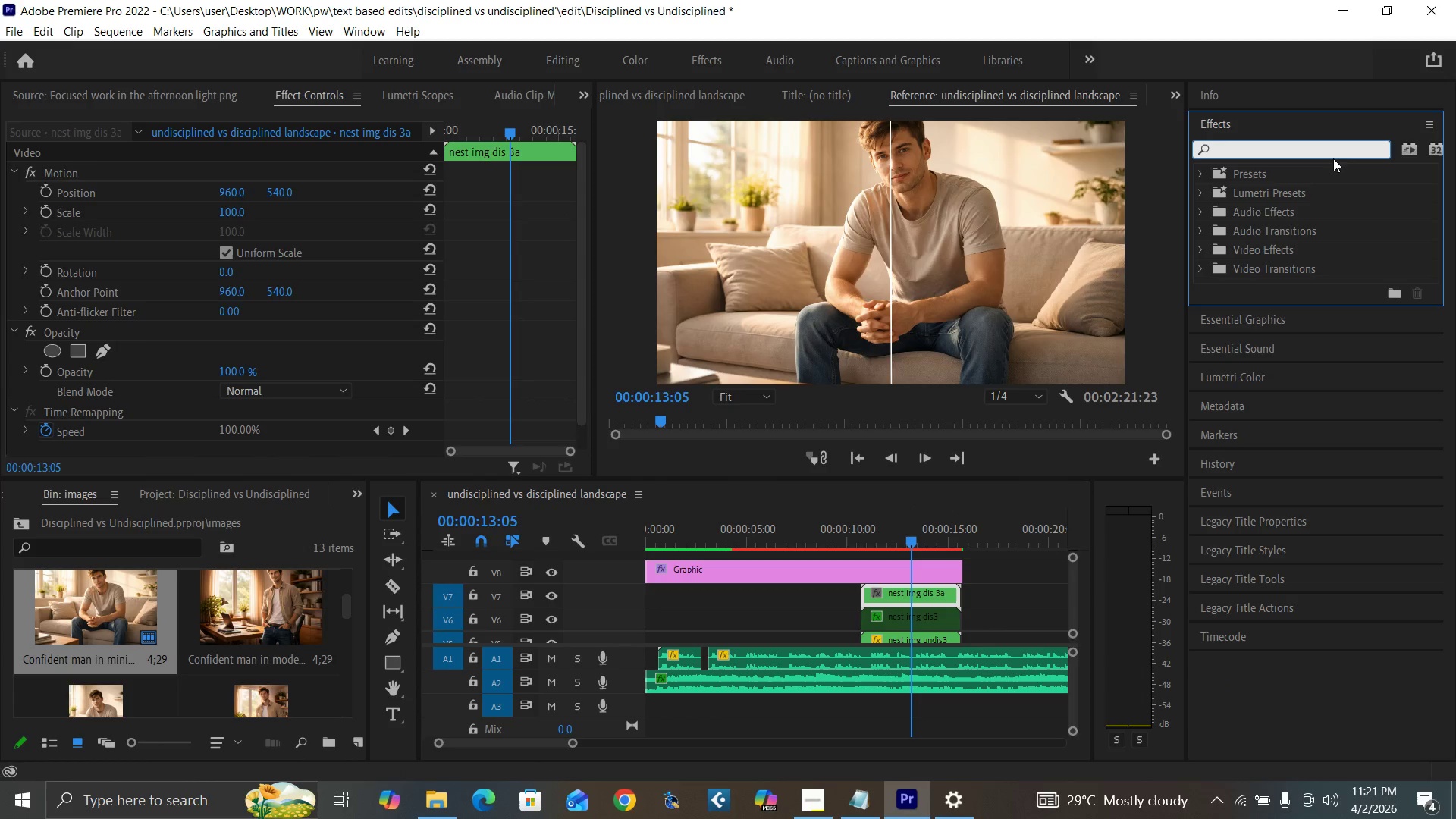 
type(crop)
 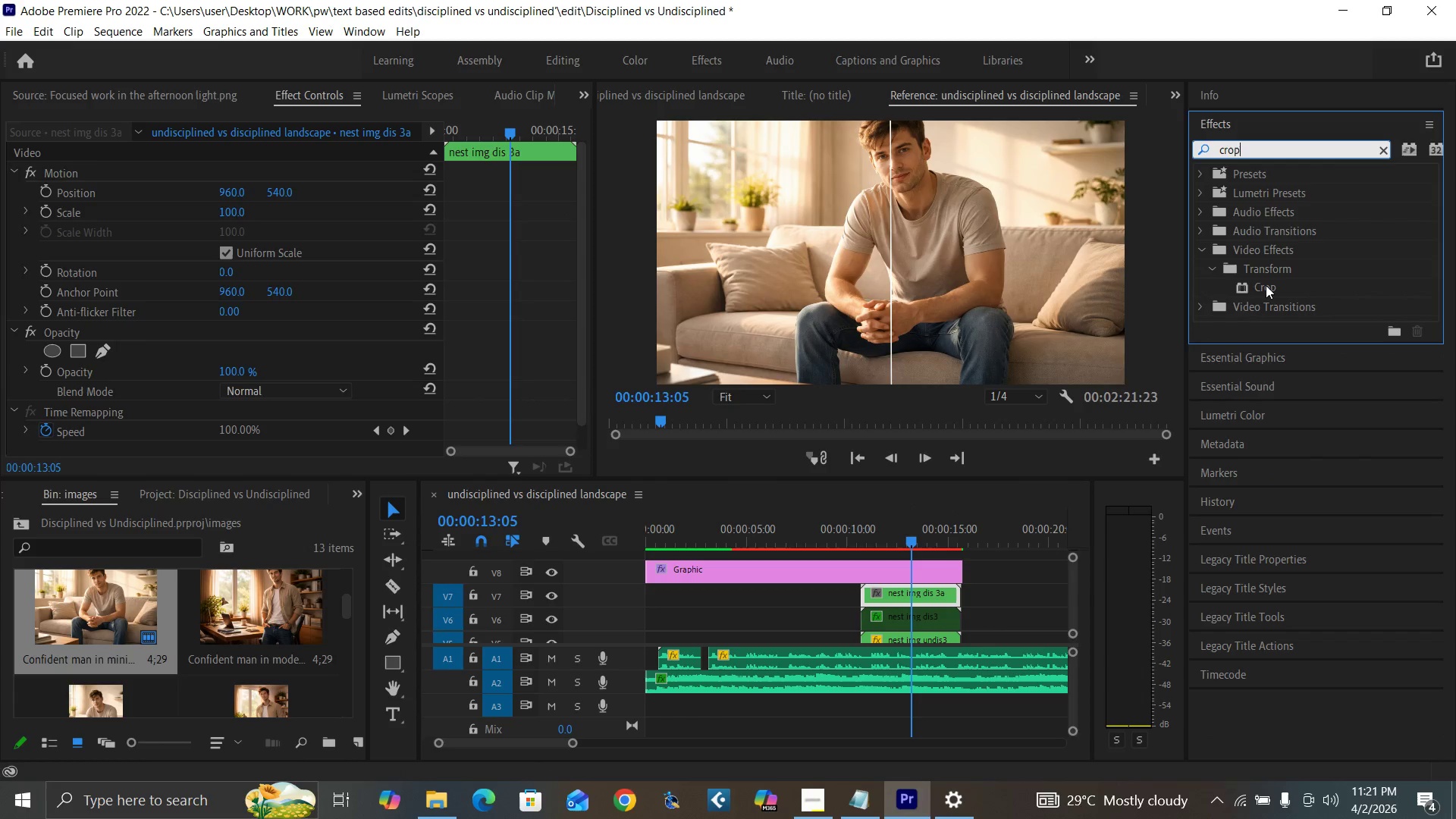 
left_click_drag(start_coordinate=[1266, 285], to_coordinate=[910, 598])
 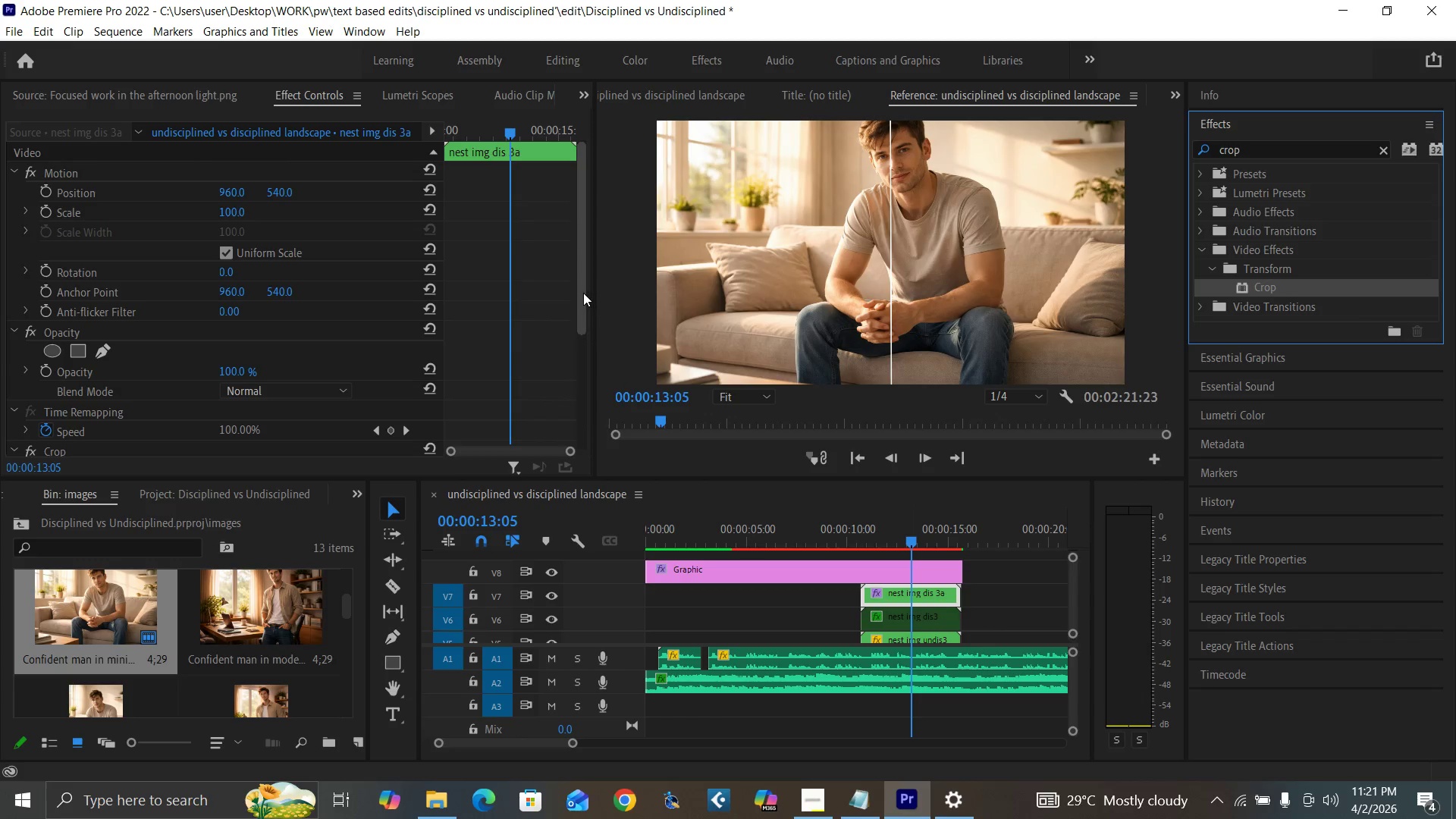 
left_click_drag(start_coordinate=[582, 292], to_coordinate=[607, 419])
 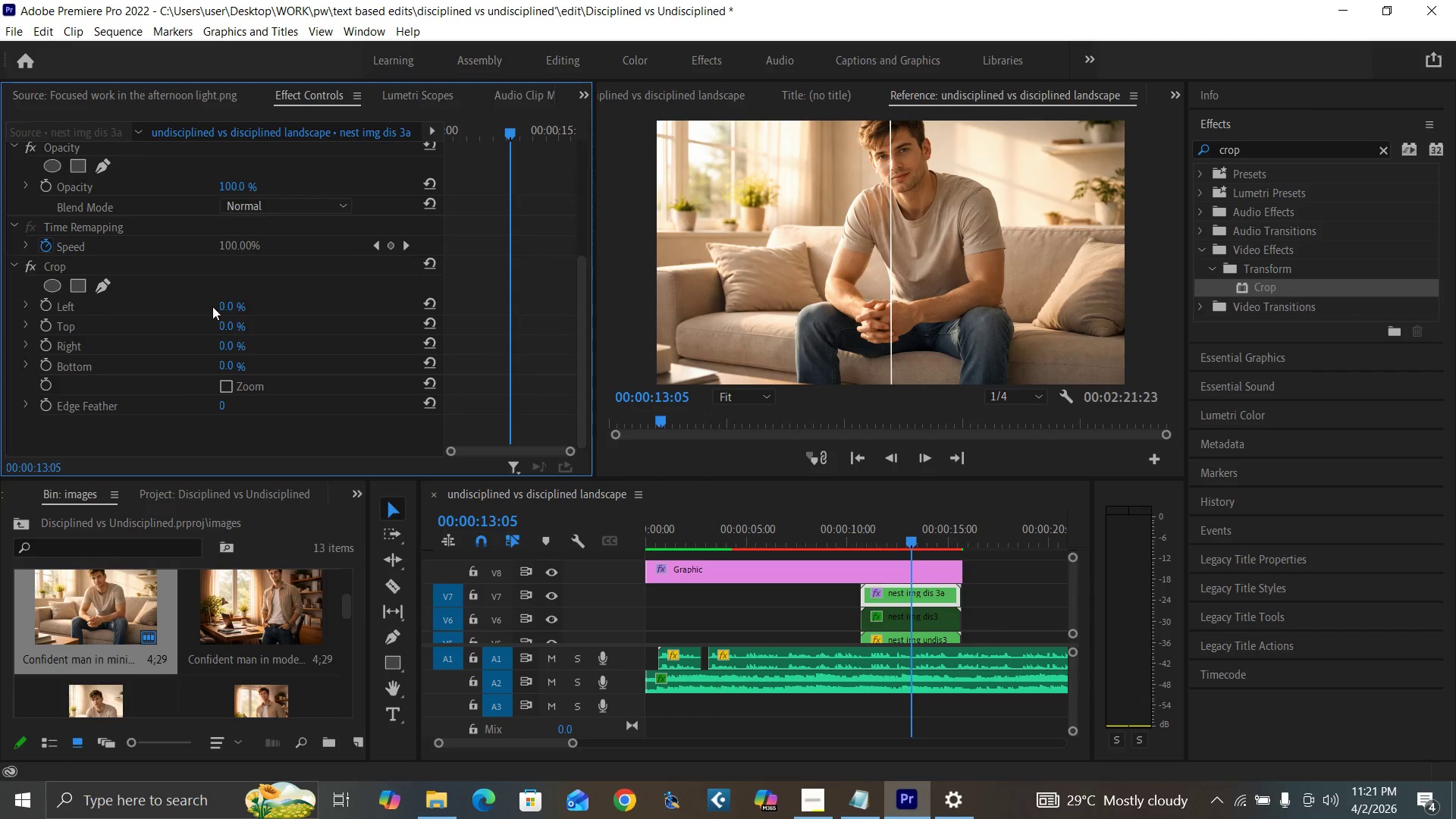 
left_click([232, 305])
 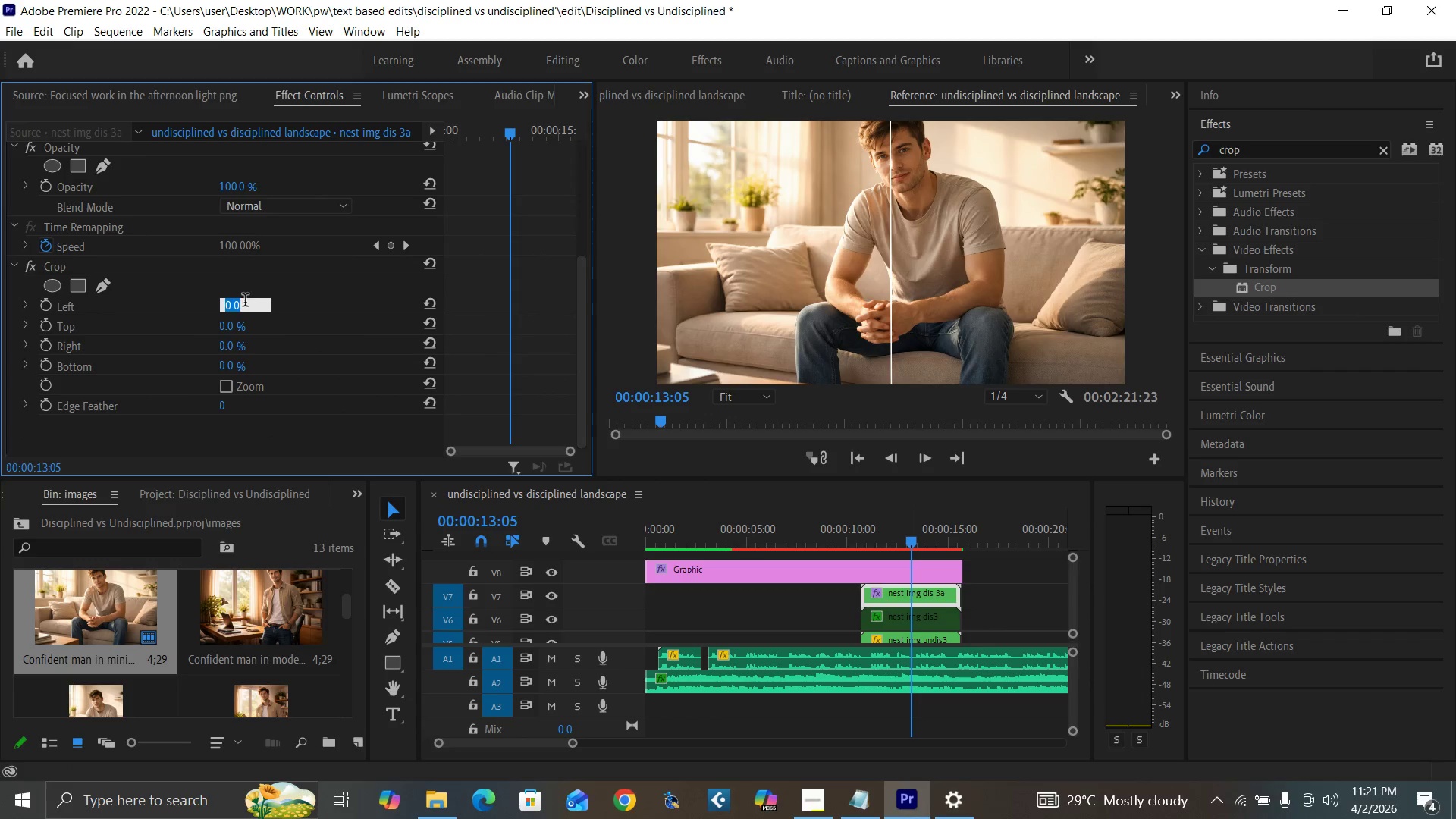 
type(25)
 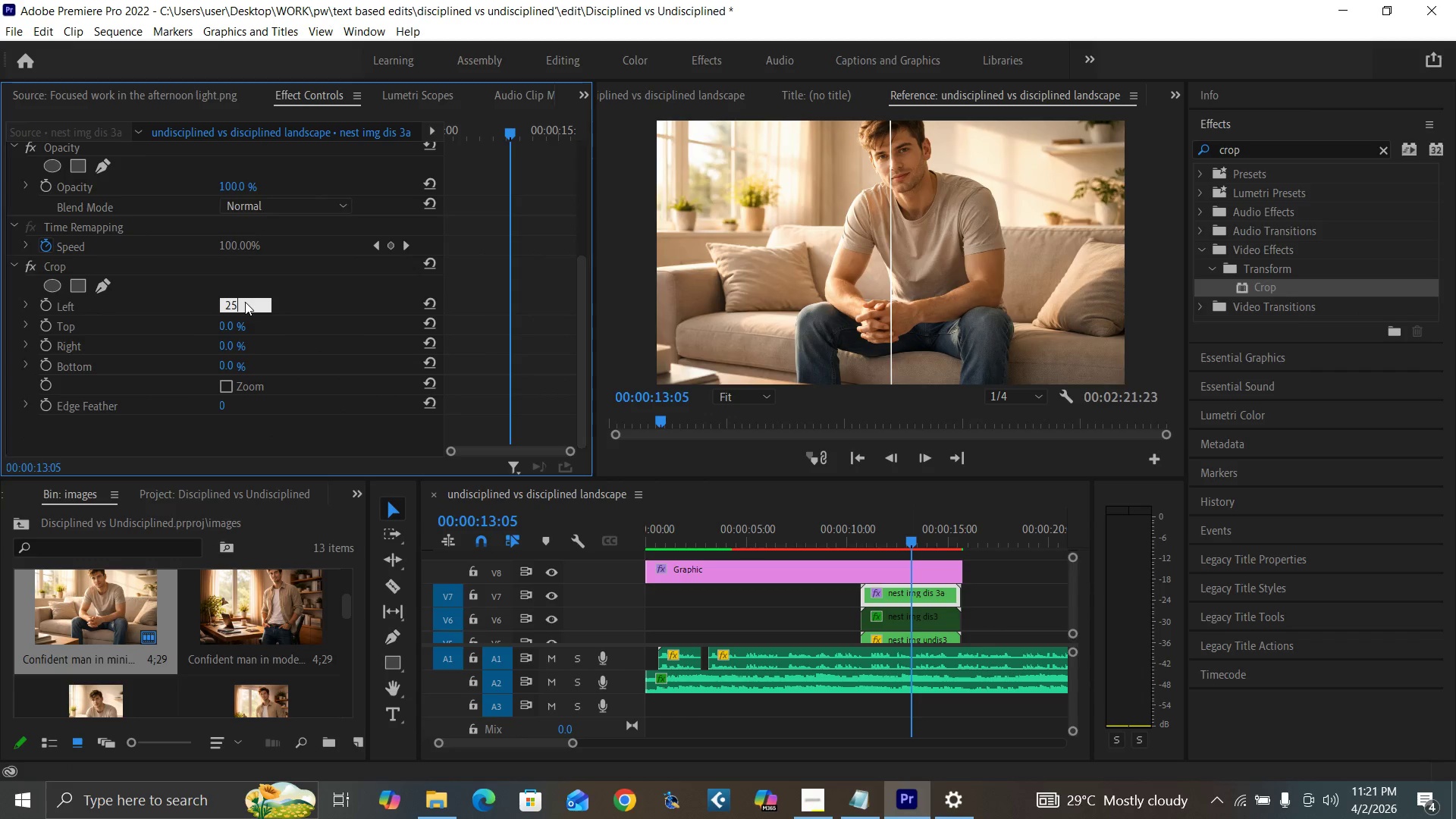 
key(Enter)
 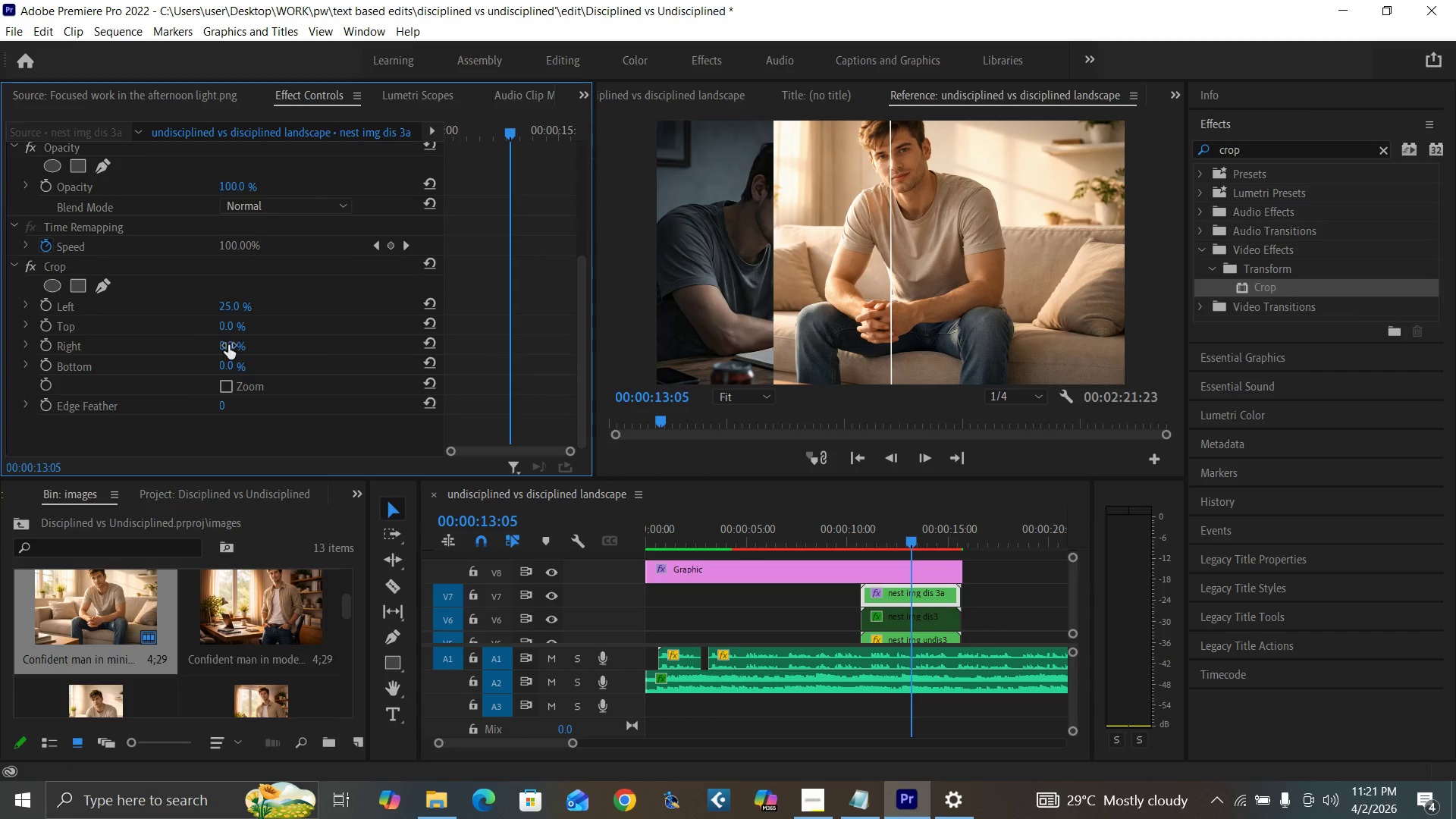 
left_click([228, 345])
 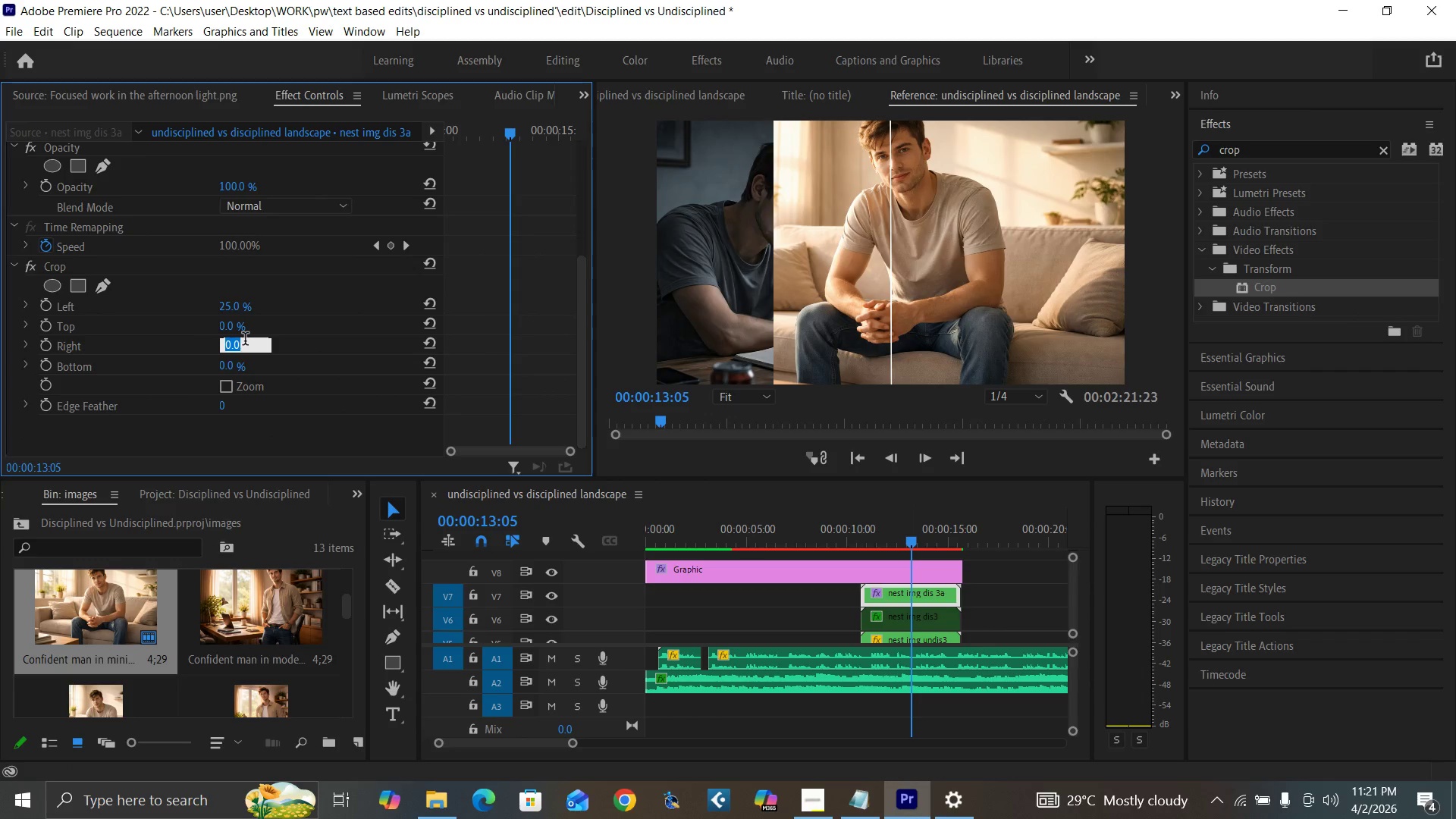 
type(25)
 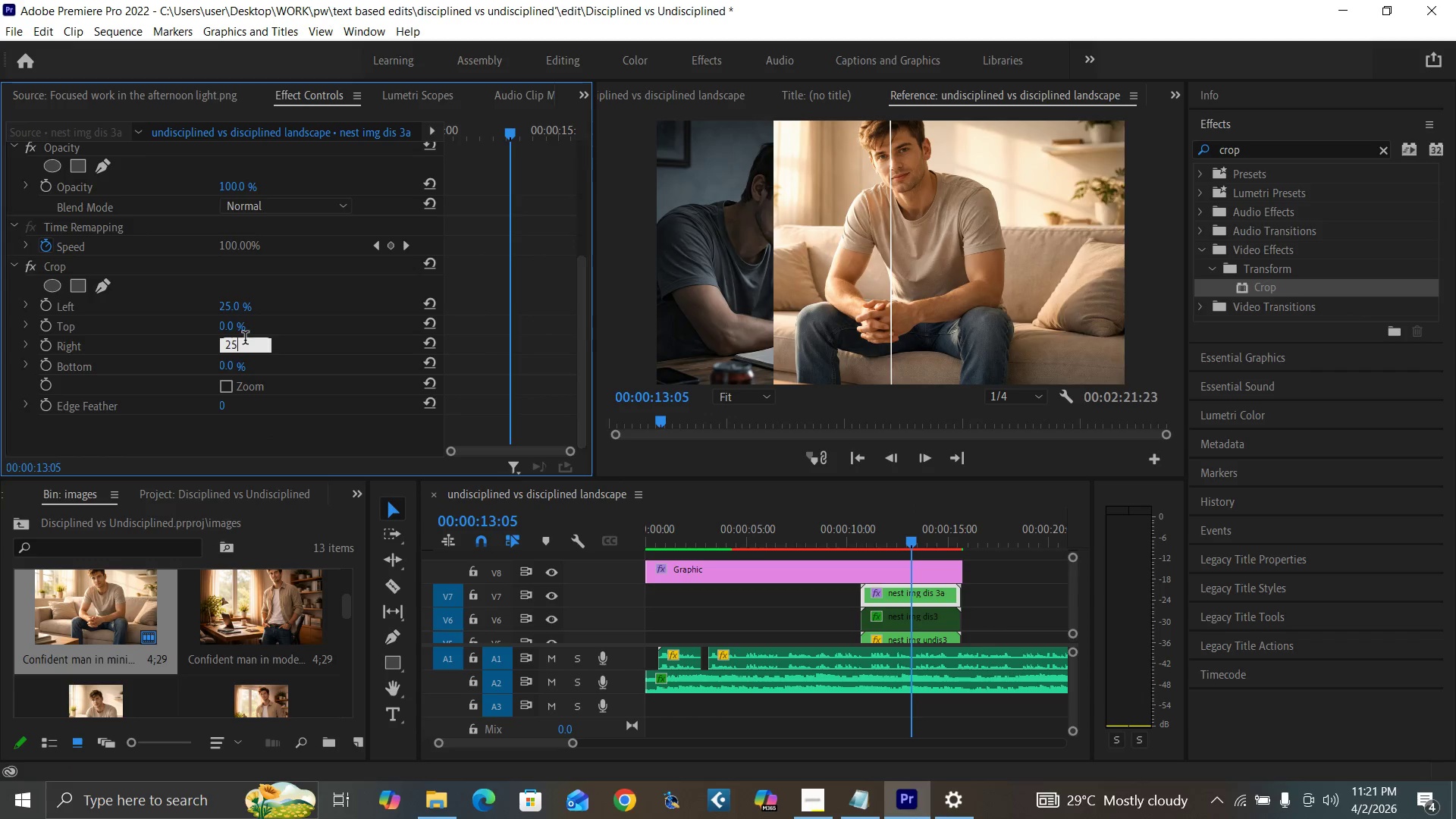 
key(Enter)
 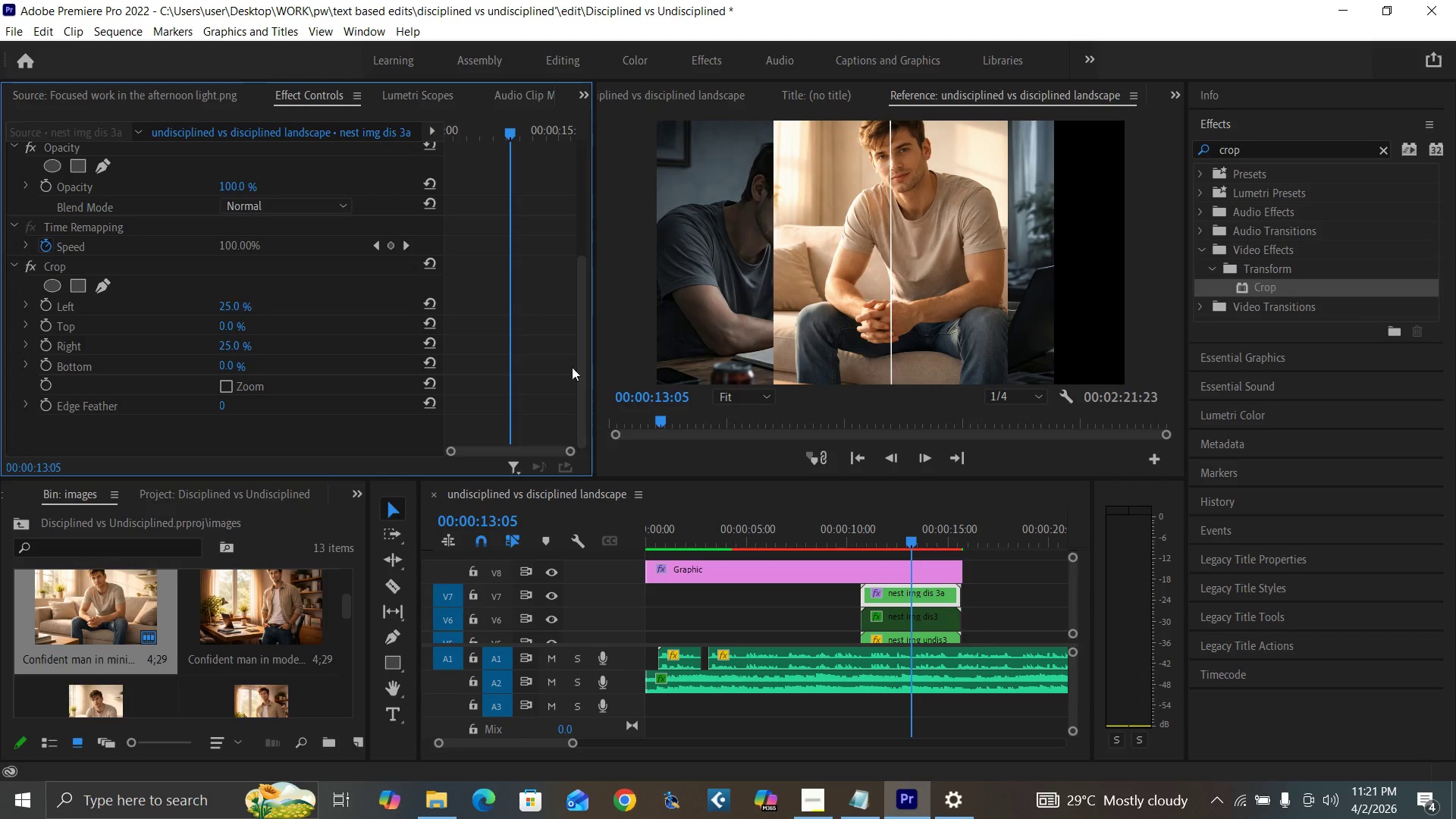 
left_click_drag(start_coordinate=[582, 375], to_coordinate=[581, 231])
 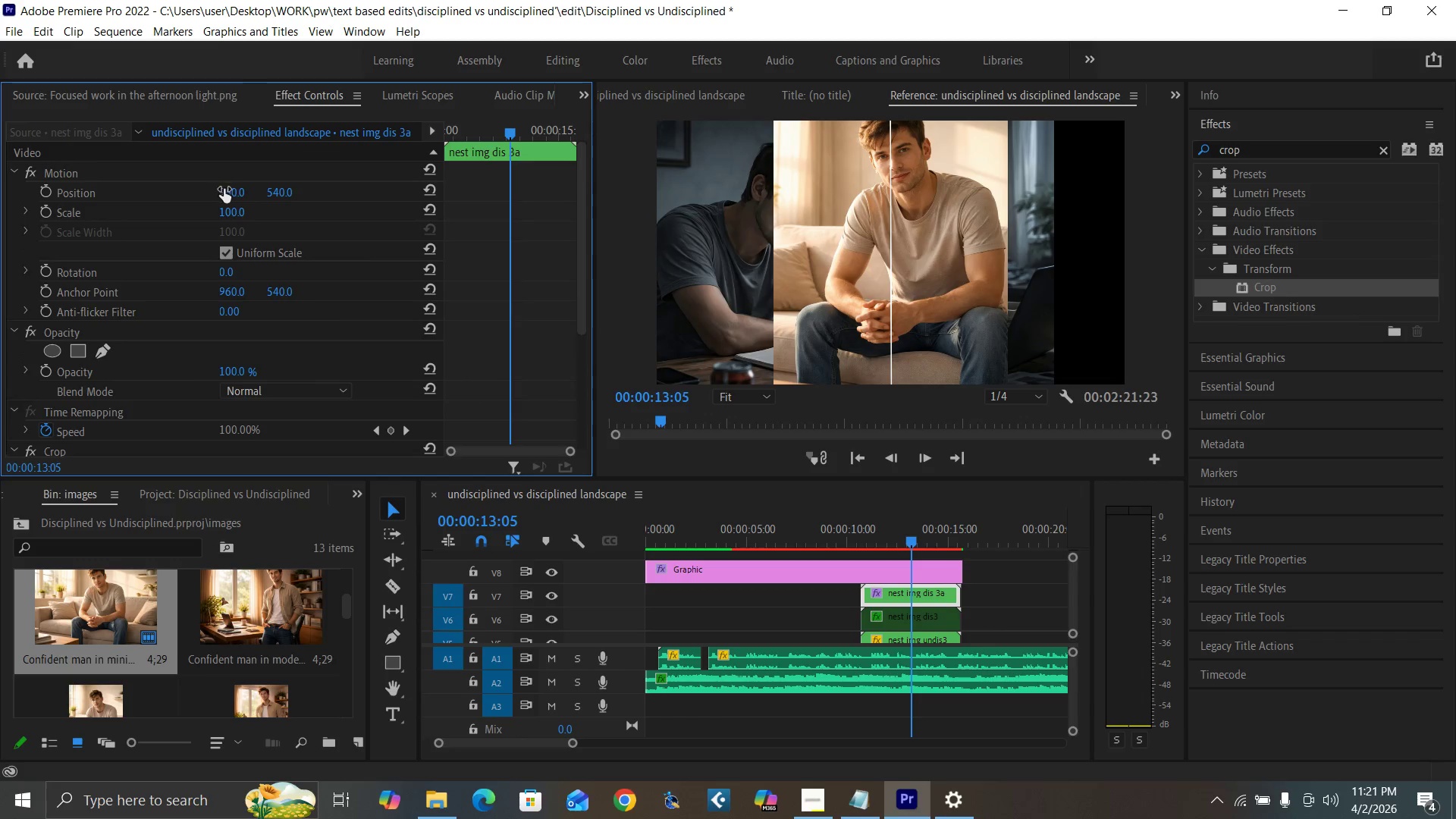 
left_click([224, 189])
 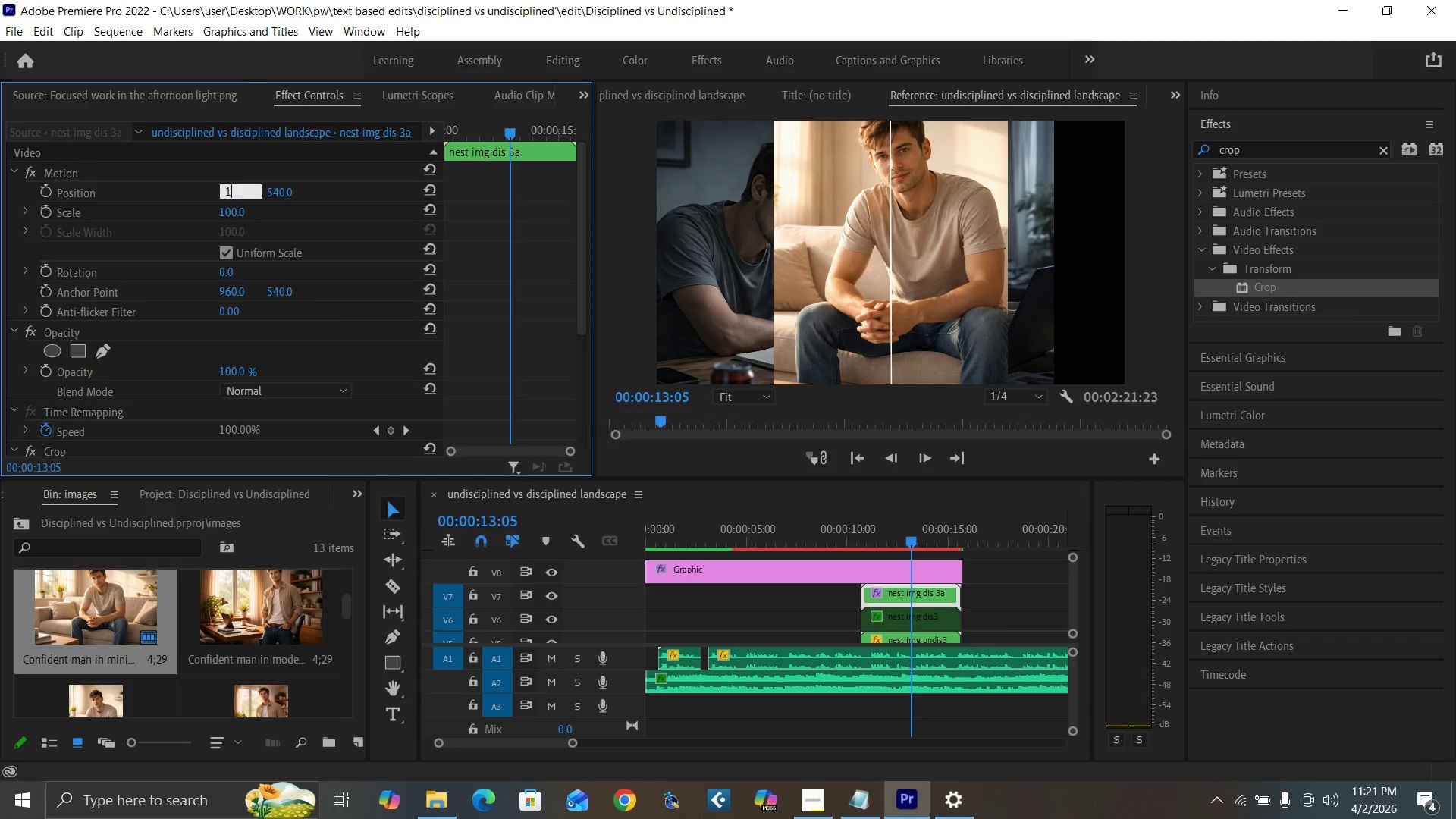 
key(1)
 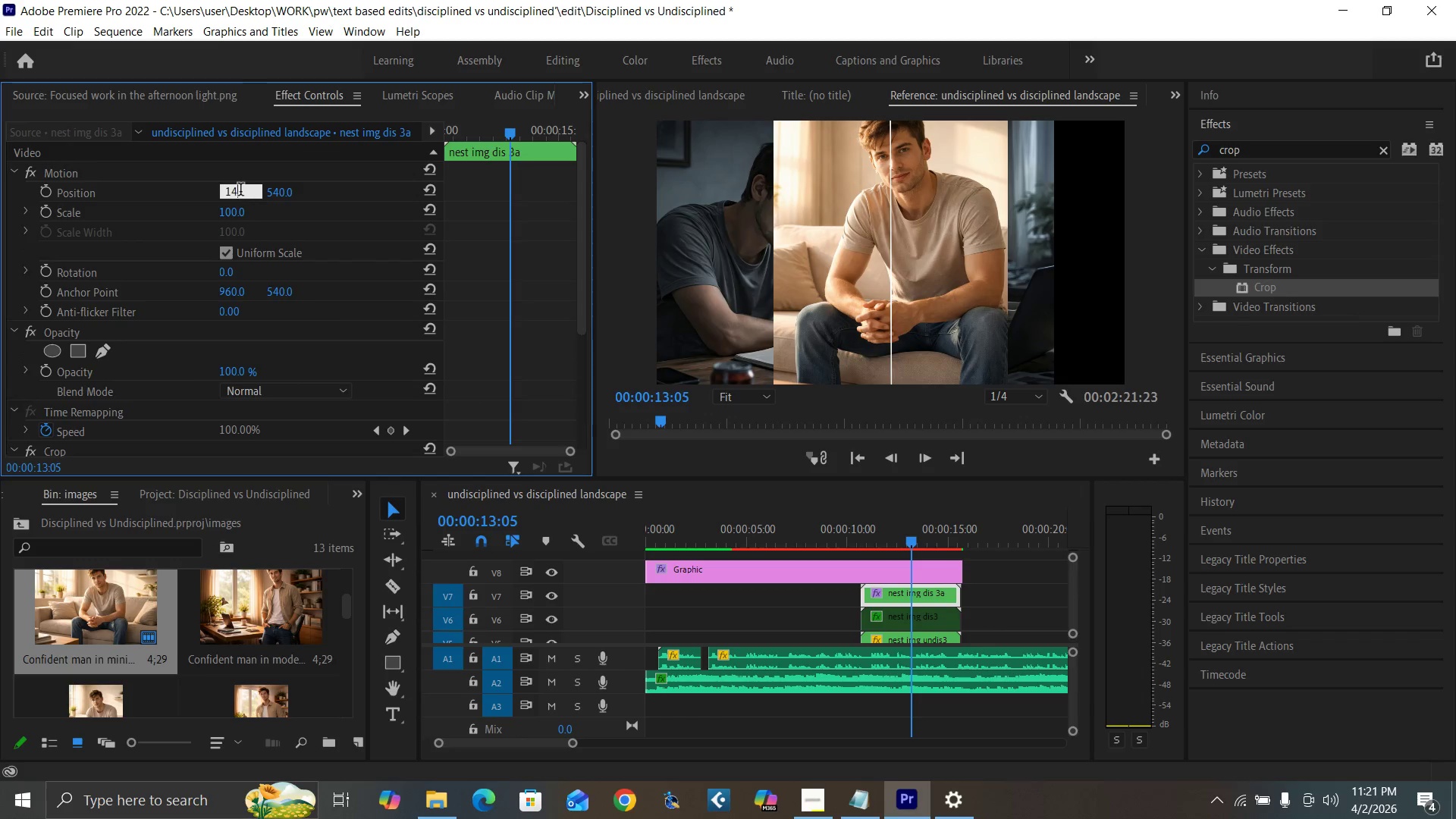 
type(440)
 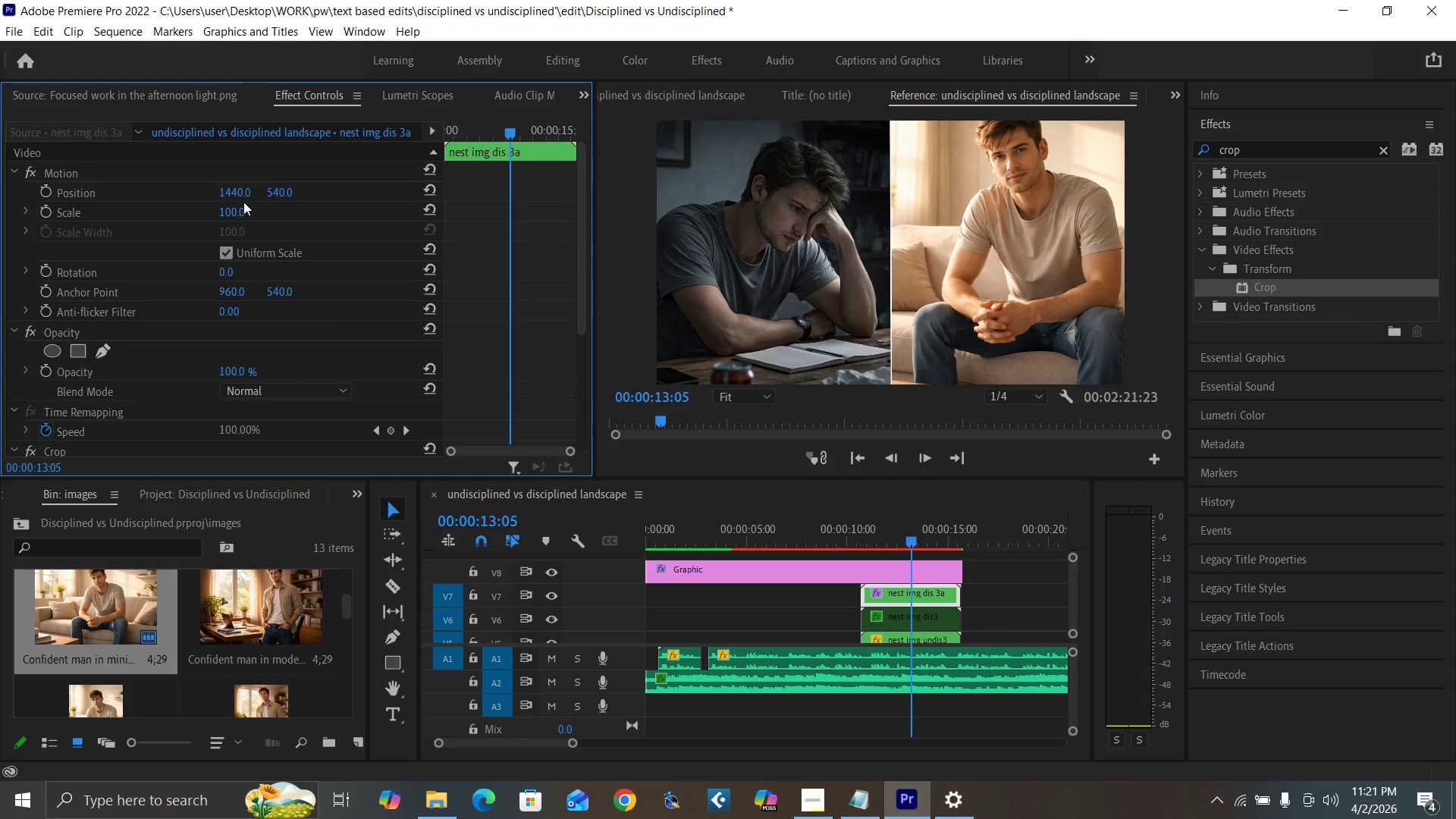 
key(Enter)
 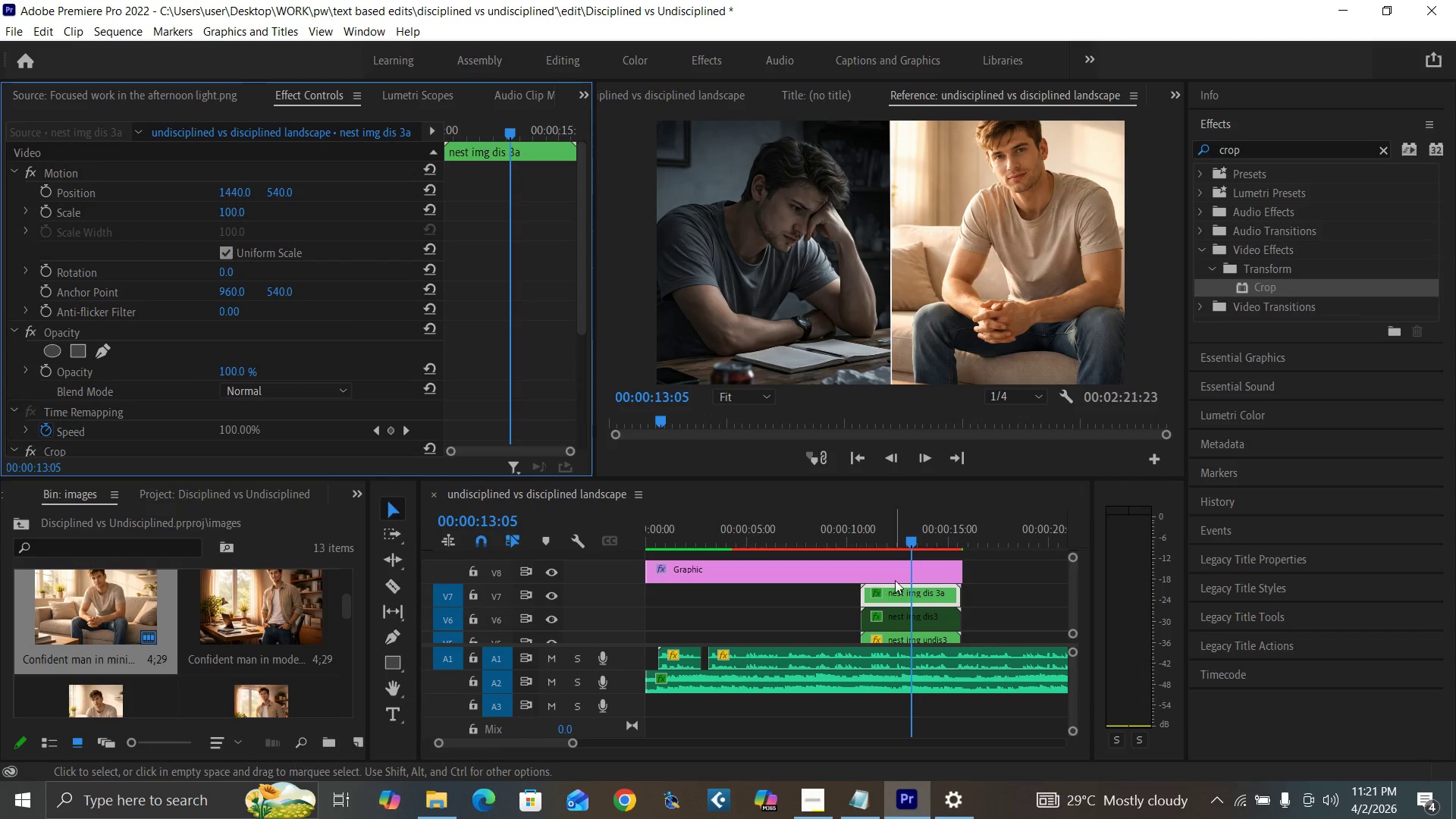 
left_click([905, 592])
 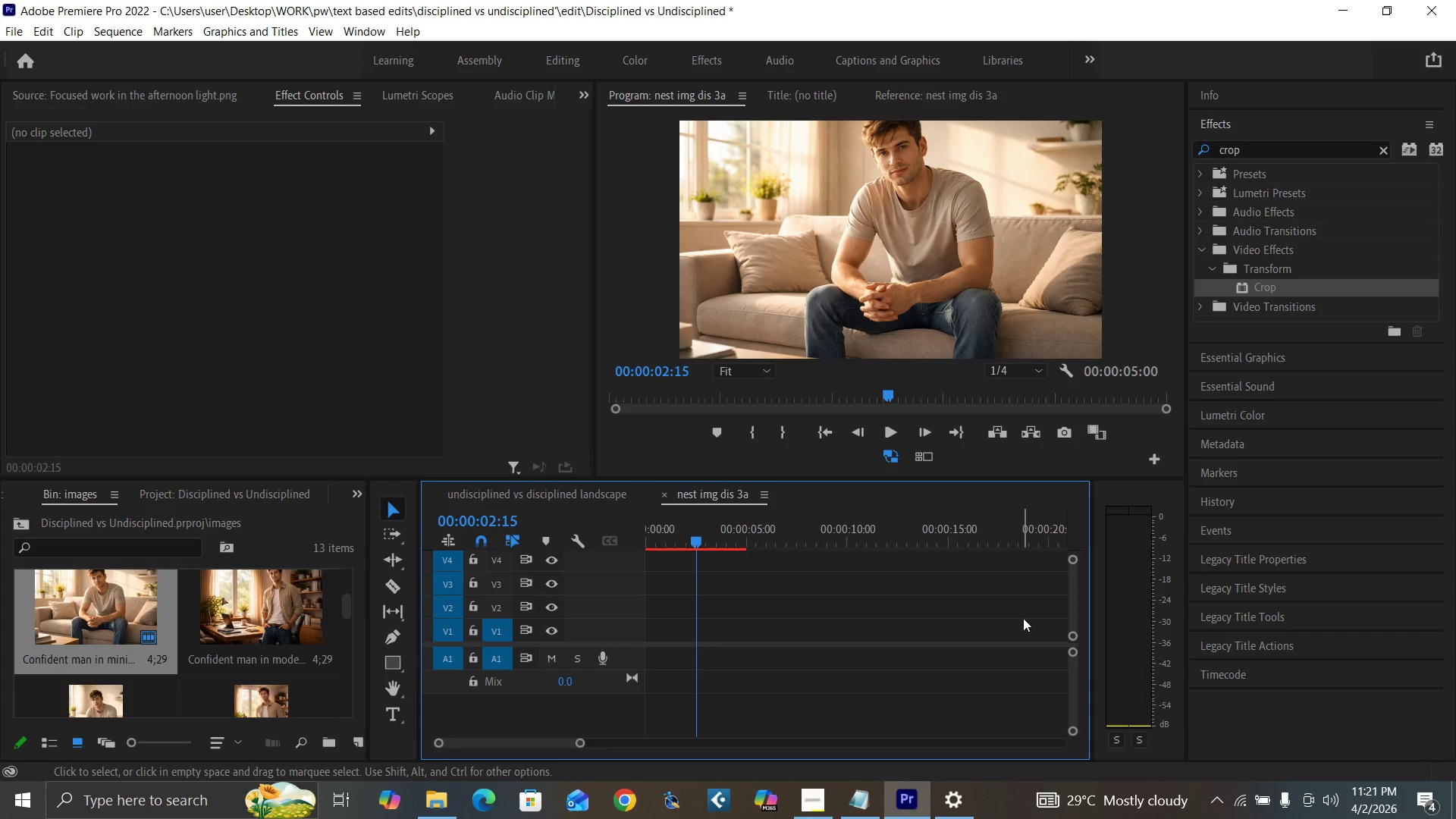 
left_click_drag(start_coordinate=[1072, 613], to_coordinate=[1070, 594])
 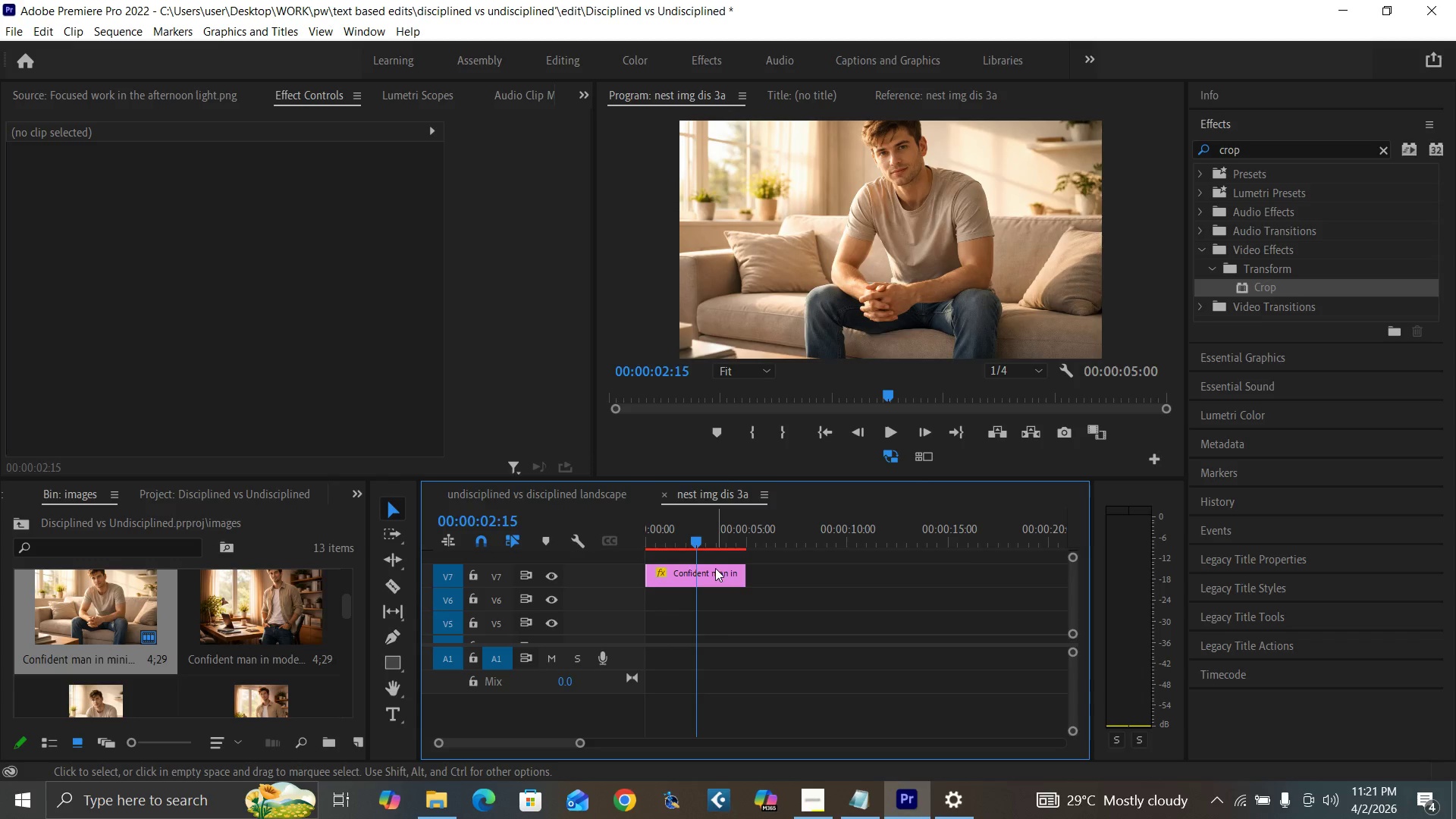 
left_click([715, 568])
 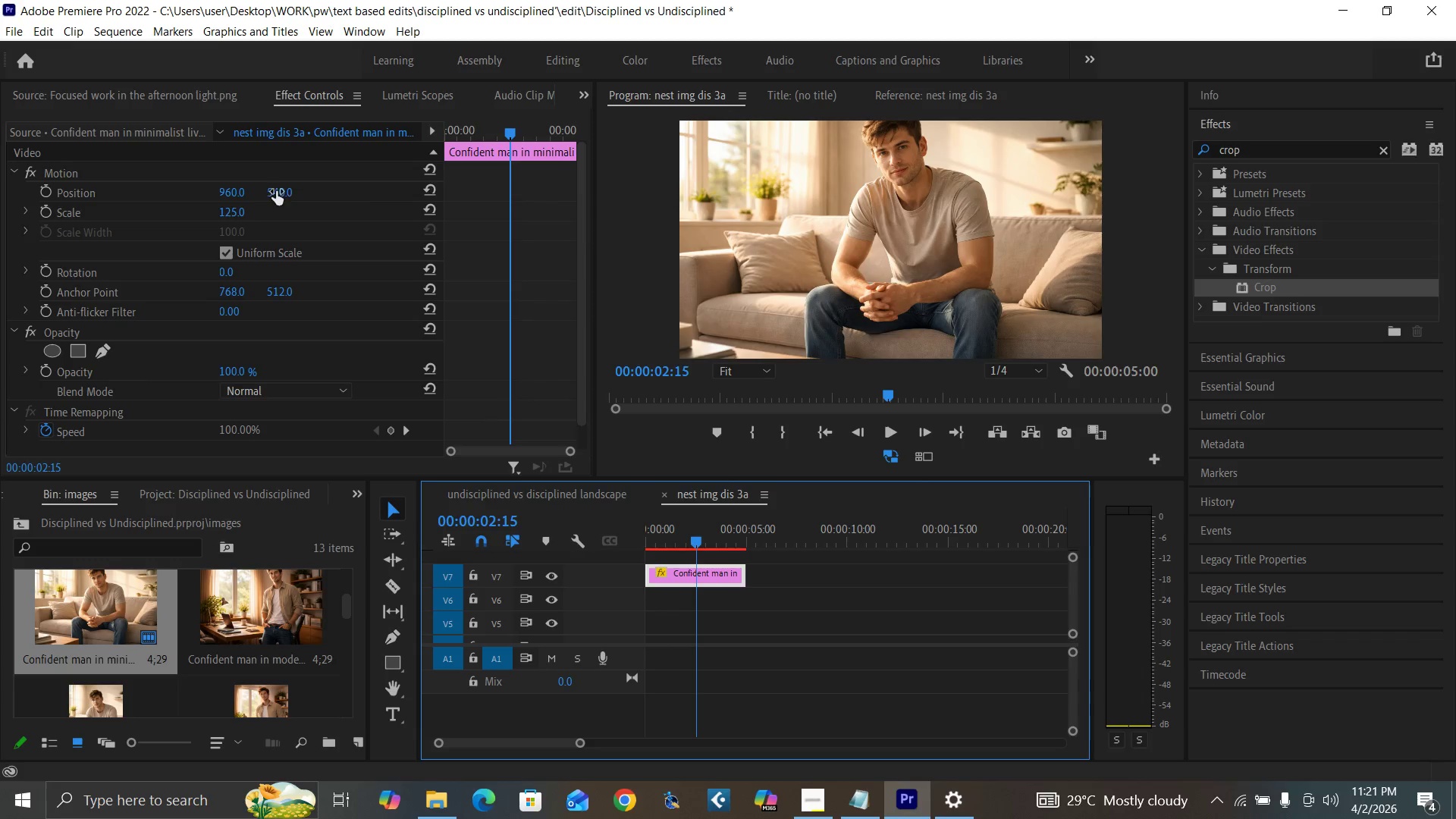 
left_click_drag(start_coordinate=[276, 191], to_coordinate=[408, 198])
 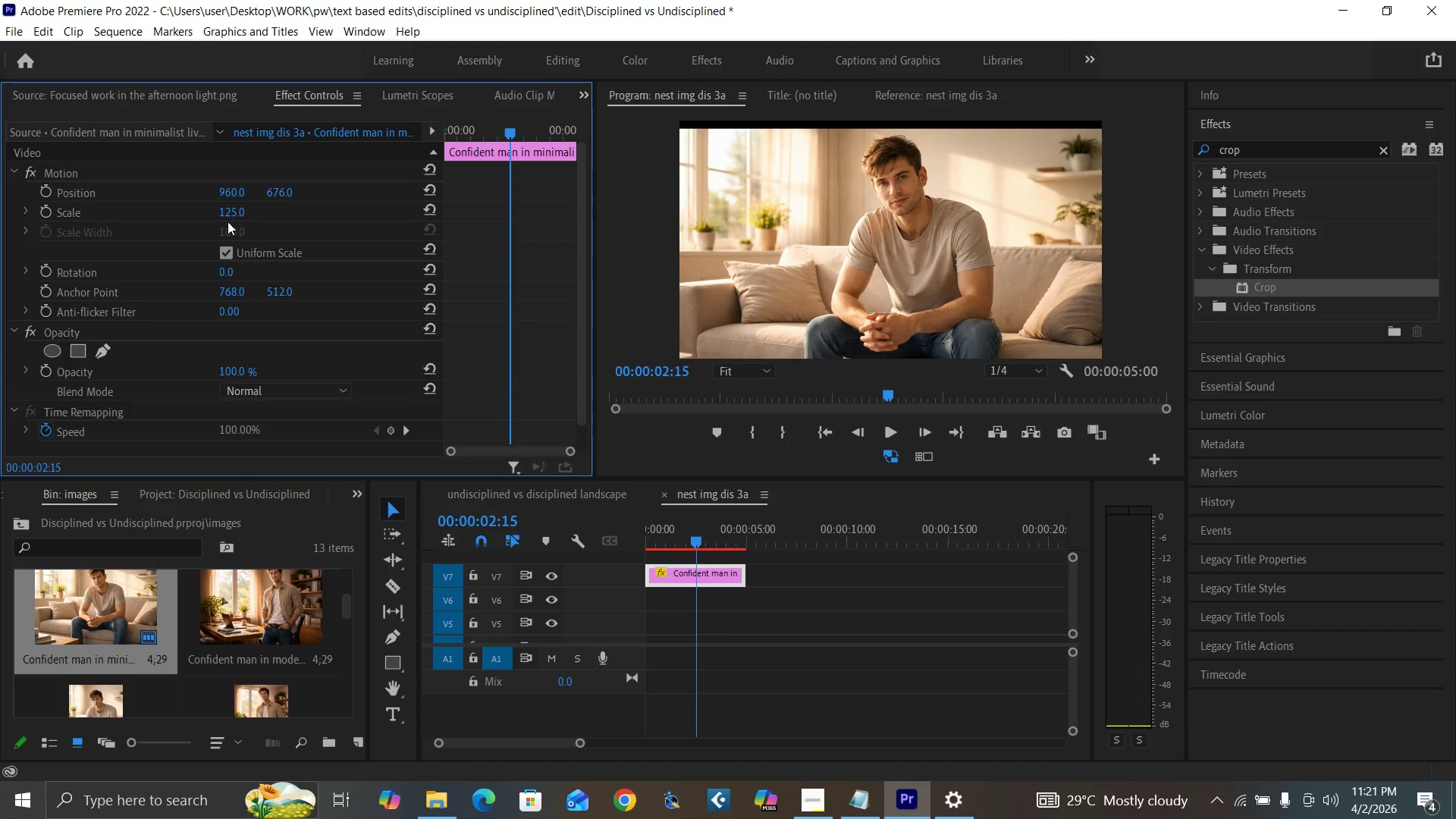 
left_click([231, 210])
 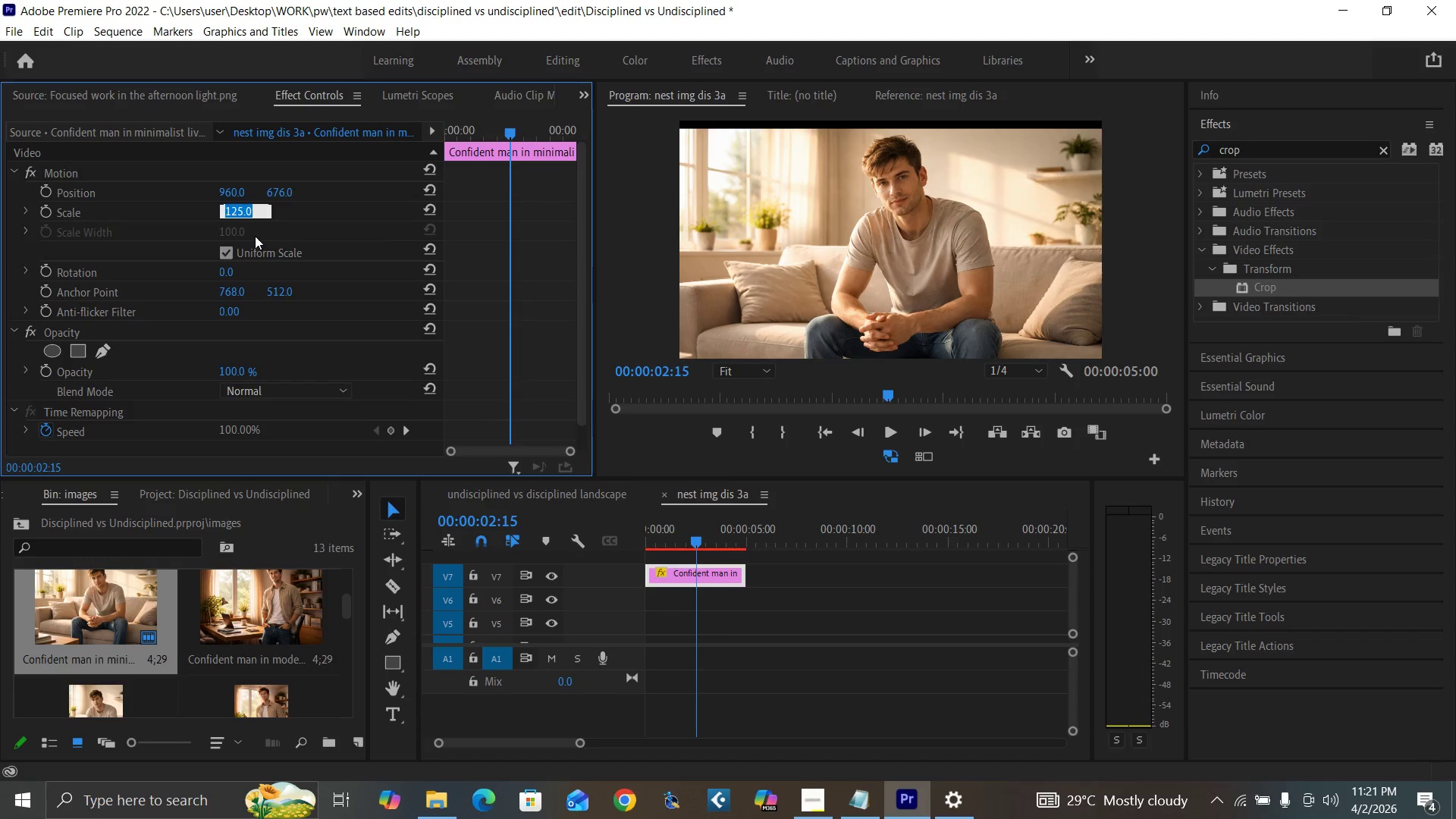 
type(135)
 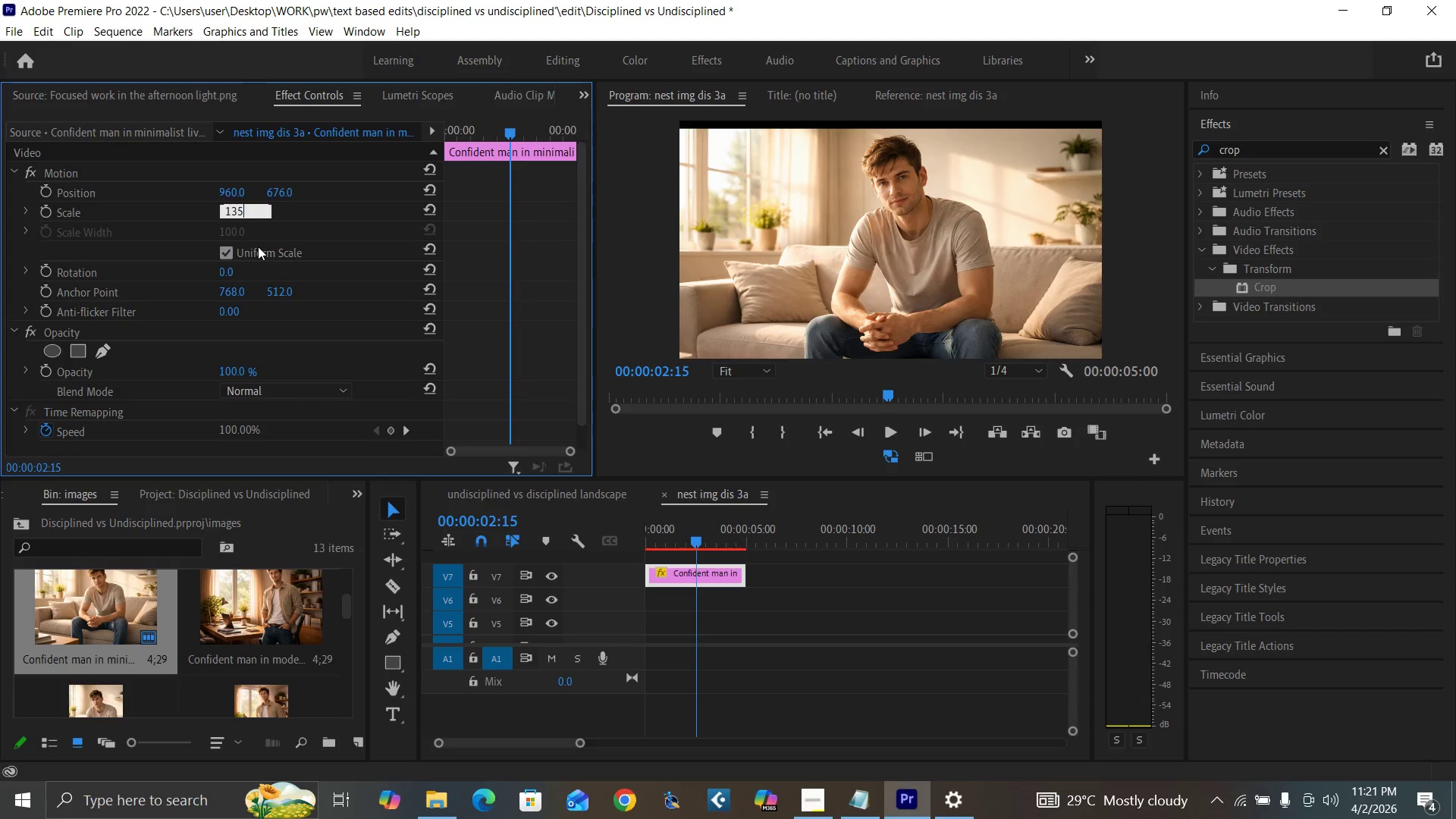 
key(Enter)
 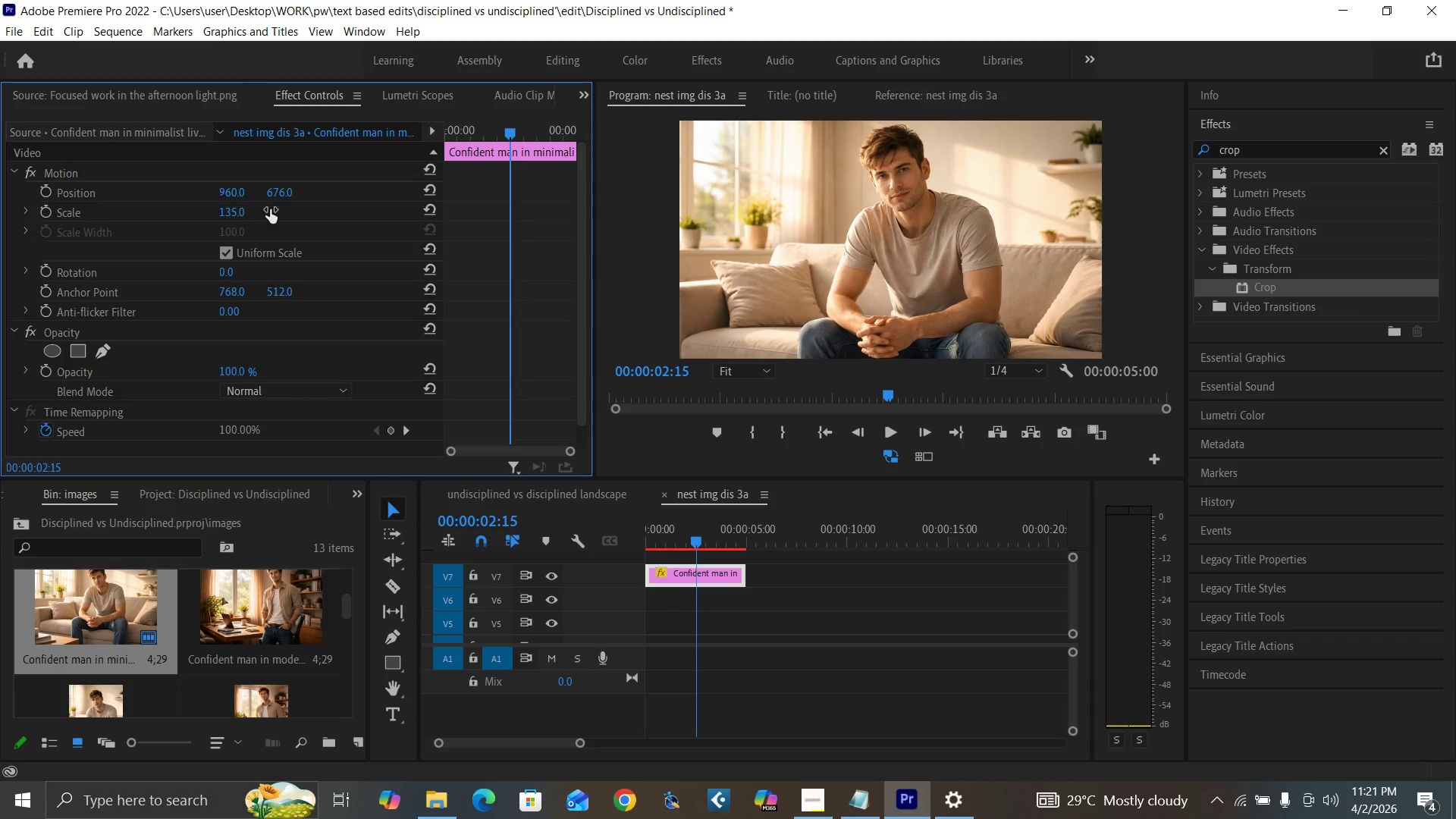 
left_click_drag(start_coordinate=[275, 195], to_coordinate=[284, 199])
 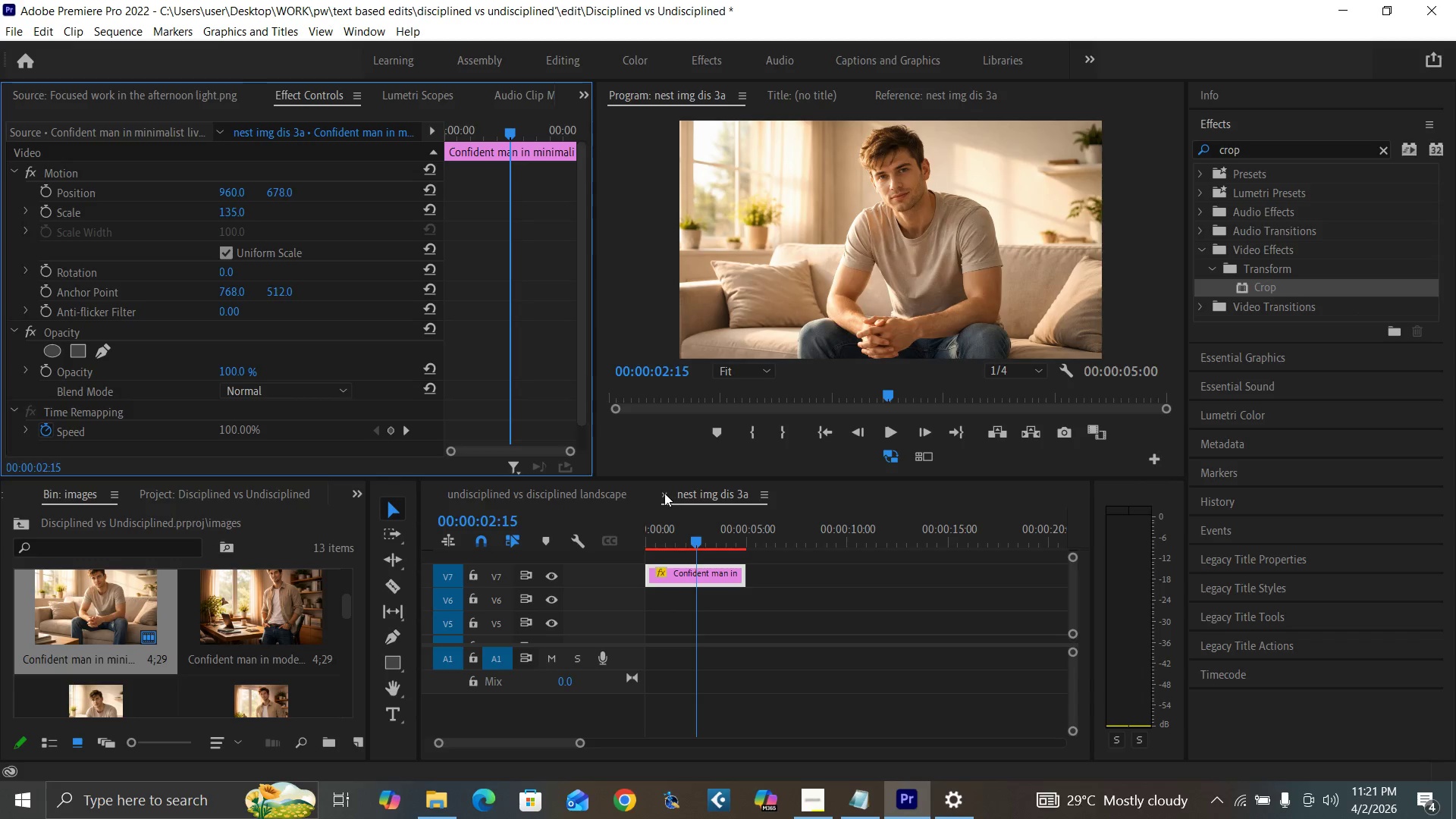 
left_click([663, 492])
 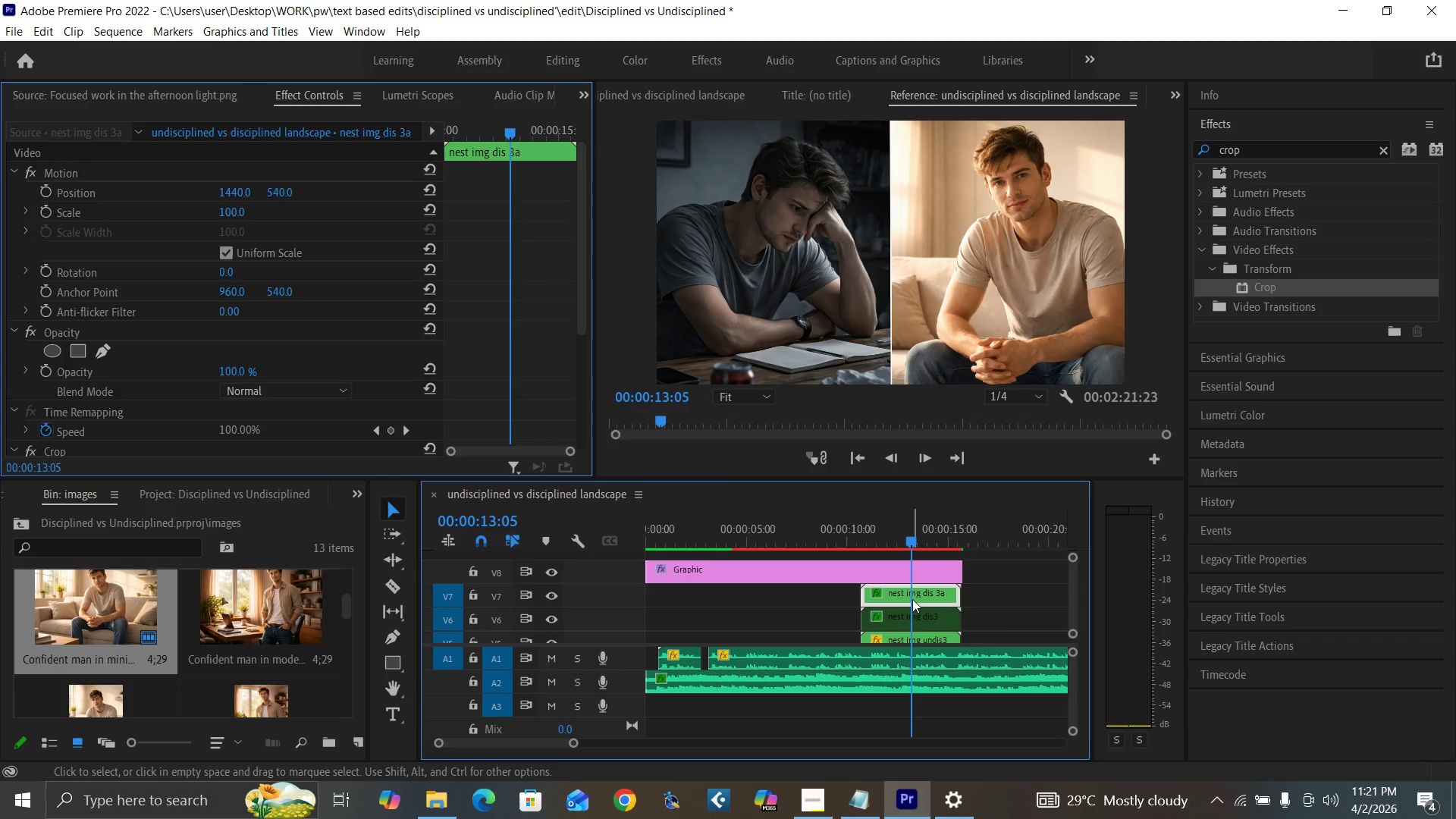 
wait(6.75)
 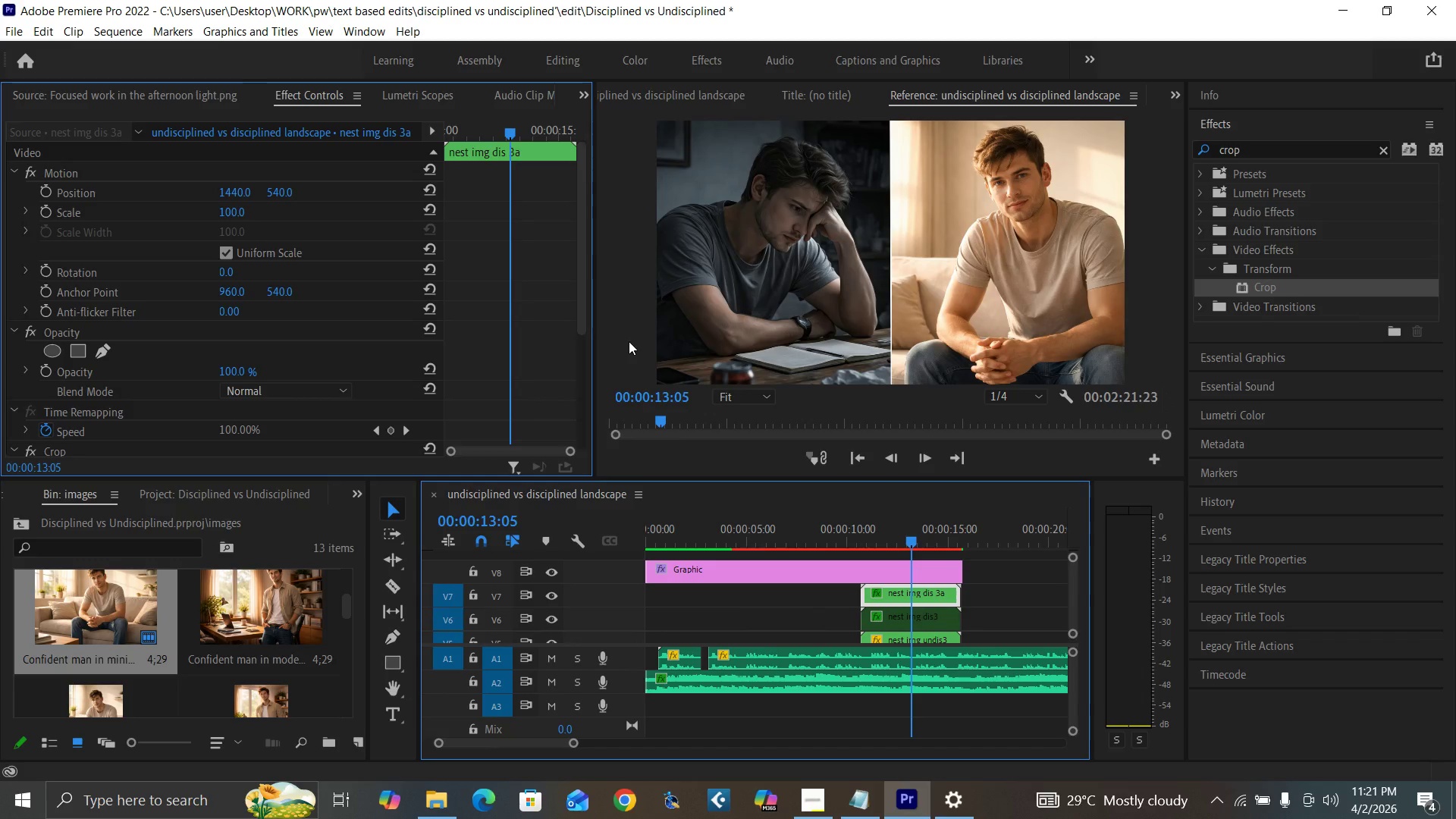 
double_click([912, 595])
 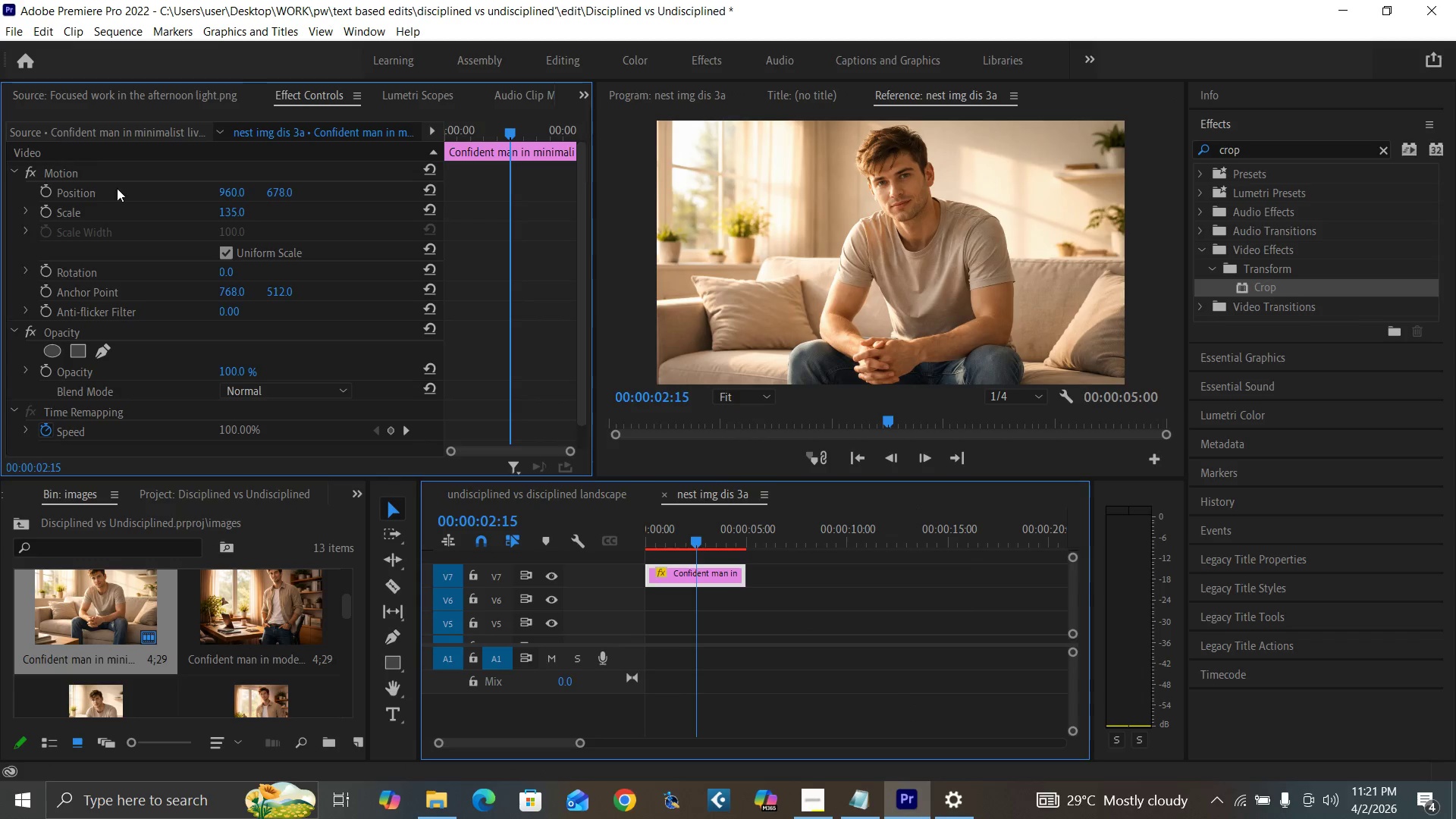 
left_click([229, 207])
 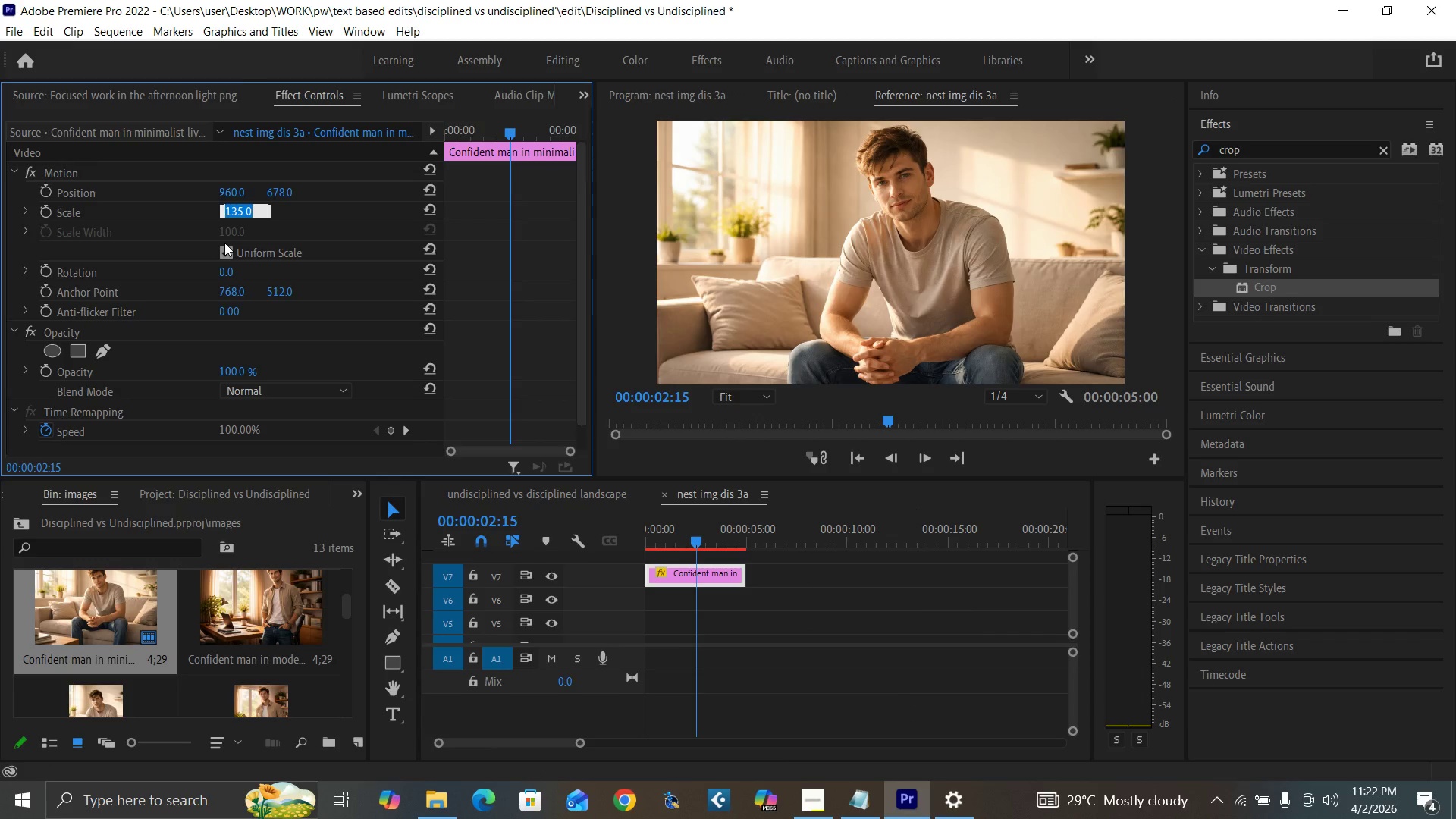 
type(145)
 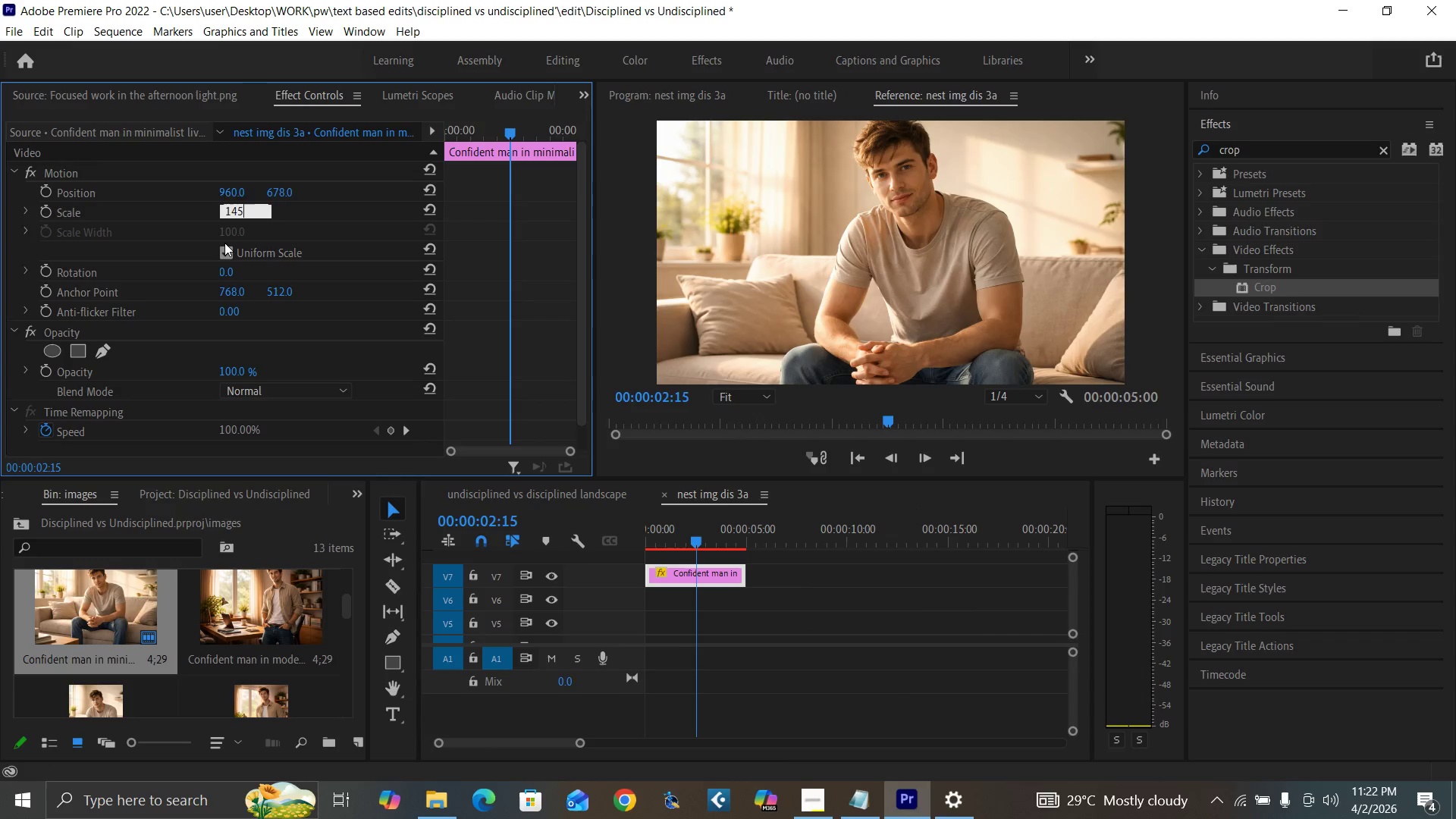 
key(Enter)
 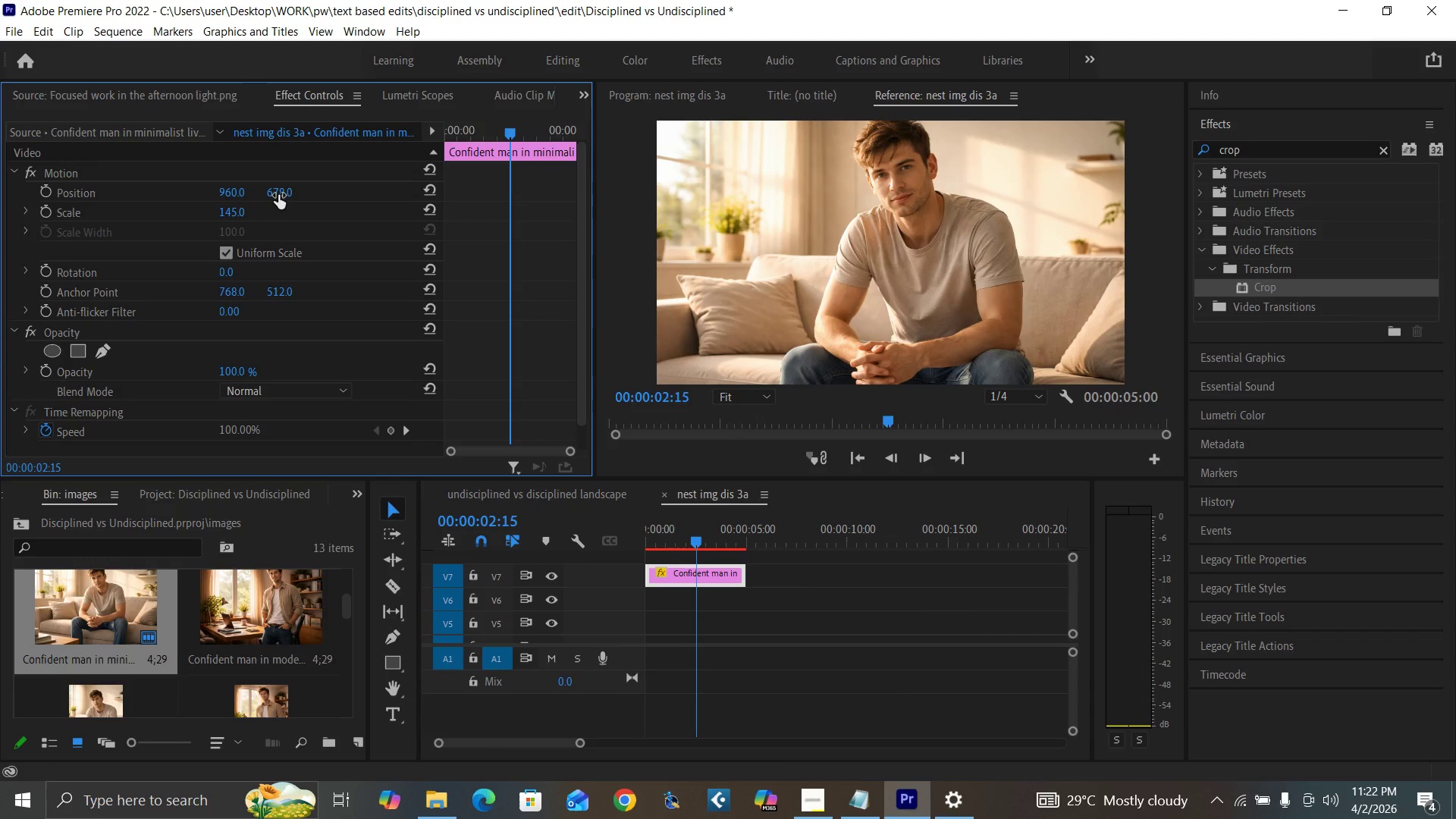 
left_click_drag(start_coordinate=[279, 193], to_coordinate=[338, 195])
 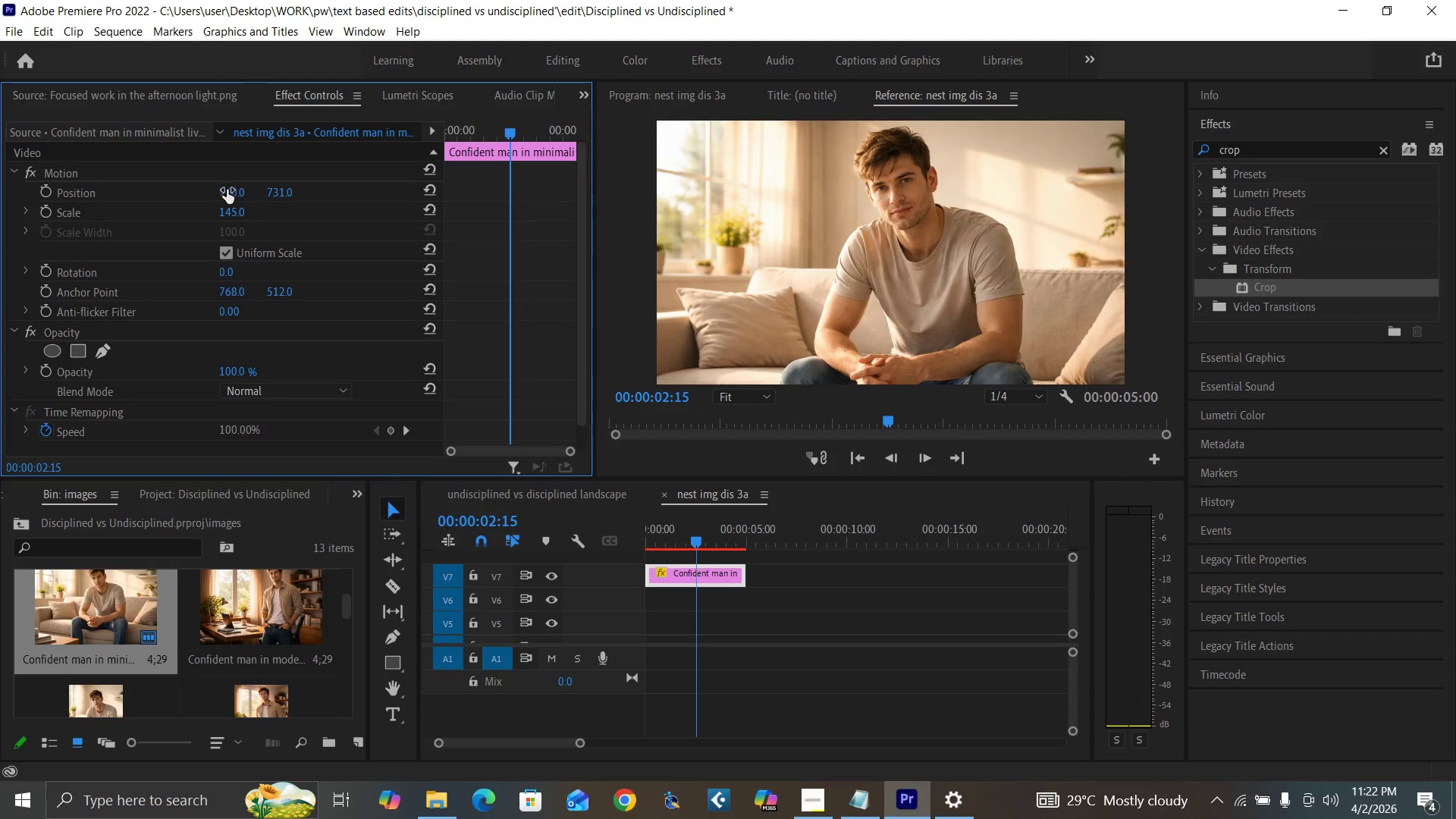 
left_click_drag(start_coordinate=[227, 190], to_coordinate=[170, 202])
 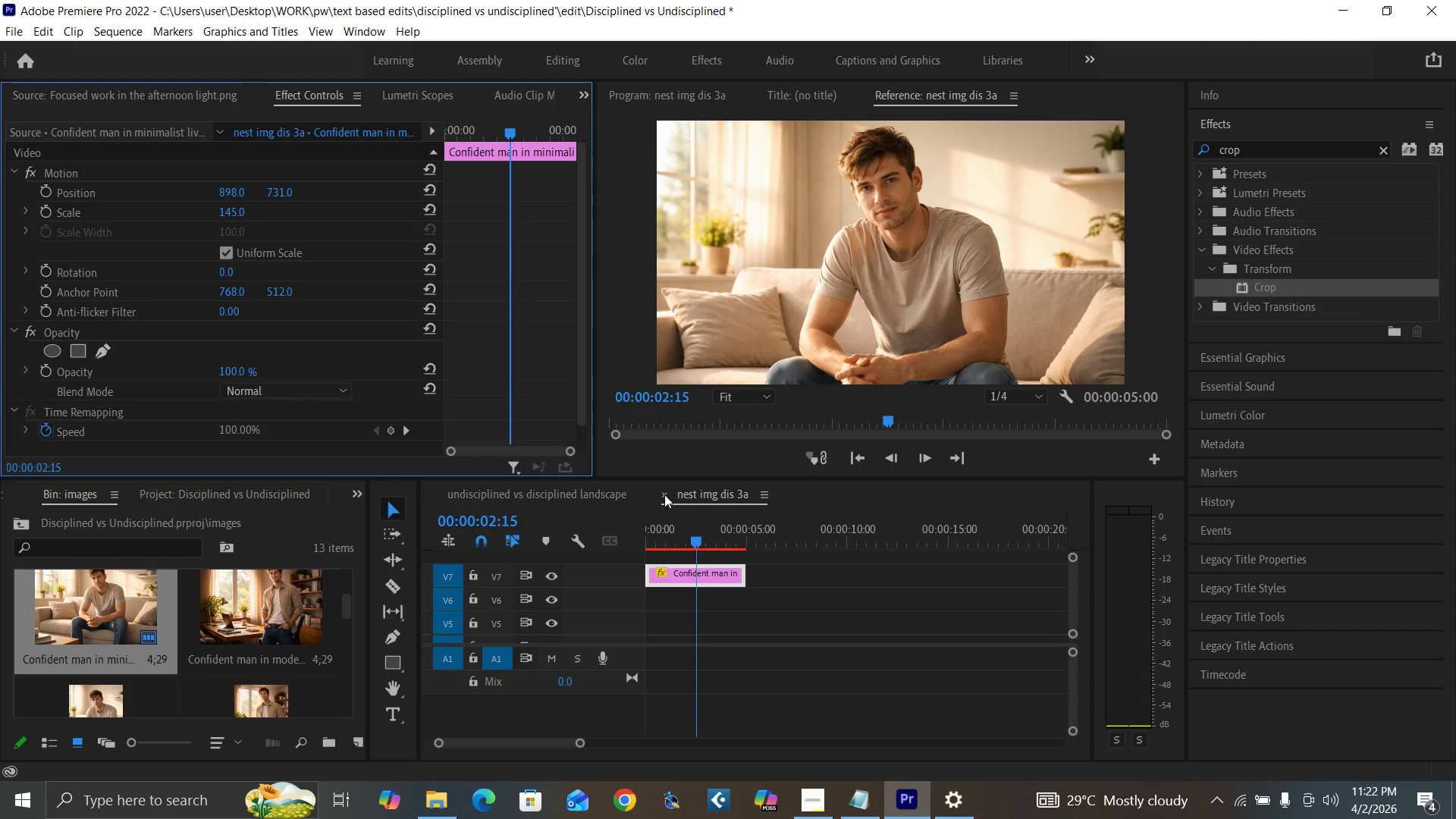 
left_click([664, 493])
 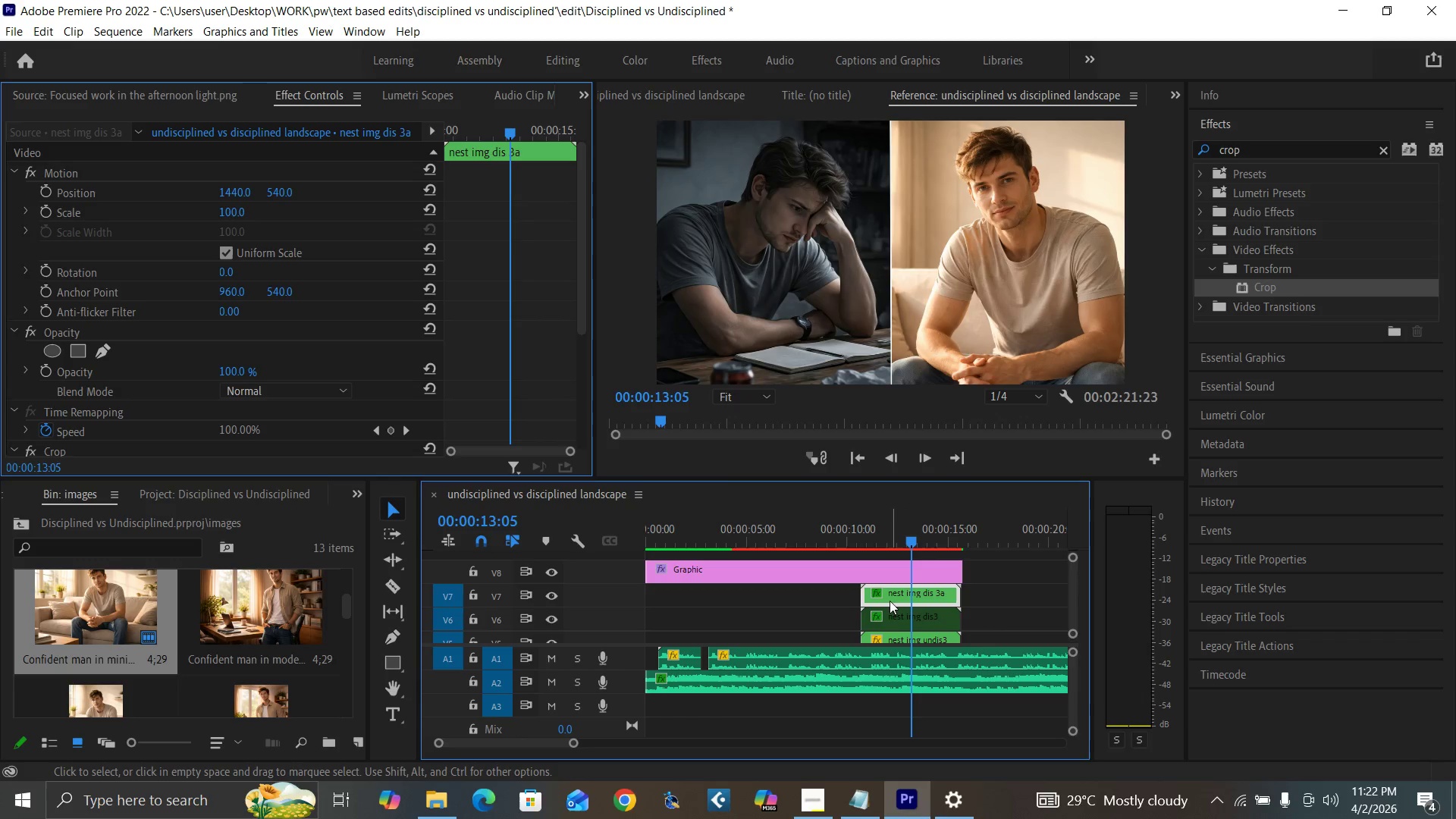 
wait(7.67)
 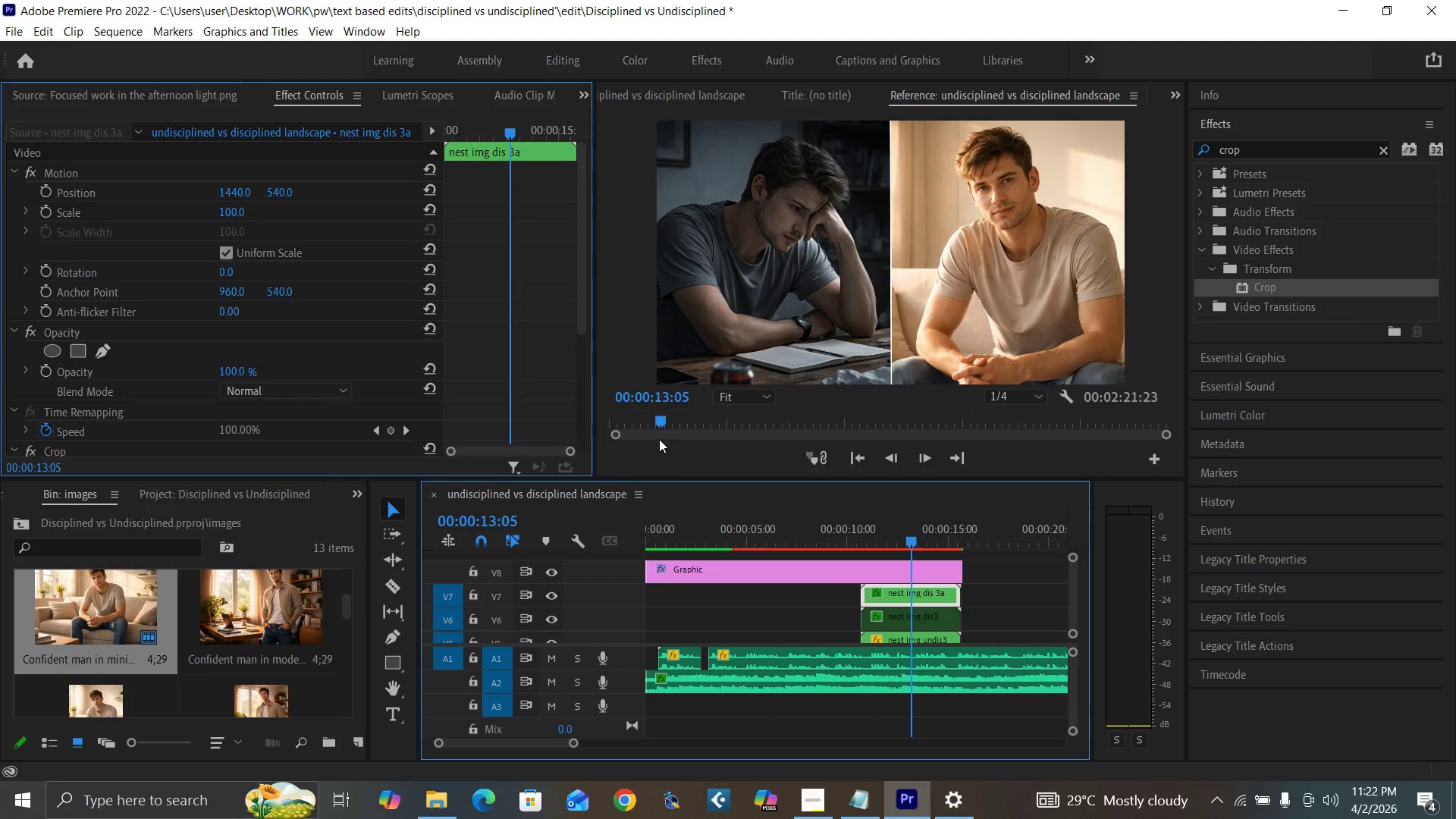 
double_click([910, 637])
 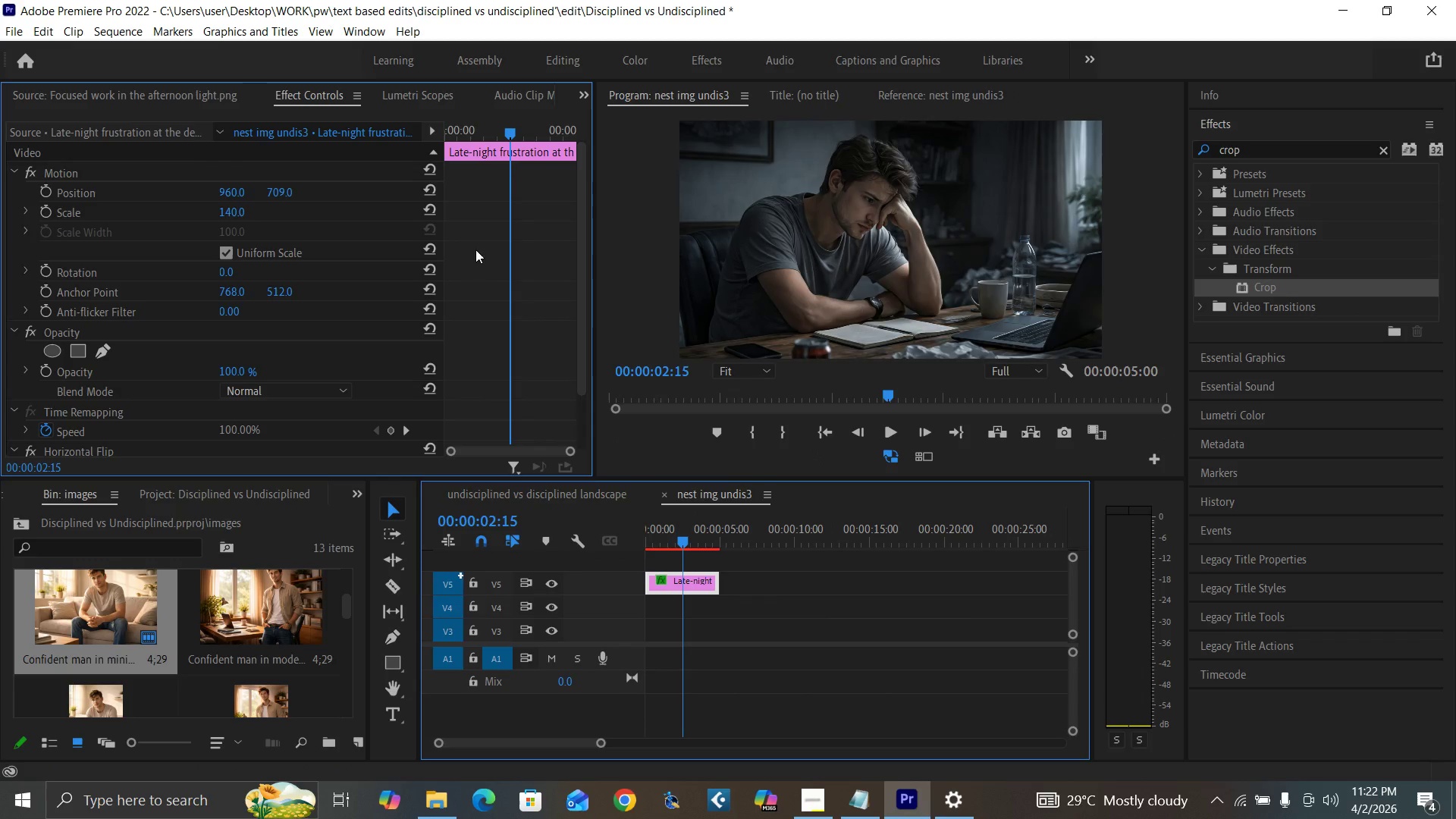 
left_click_drag(start_coordinate=[283, 191], to_coordinate=[258, 200])
 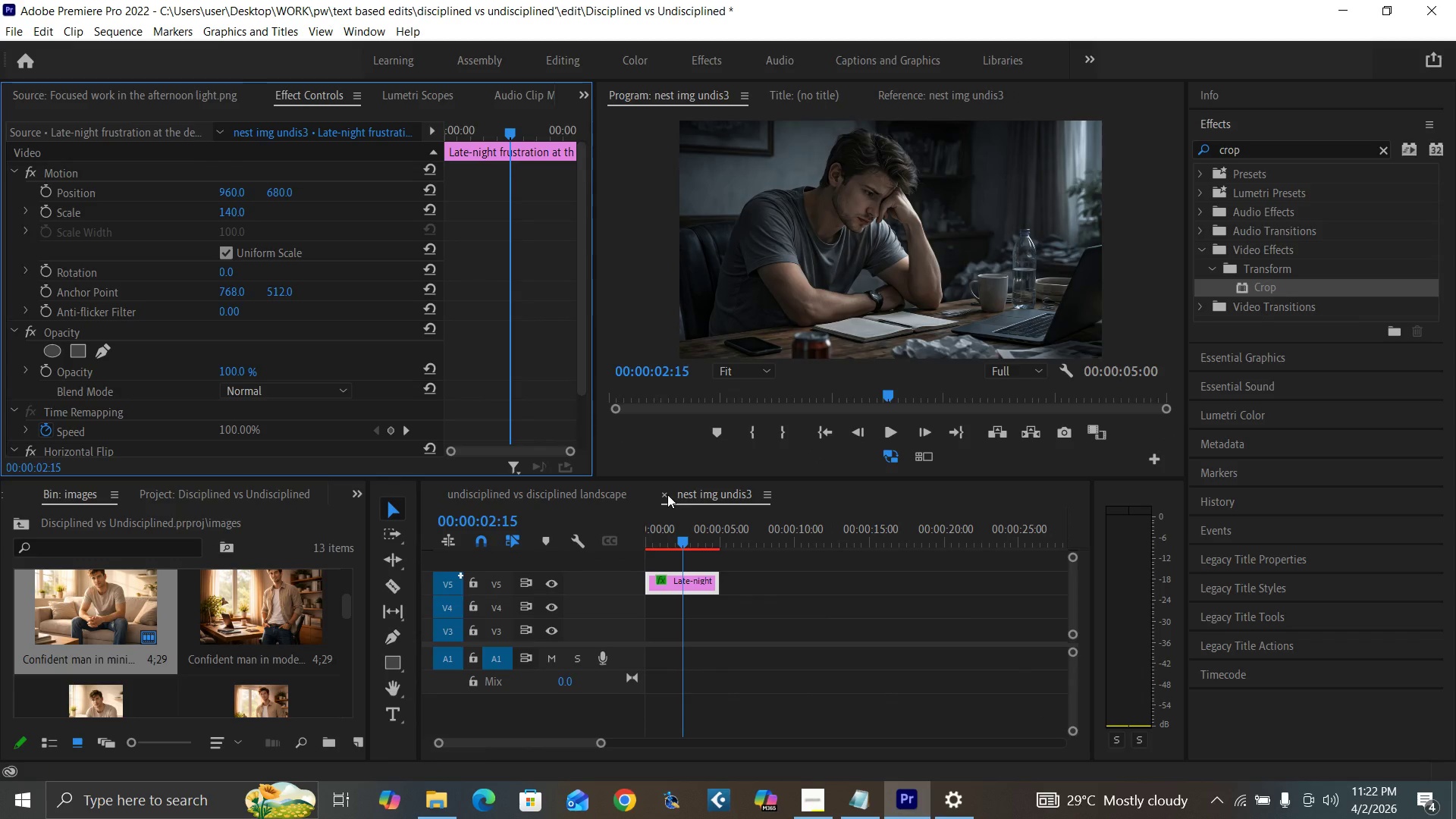 
left_click([664, 493])
 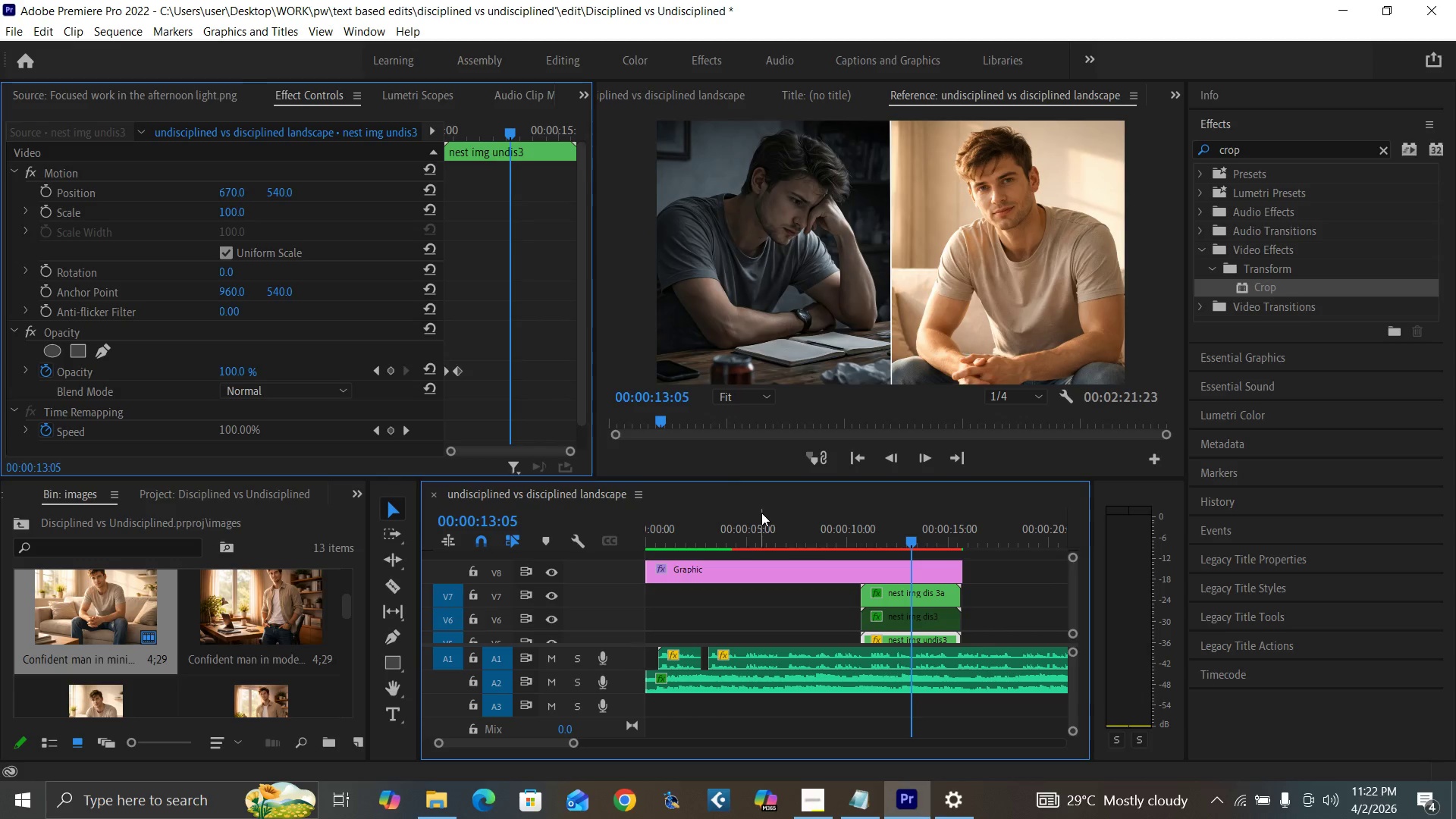 
key(Control+Z)
 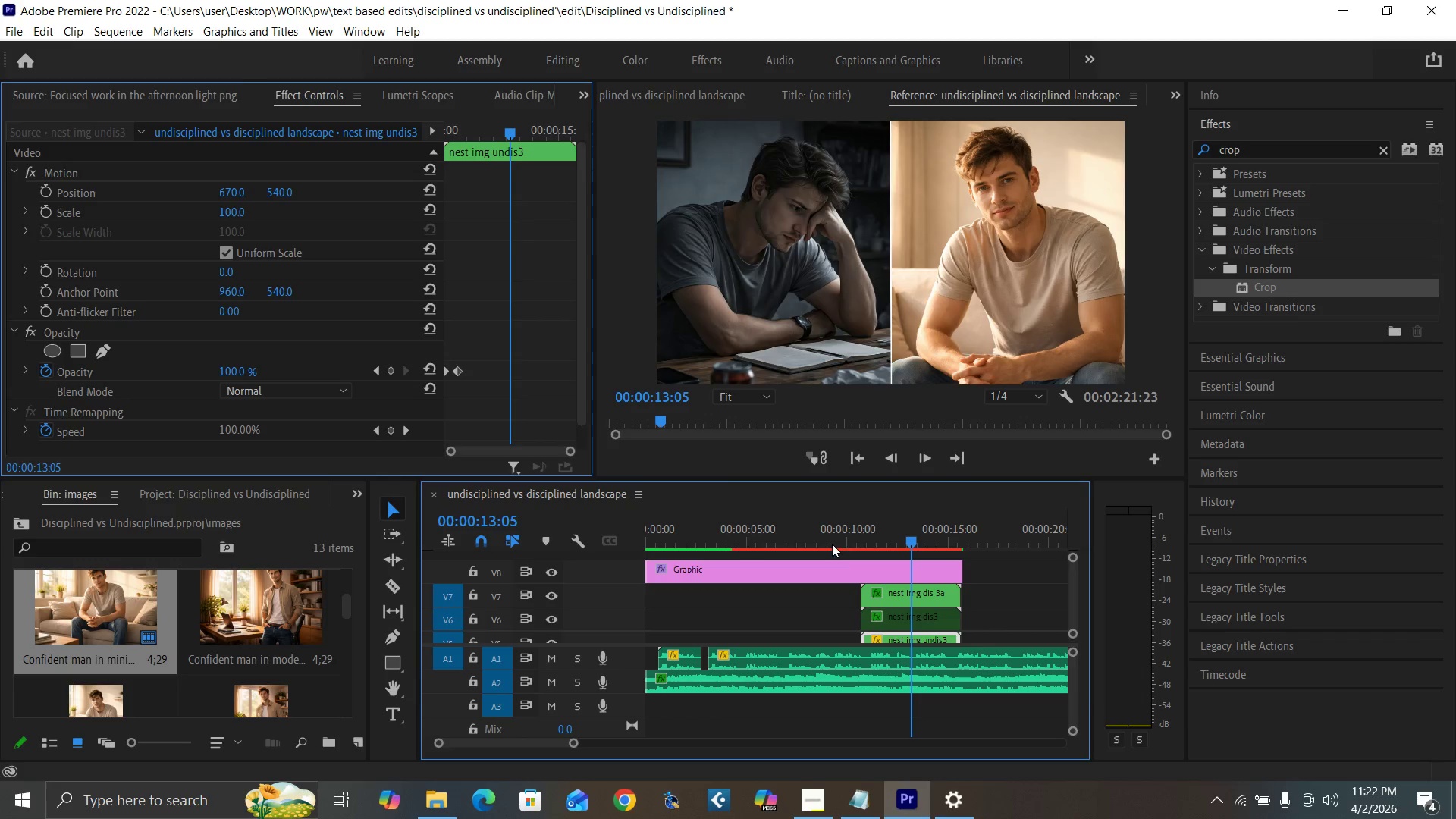 
left_click([849, 539])
 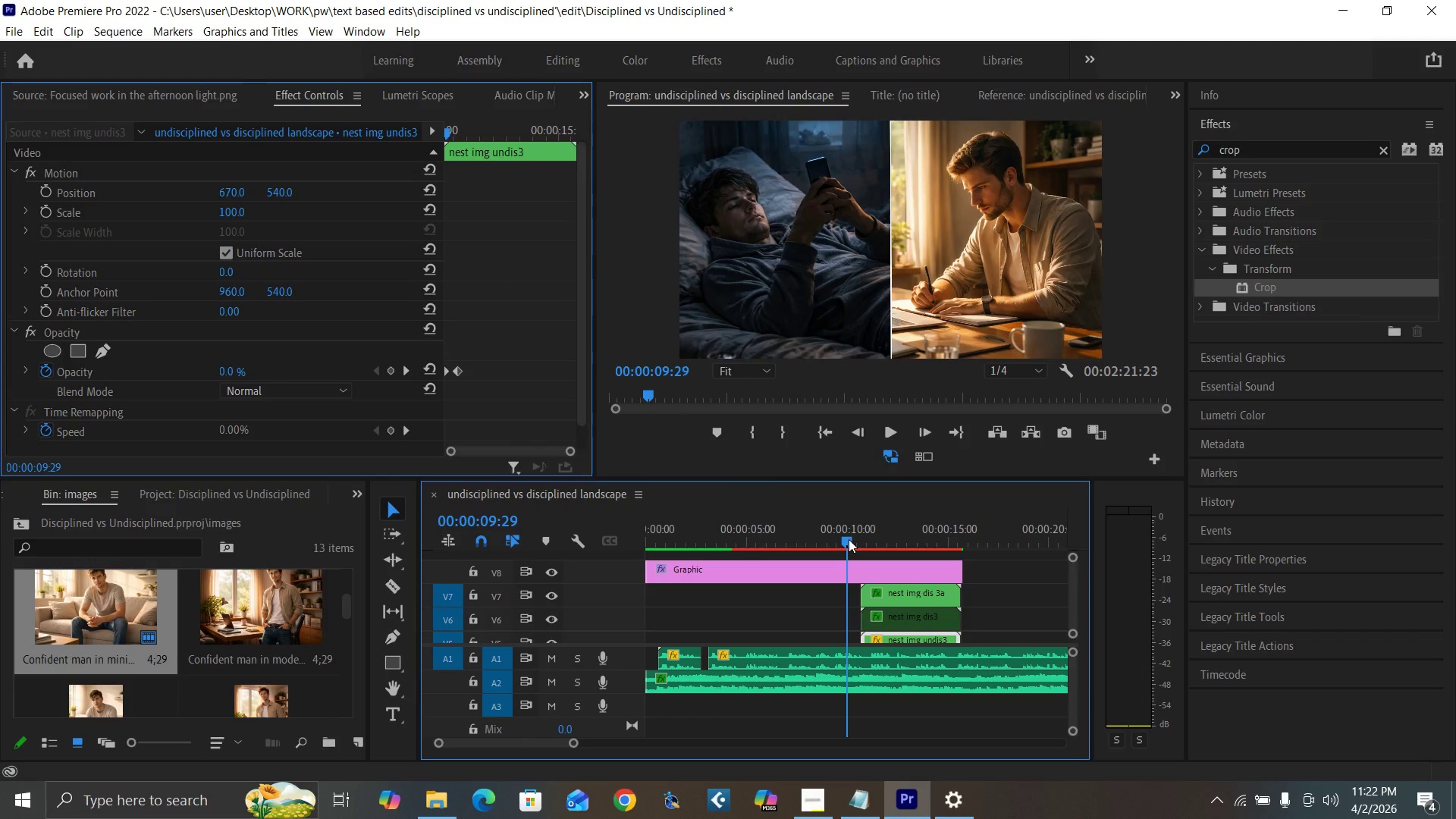 
key(Space)
 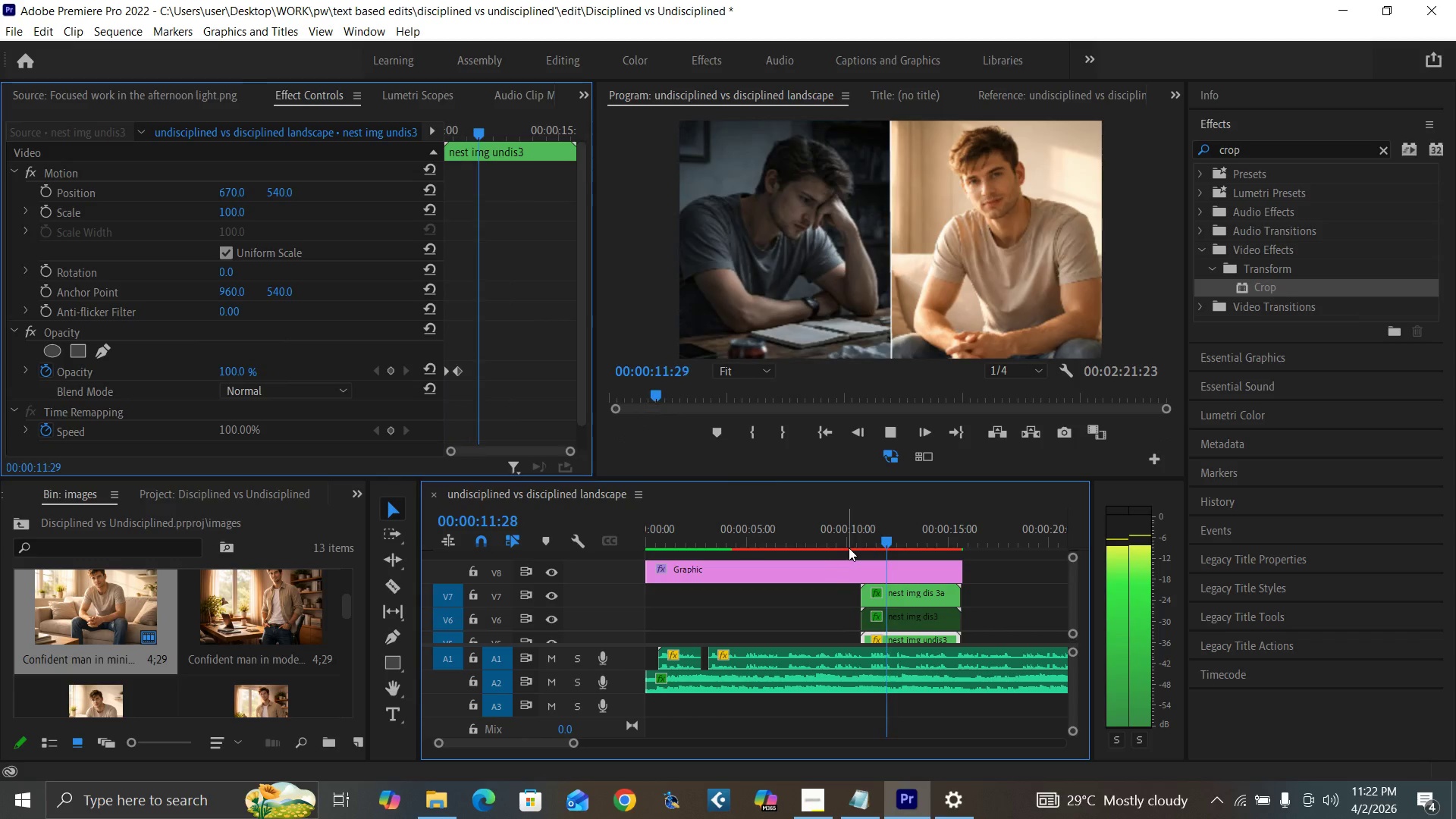 
key(Space)
 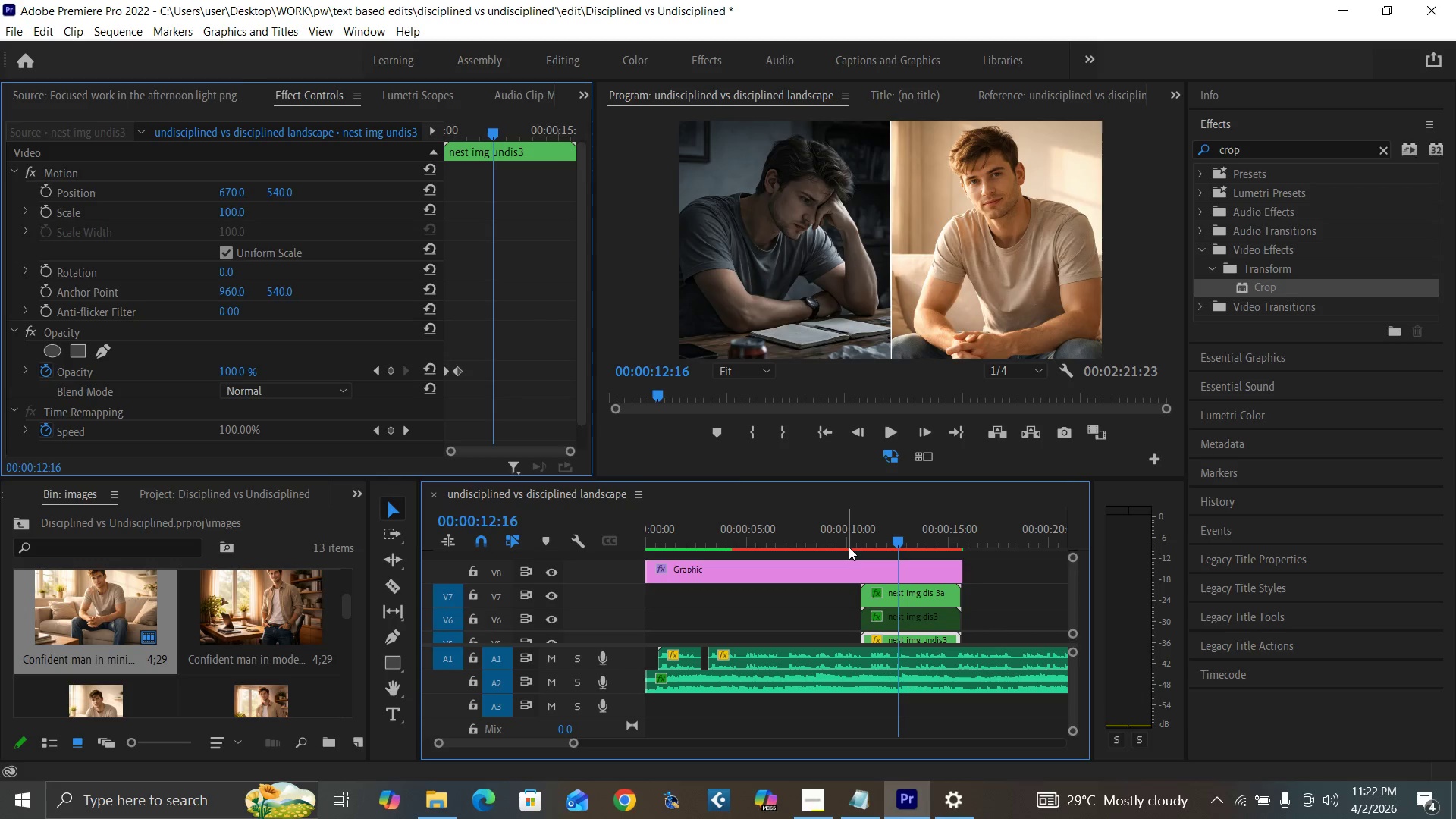 
key(Control+Backquote)
 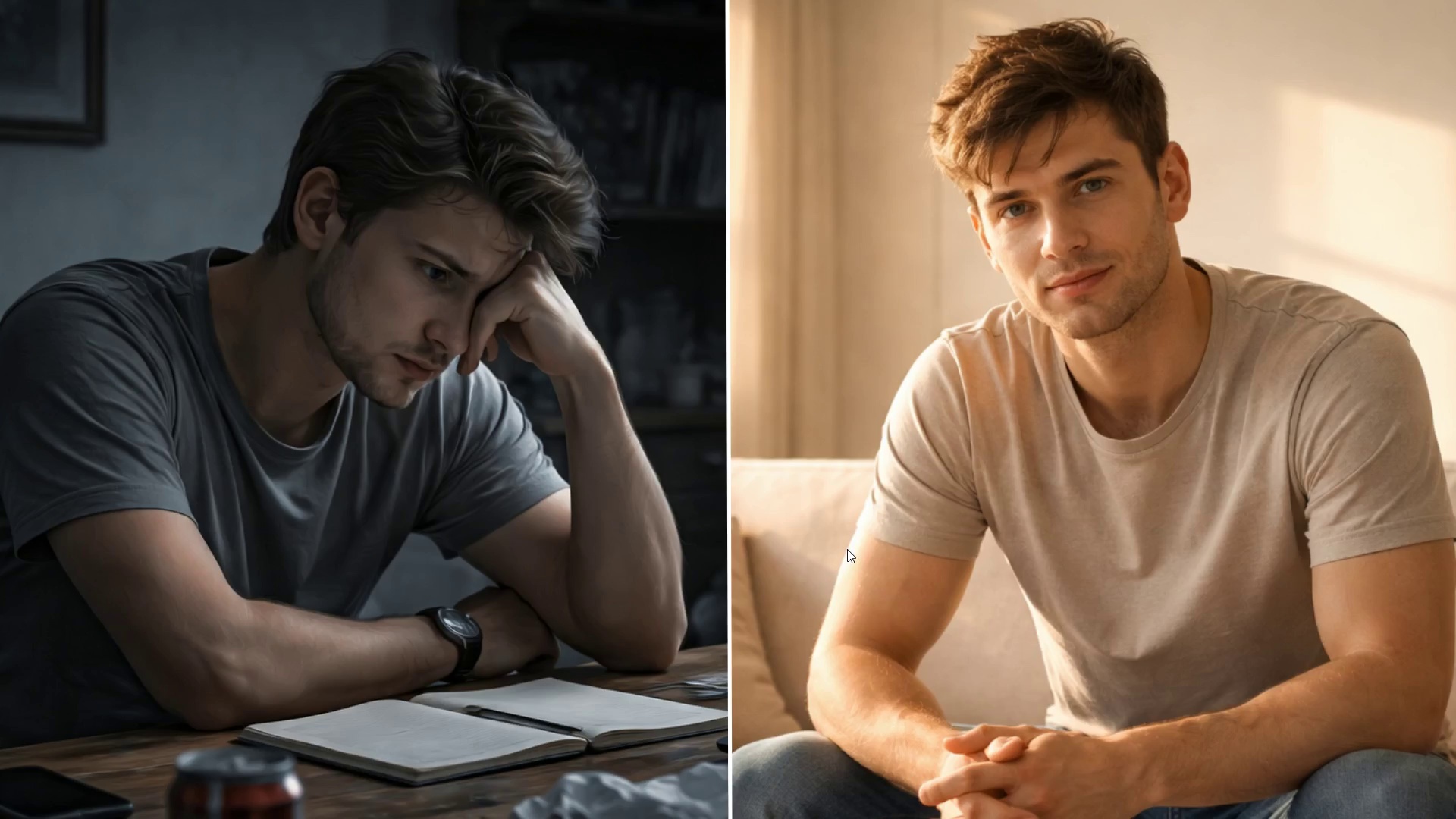 
hold_key(key=ControlLeft, duration=1.53)
 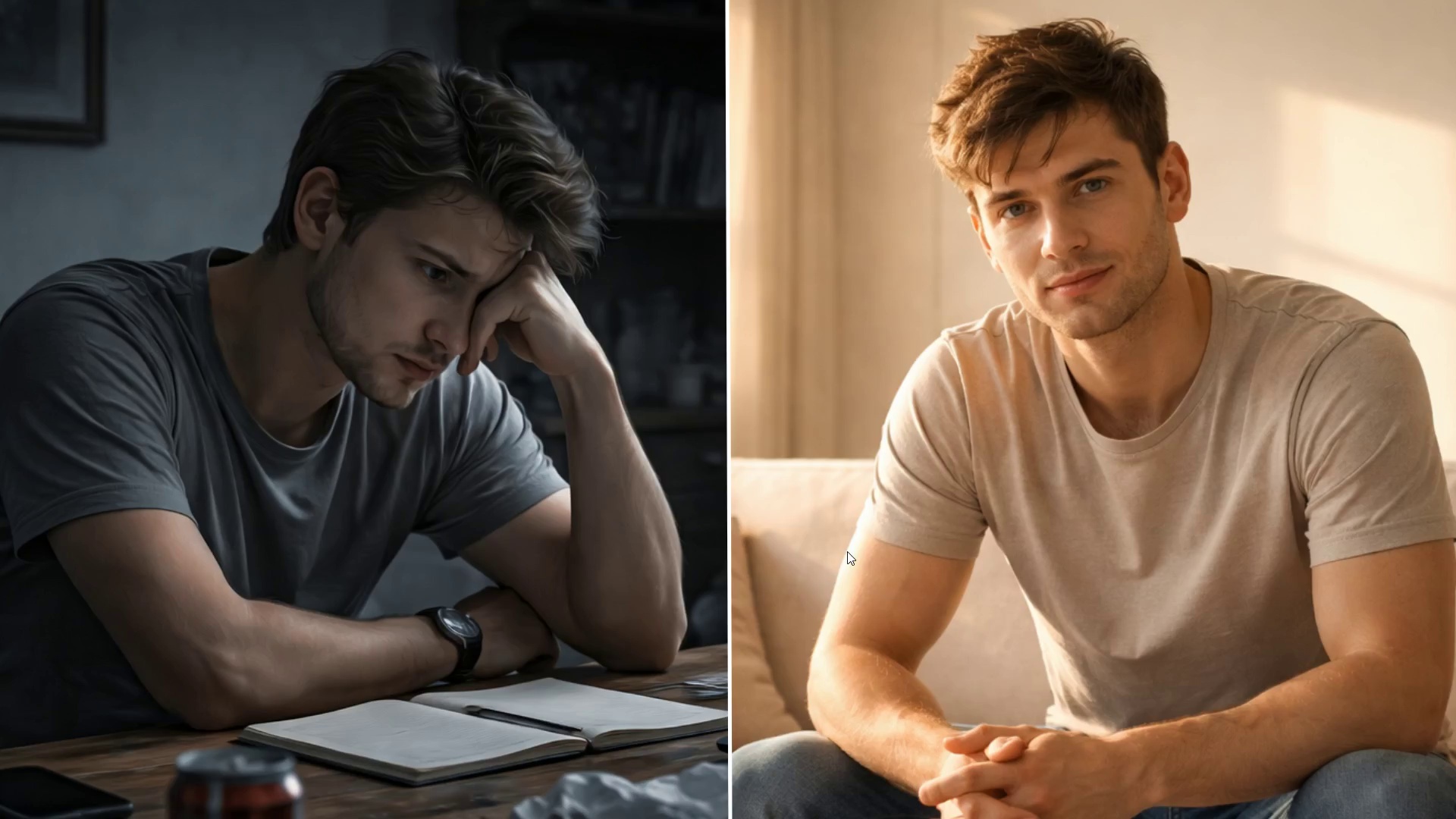 
key(Control+Backquote)
 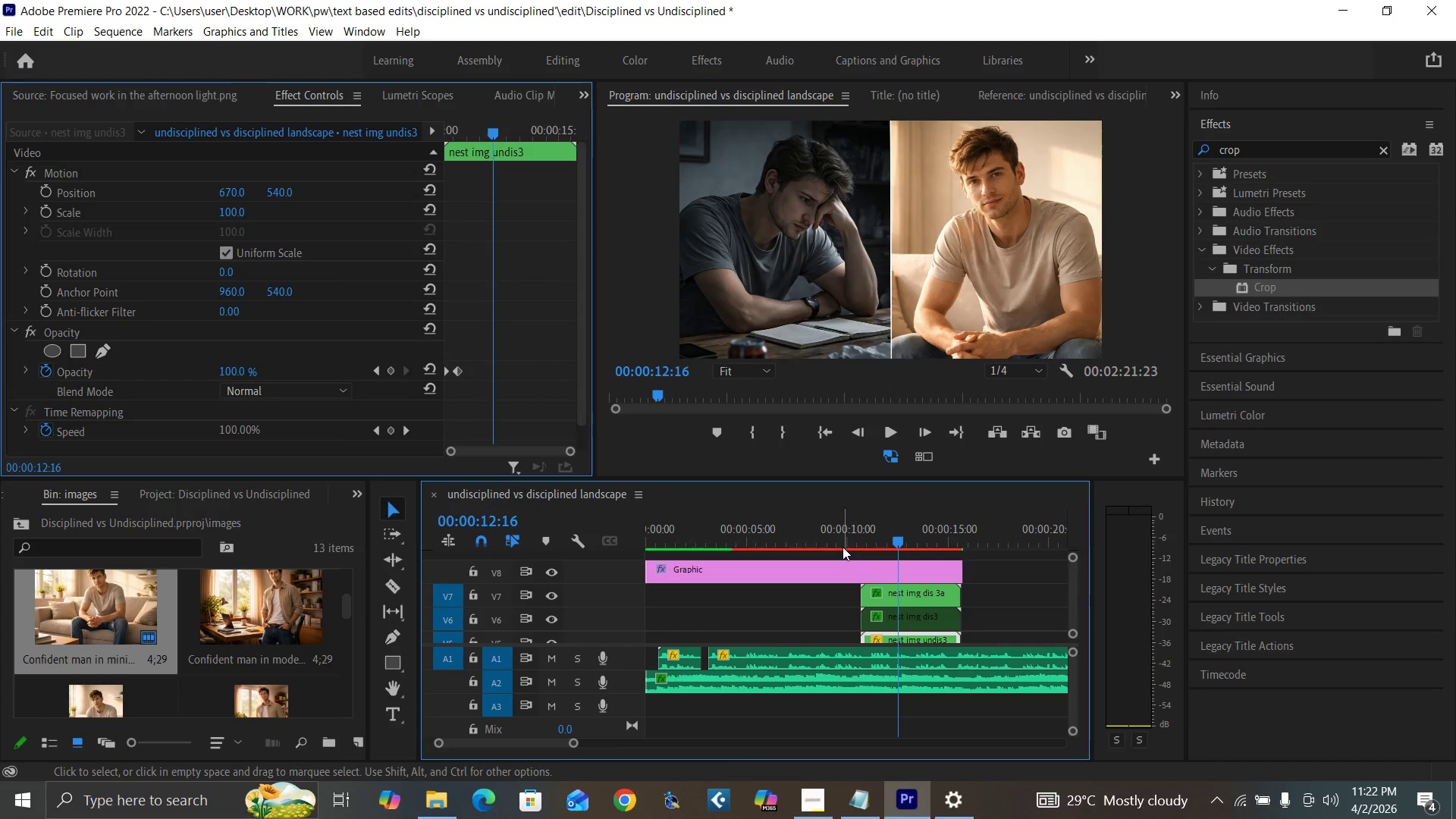 
left_click([836, 544])
 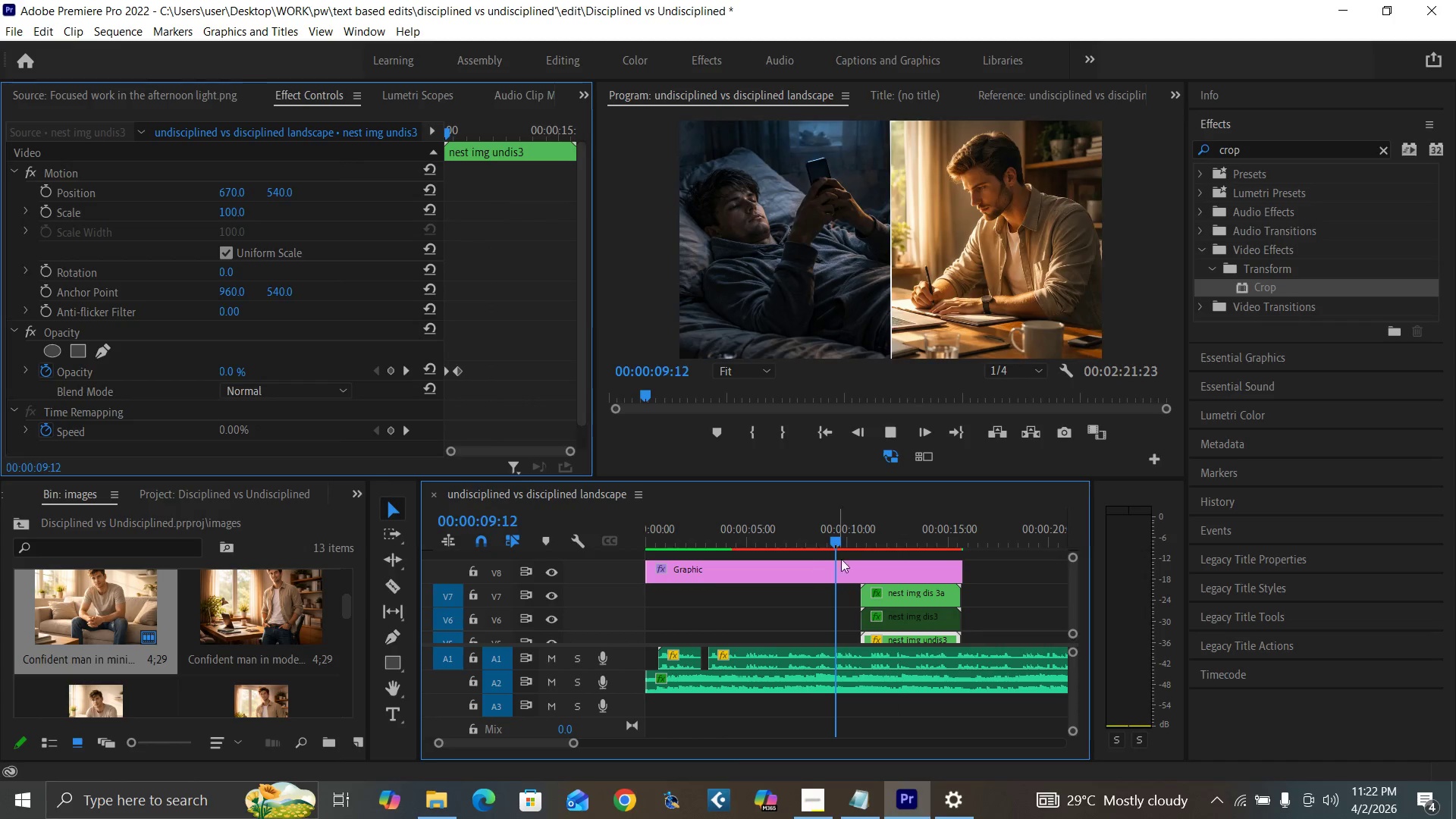 
key(Space)
 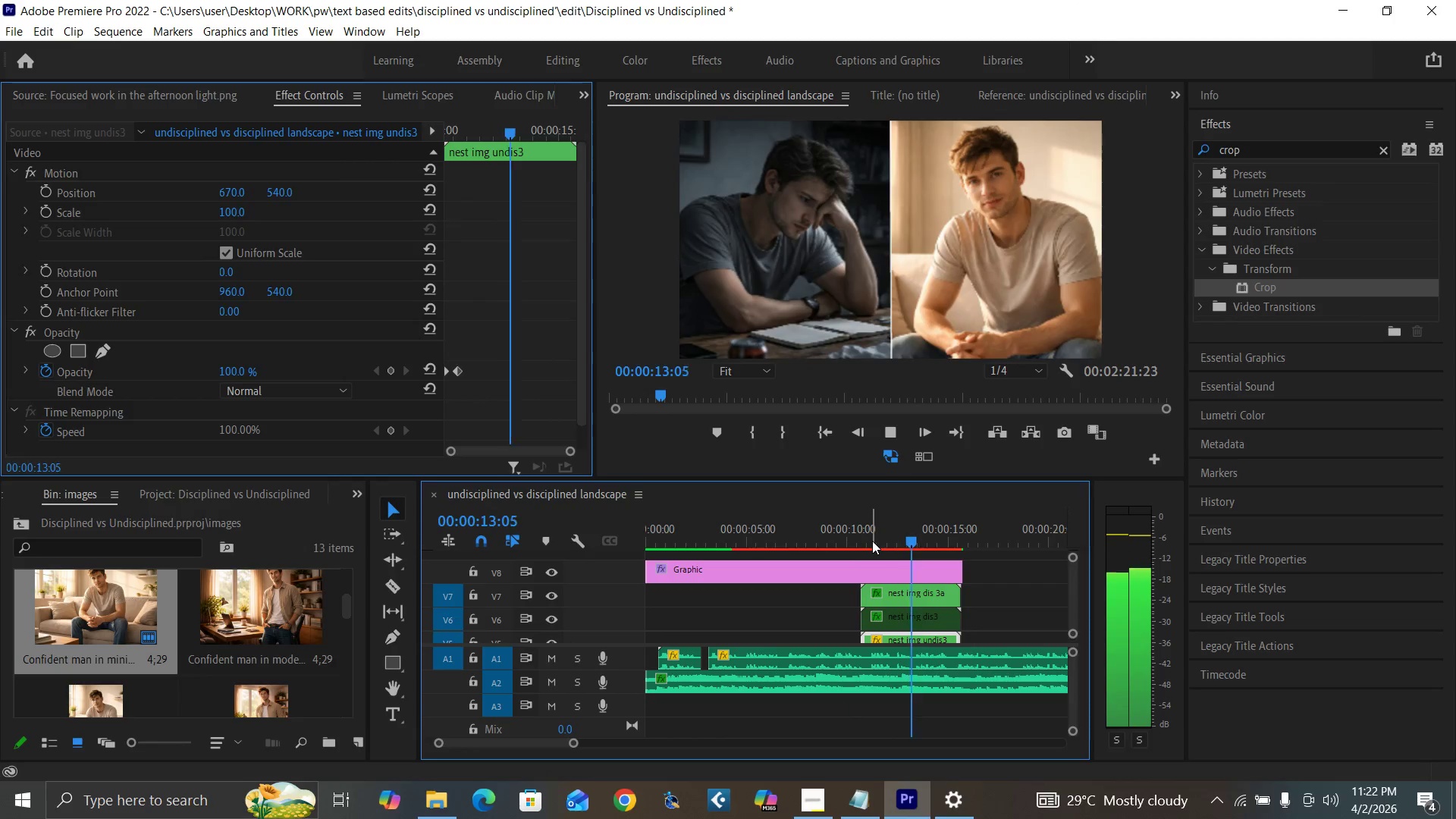 
left_click([816, 542])
 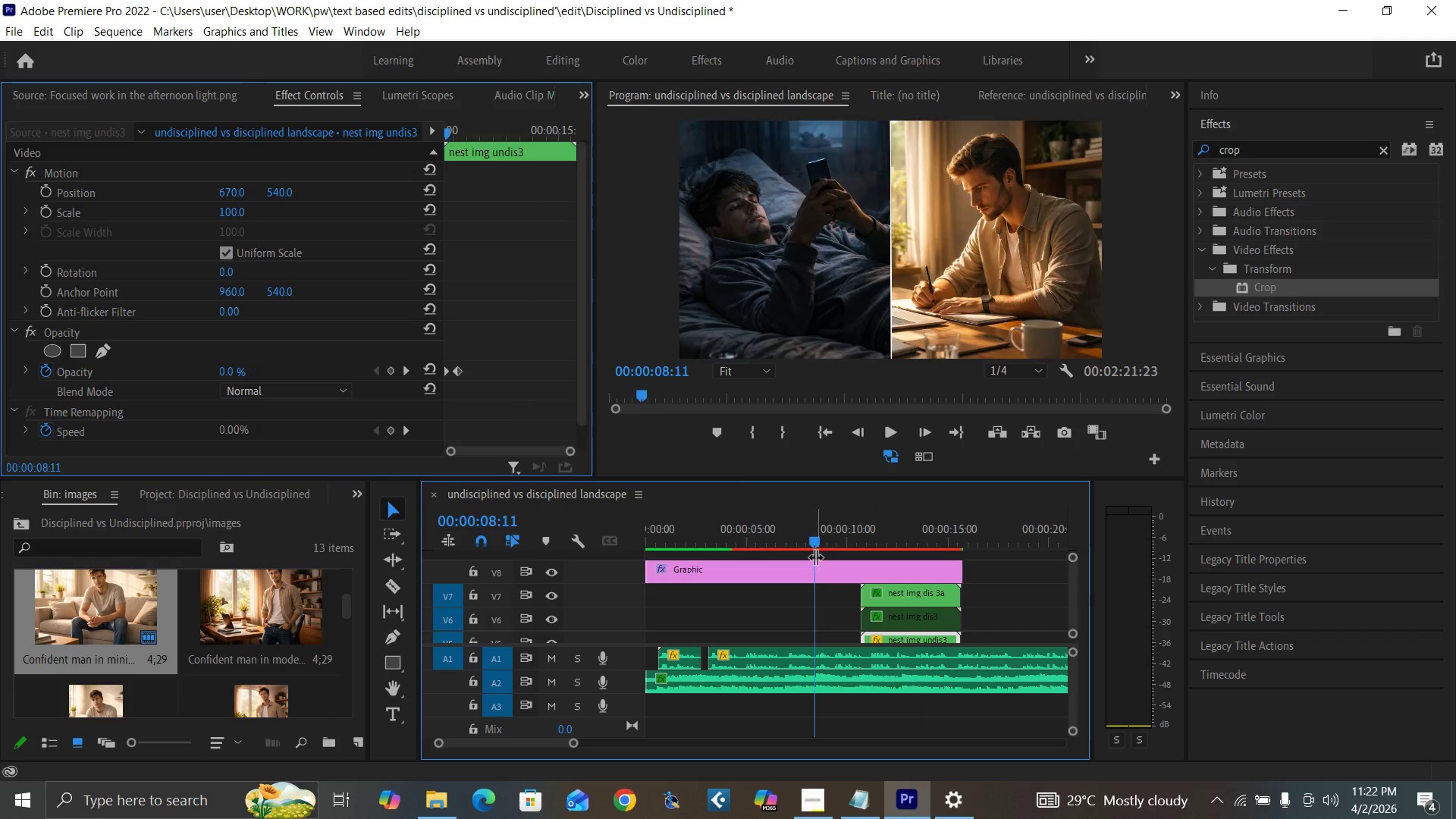 
key(Space)
 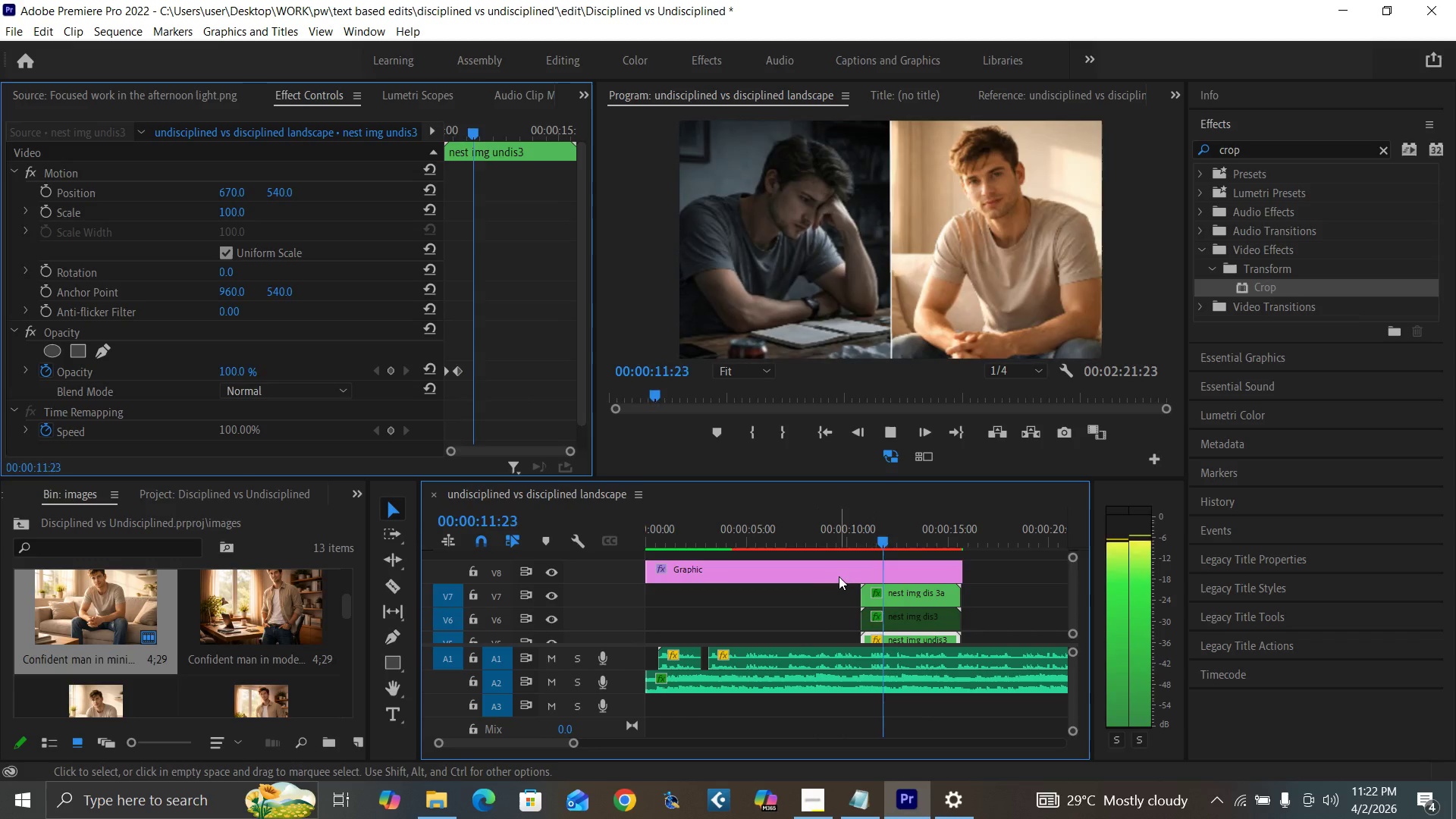 
wait(8.41)
 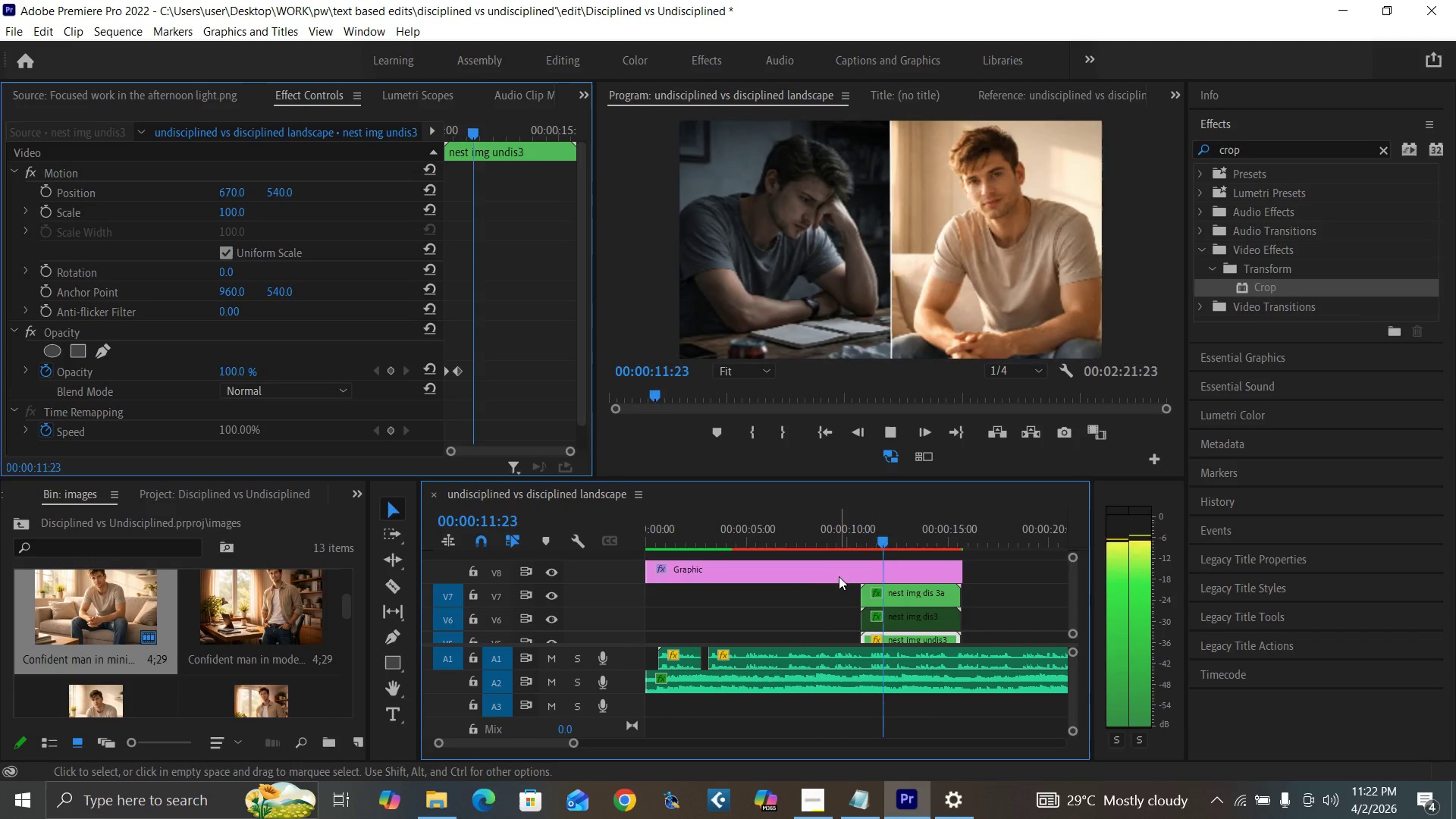 
key(Space)
 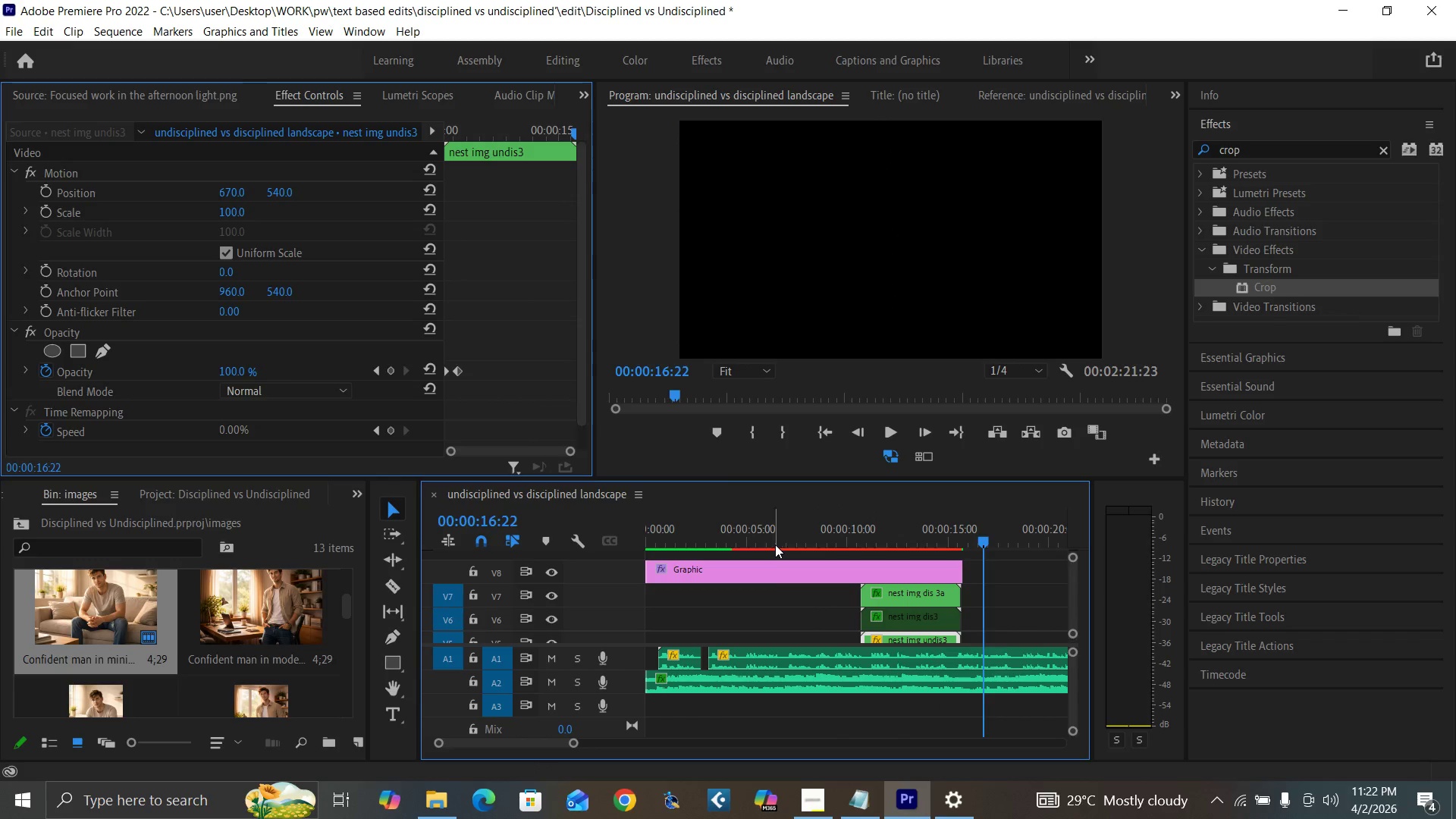 
left_click([775, 544])
 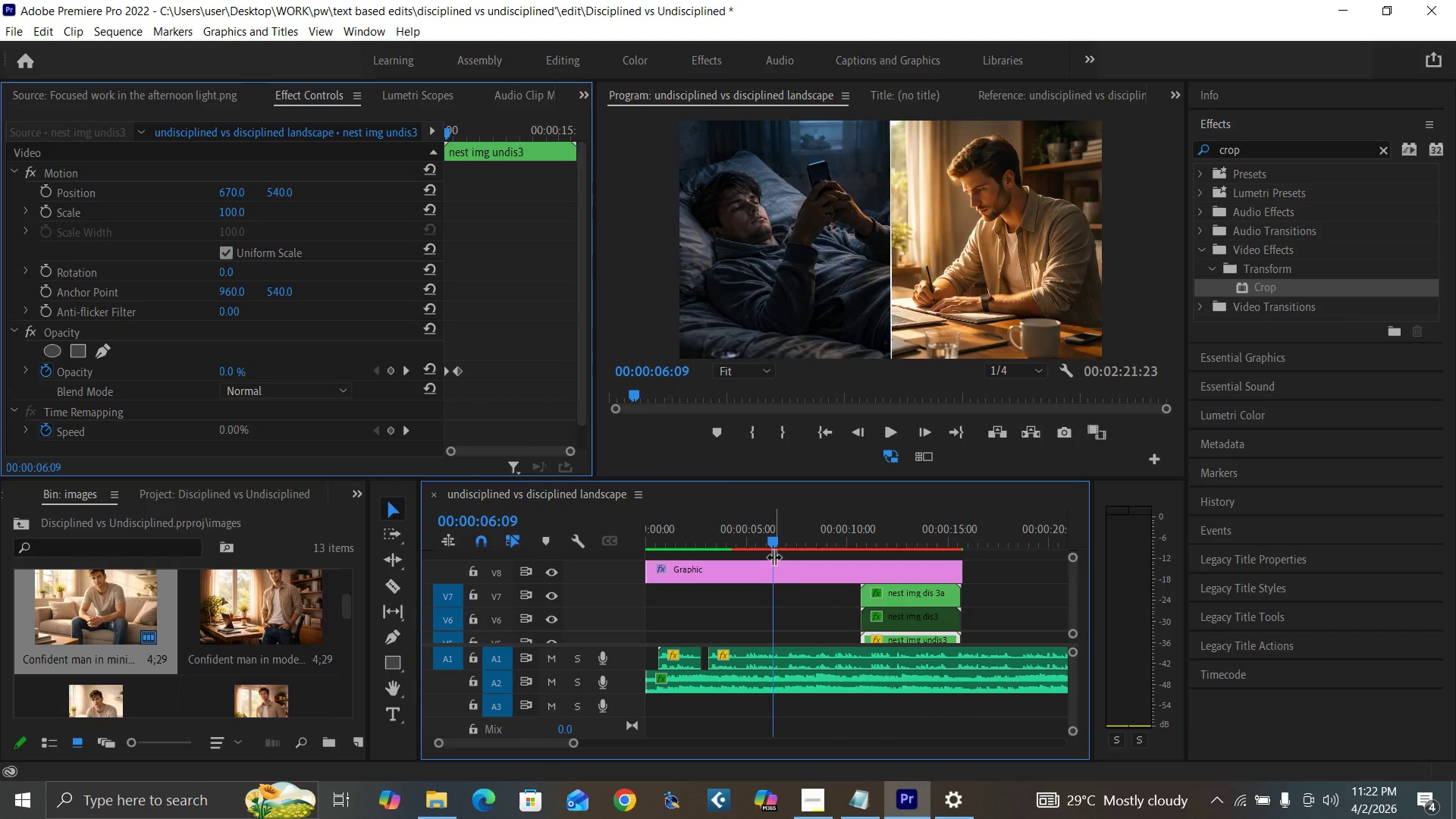 
key(Space)
 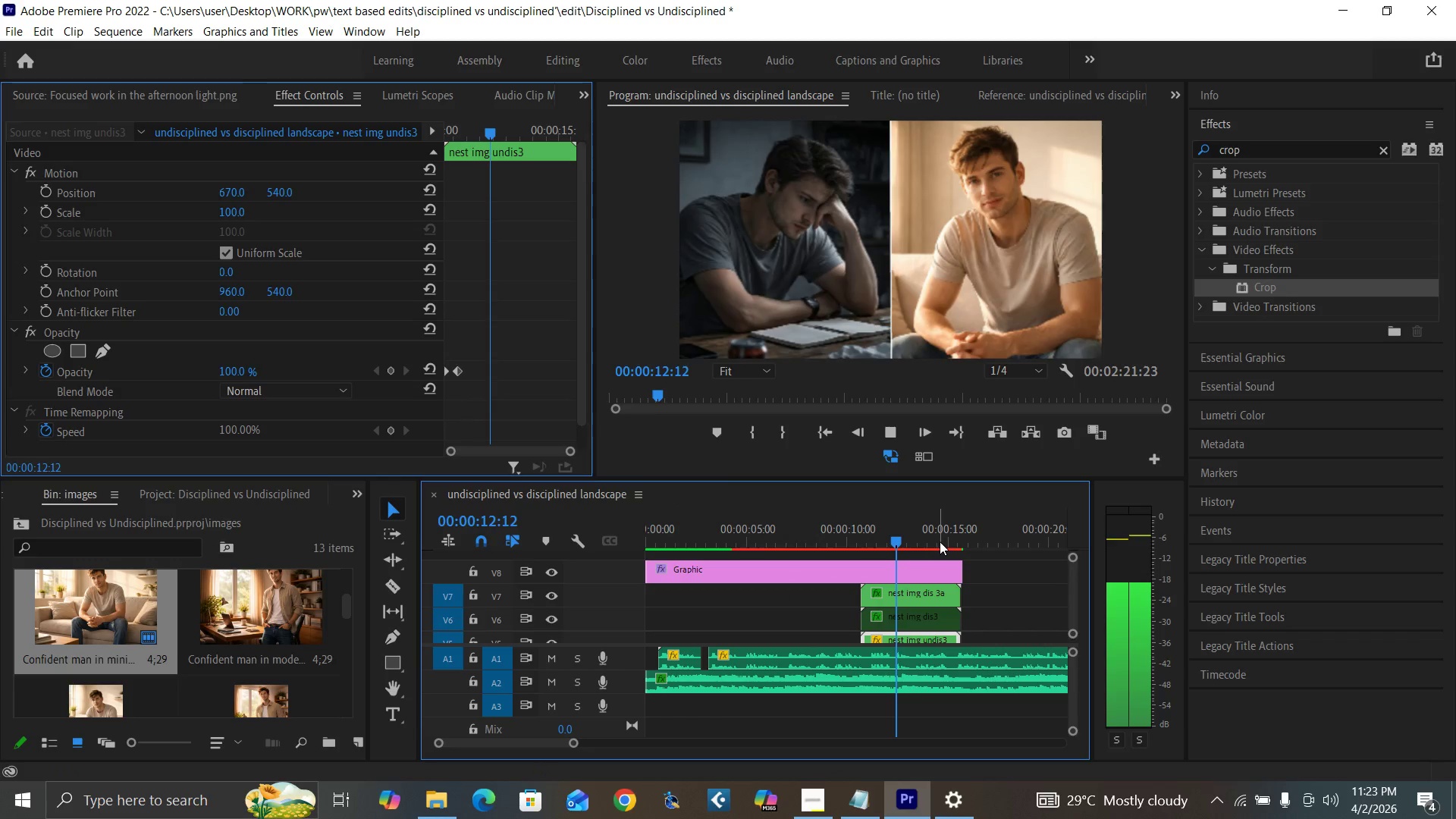 
wait(11.17)
 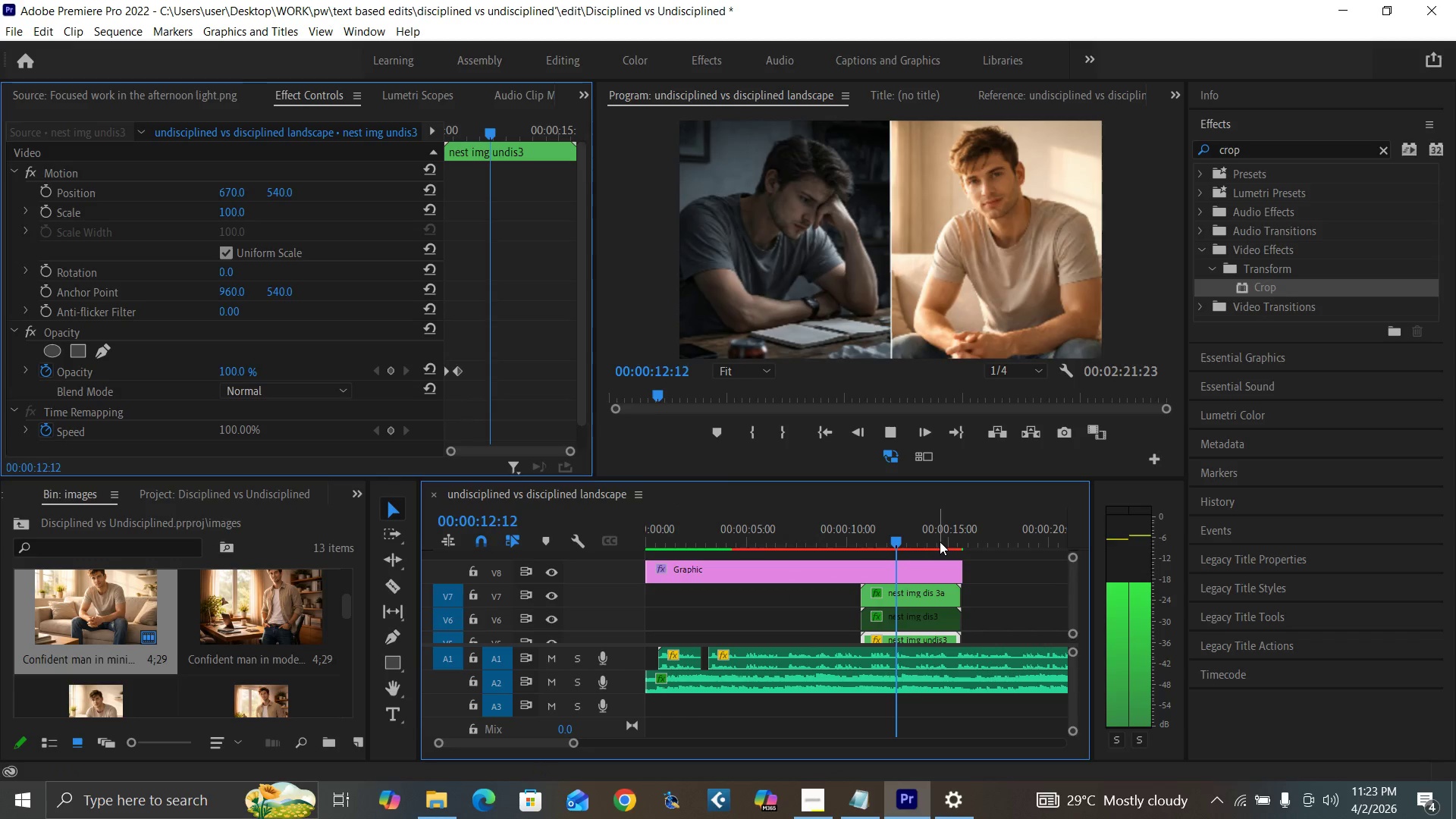 
key(Space)
 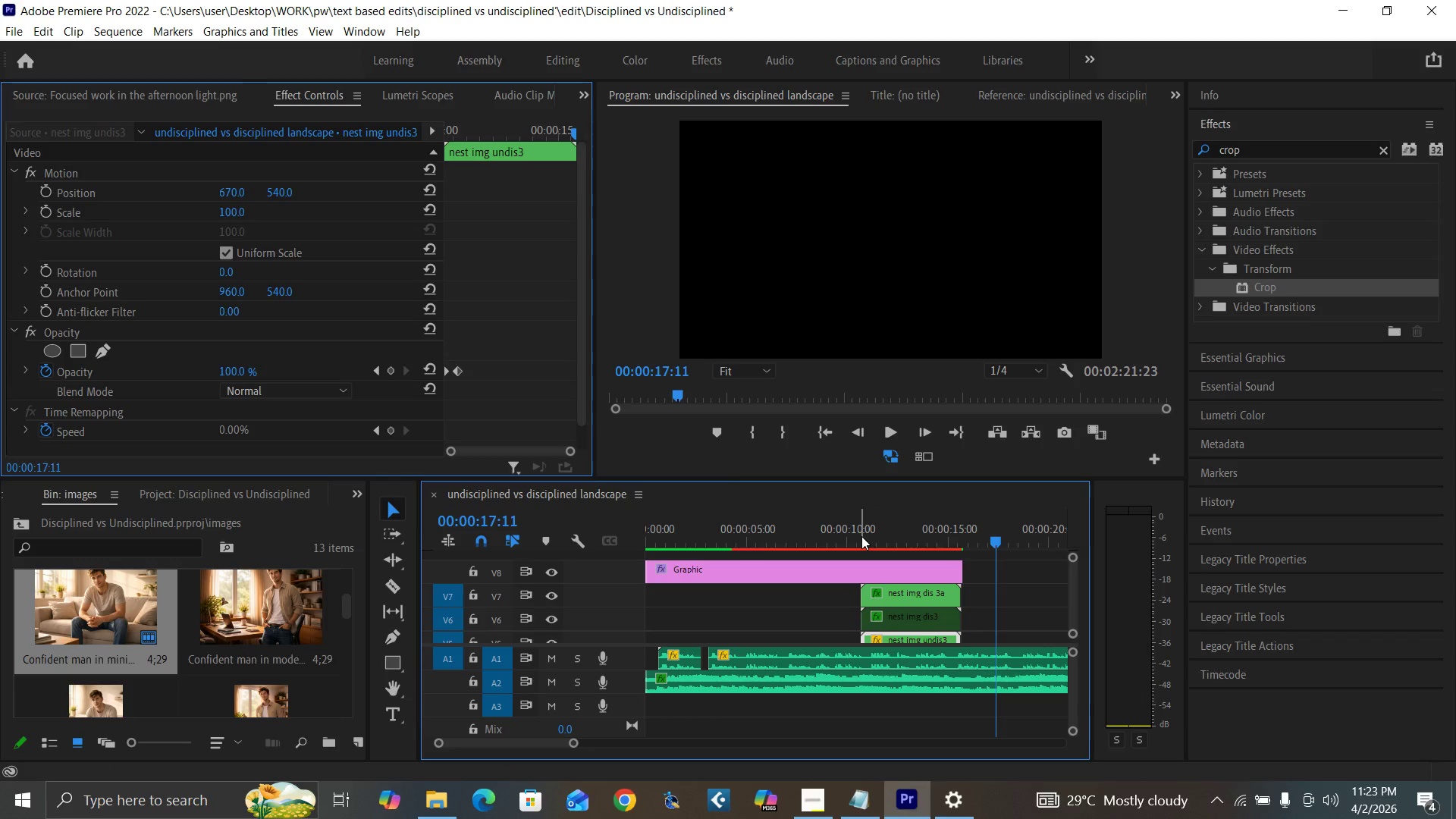 
left_click([861, 536])
 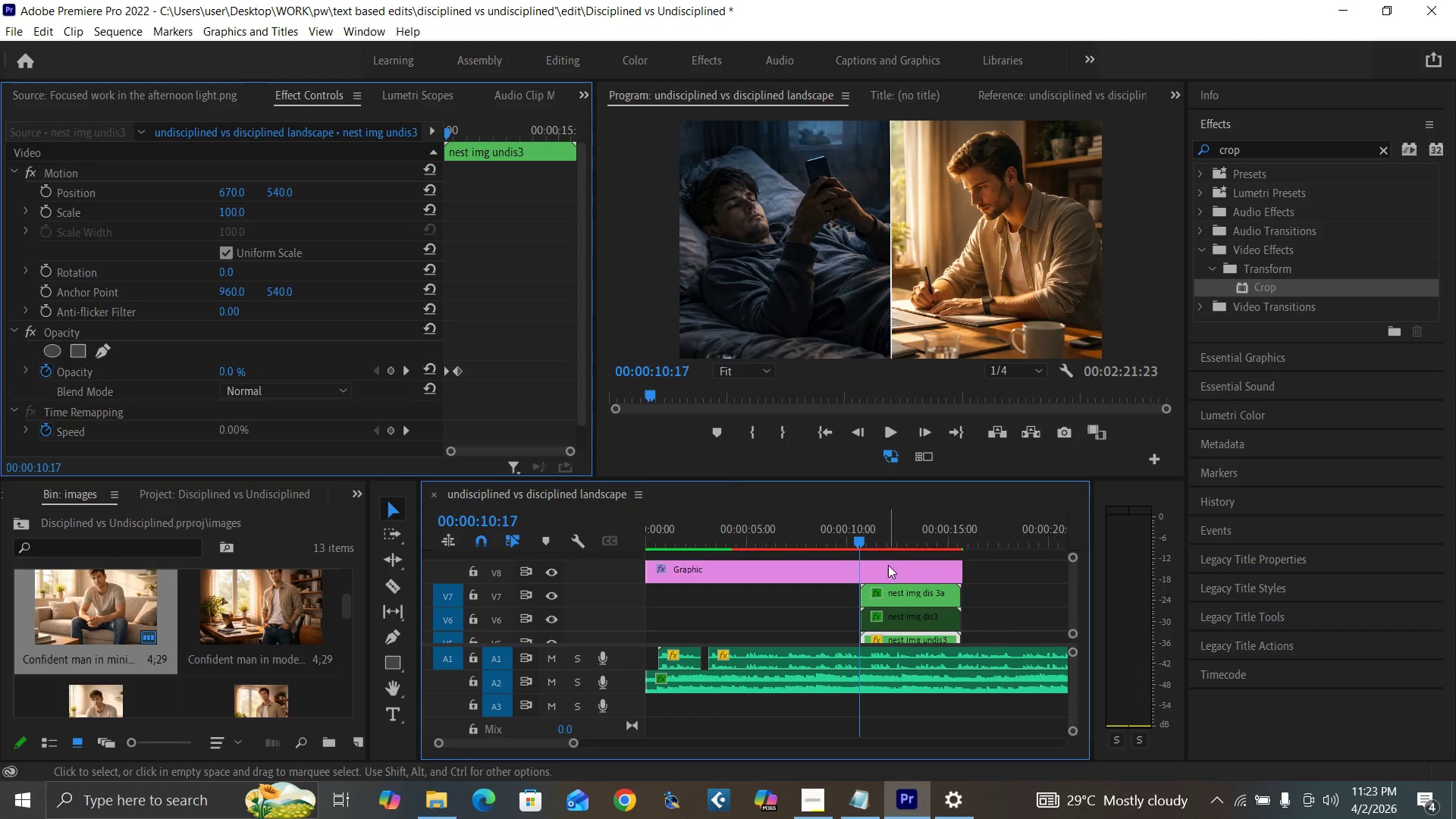 
key(Equal)
 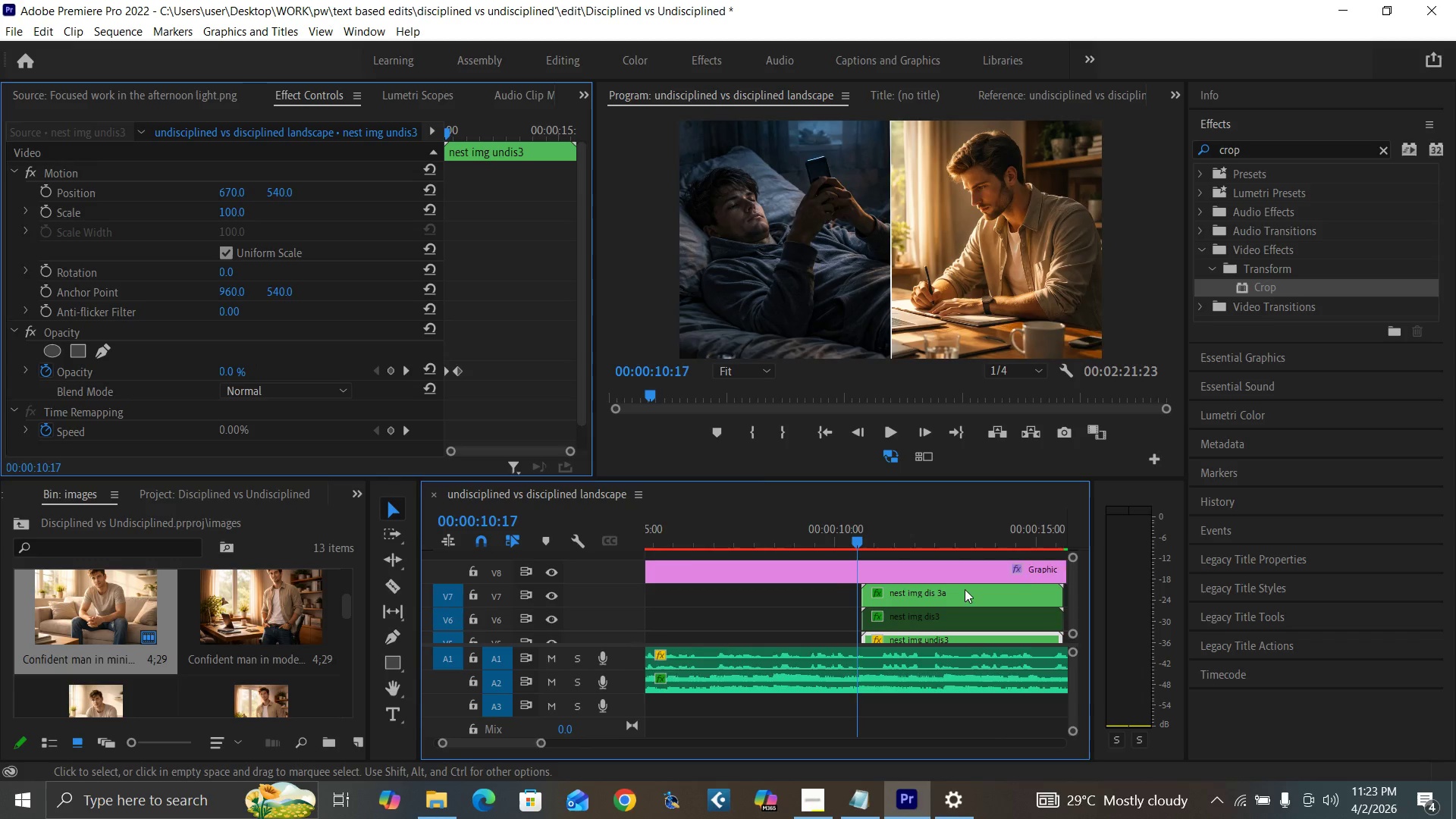 
key(Equal)
 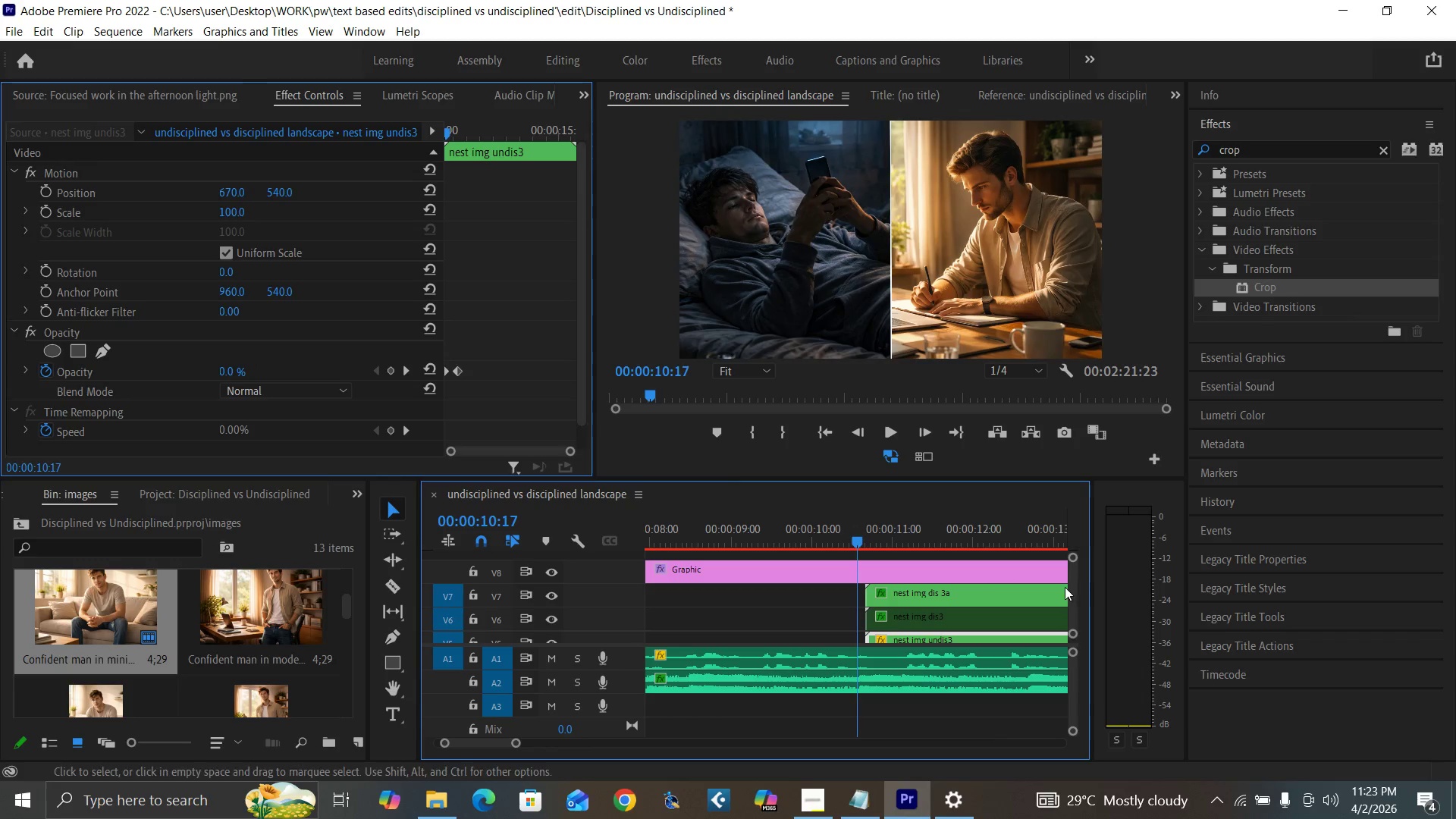 
key(ArrowRight)
 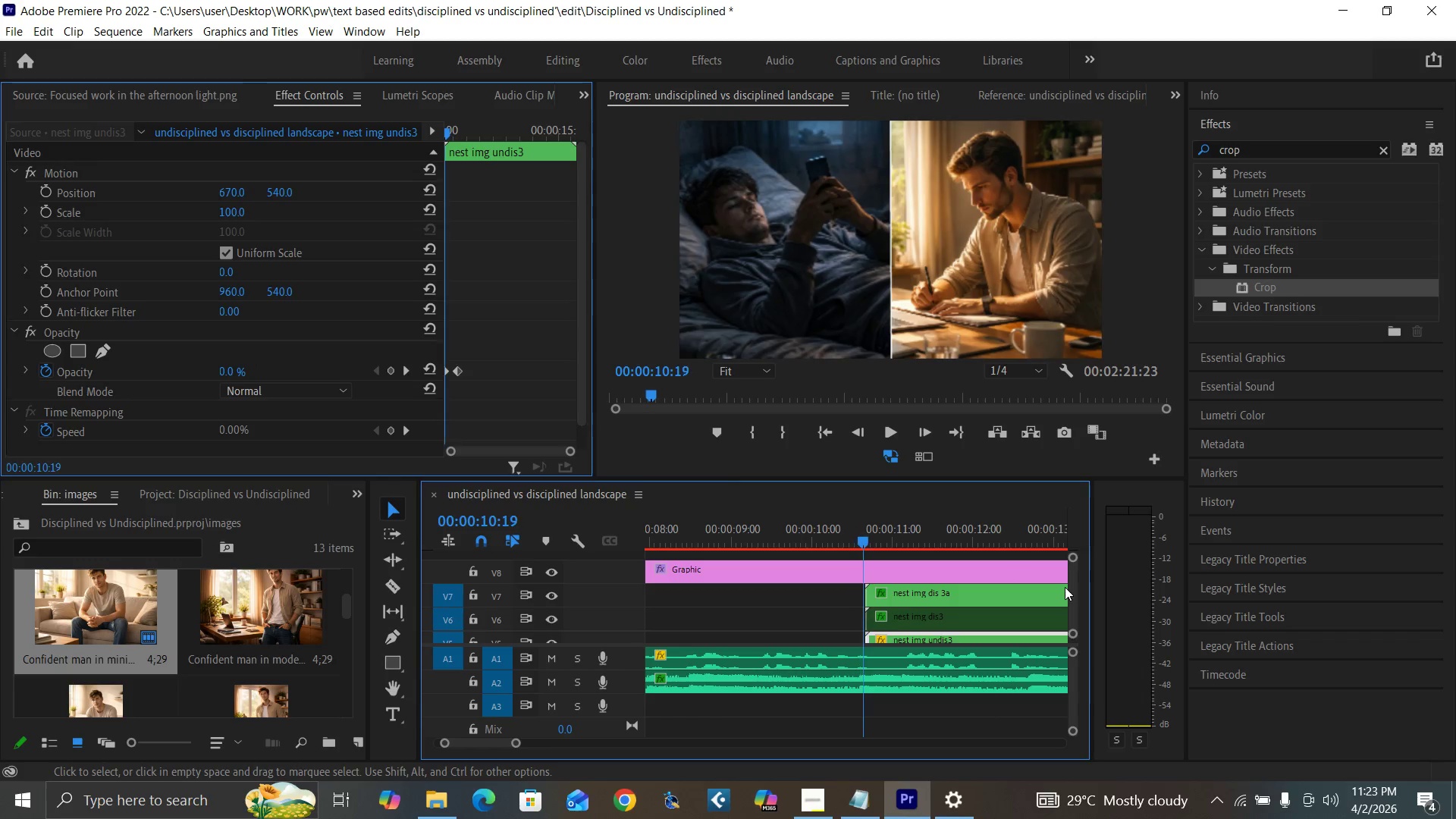 
key(ArrowRight)
 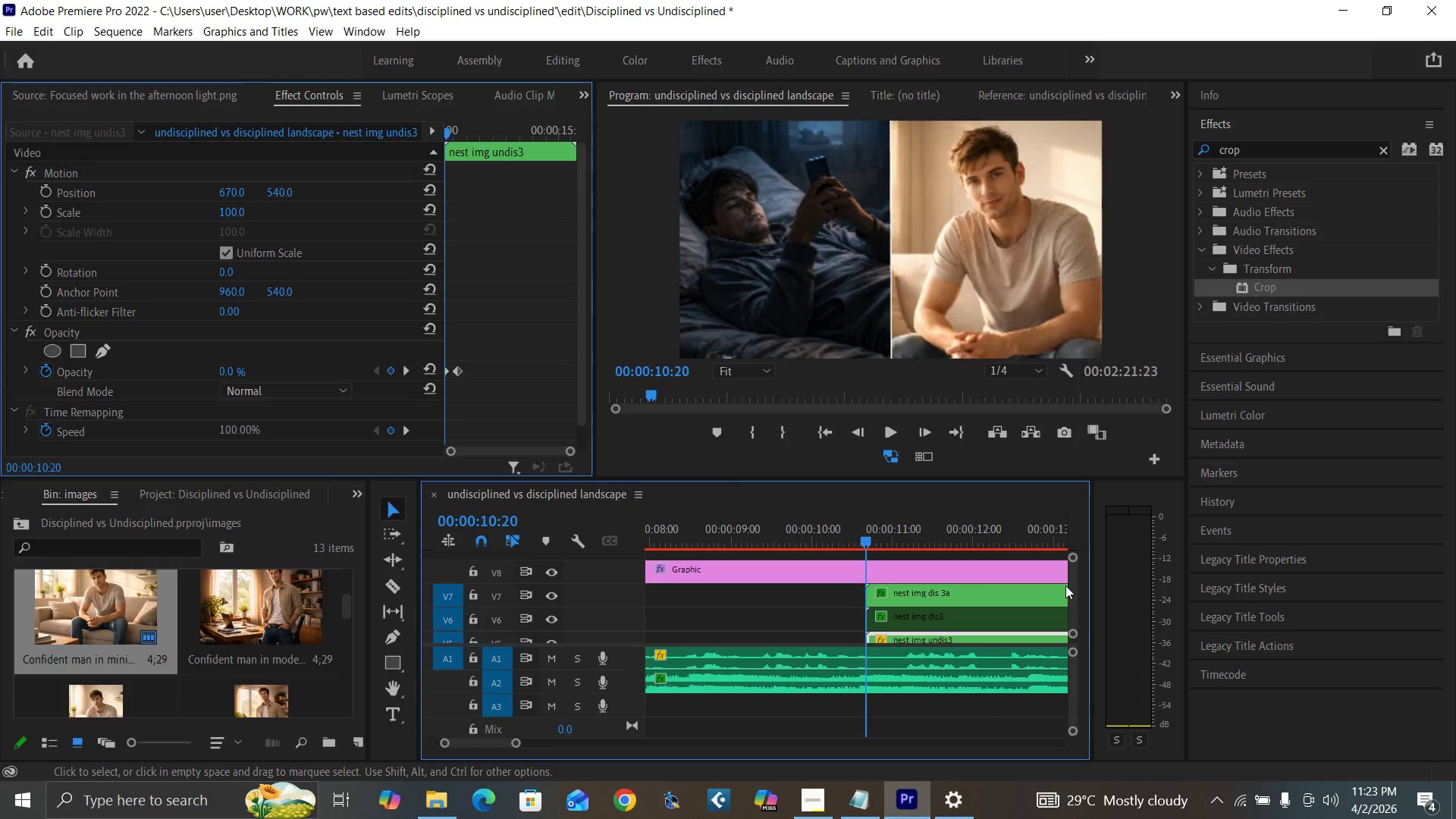 
key(ArrowRight)
 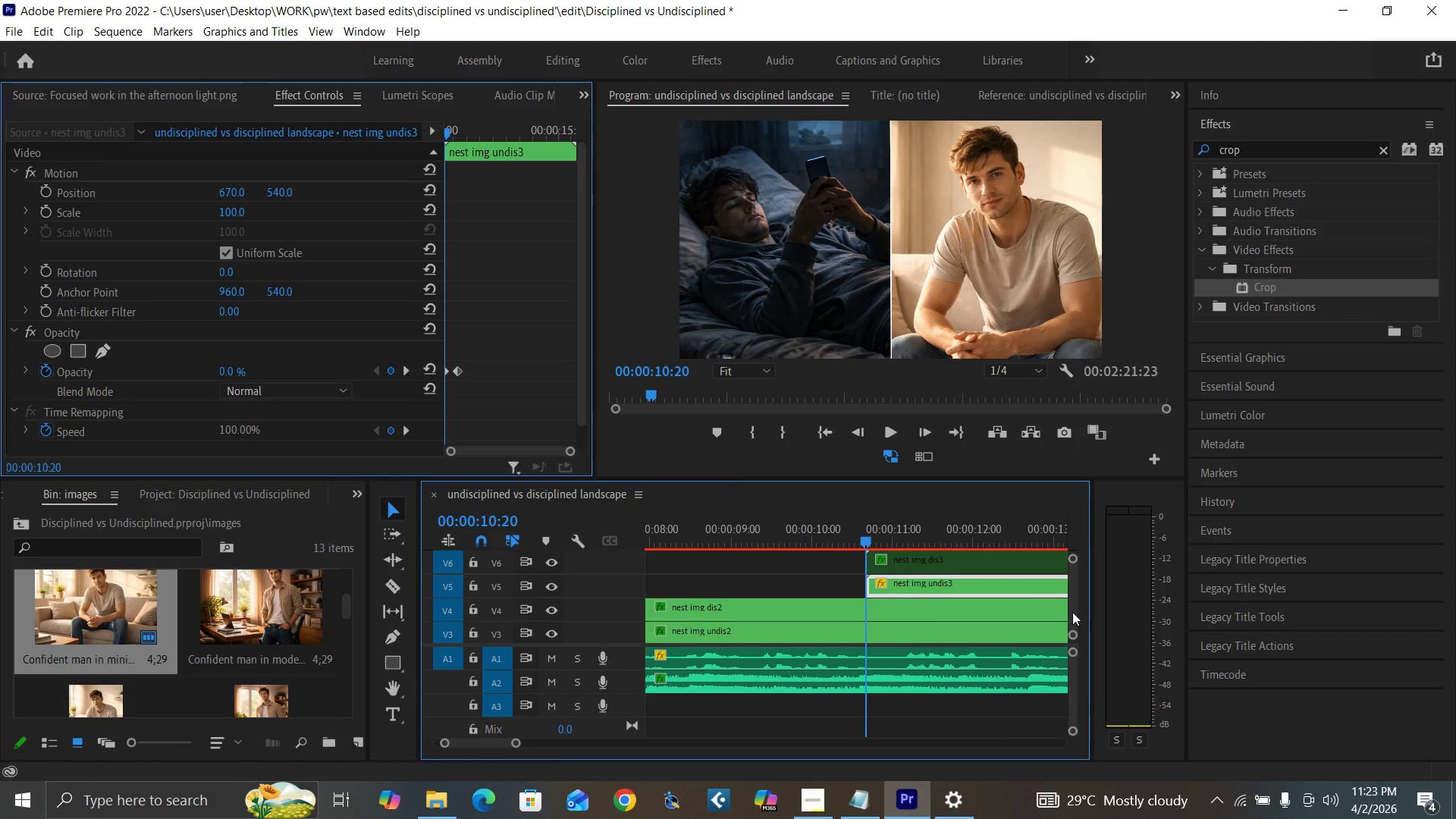 
wait(5.53)
 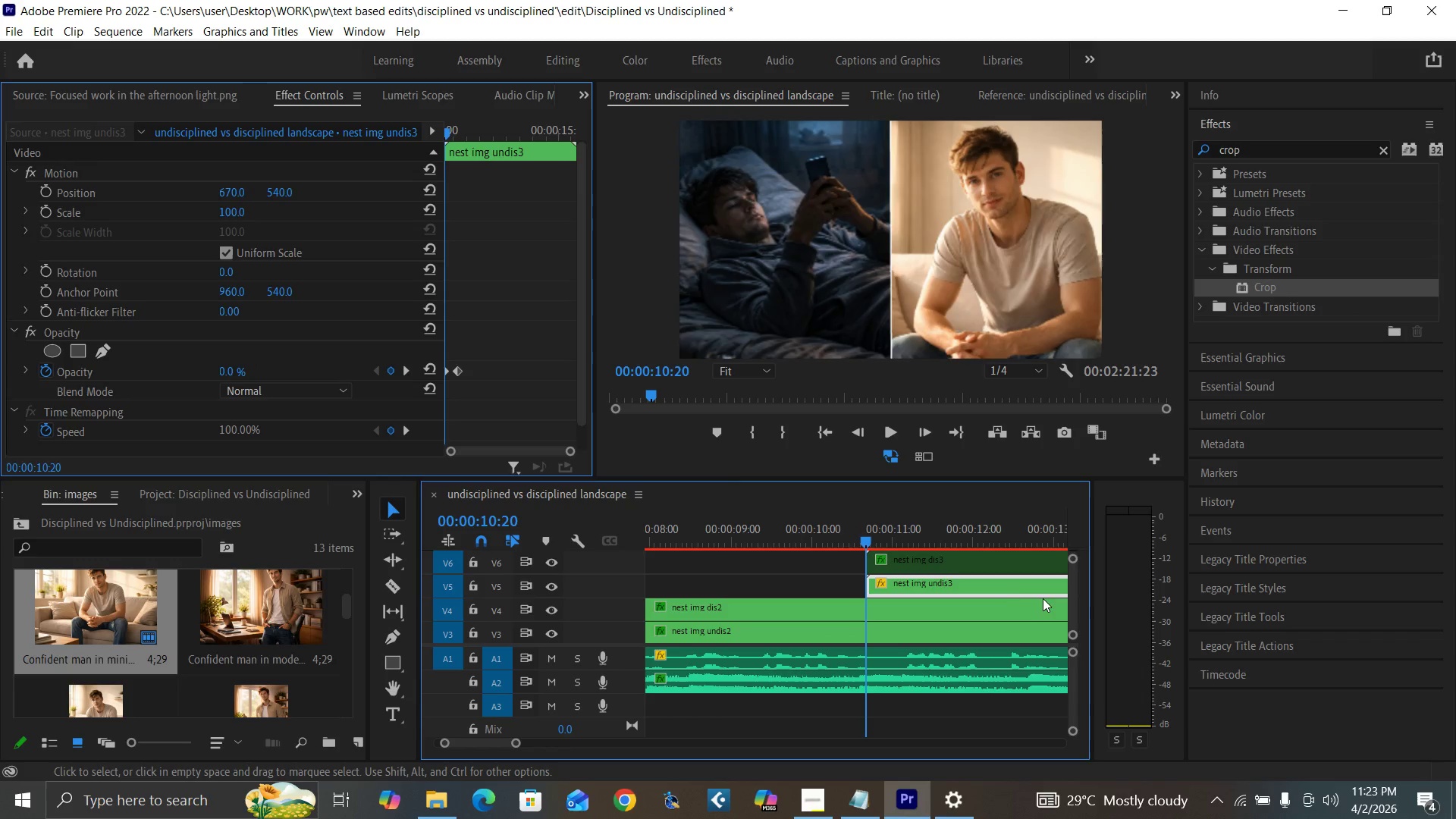 
left_click([955, 585])
 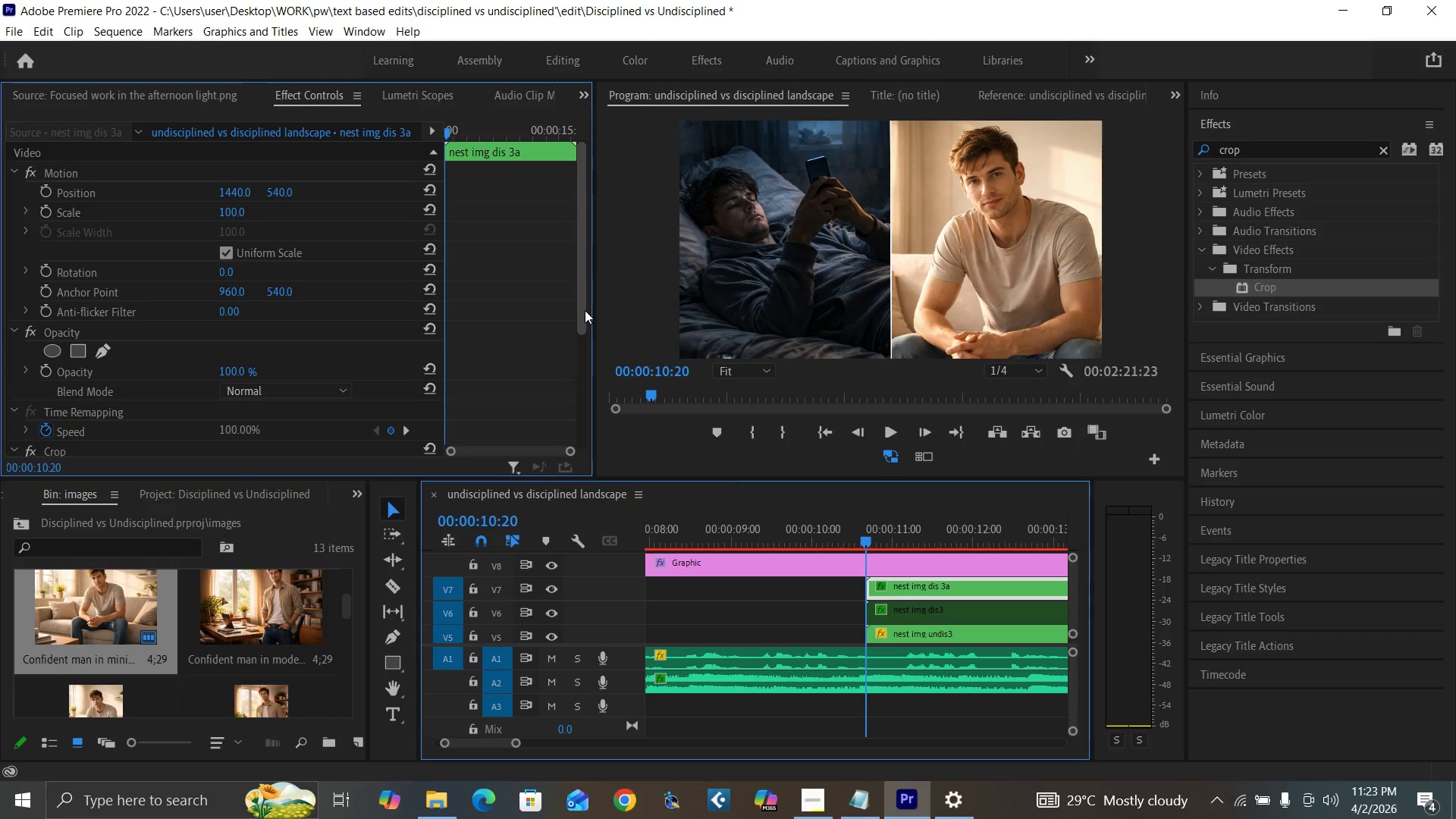 
left_click_drag(start_coordinate=[581, 312], to_coordinate=[585, 393])
 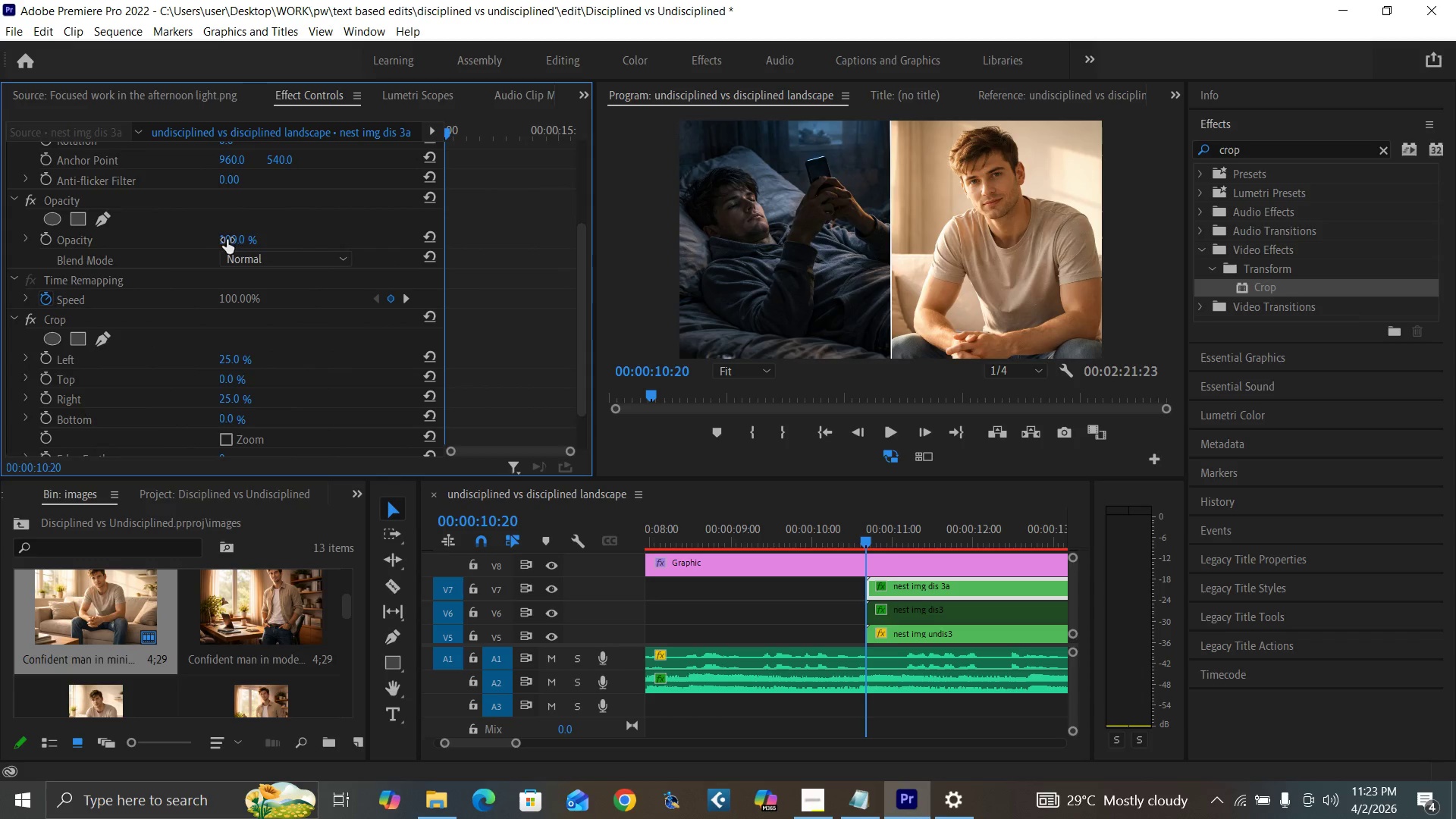 
left_click([230, 236])
 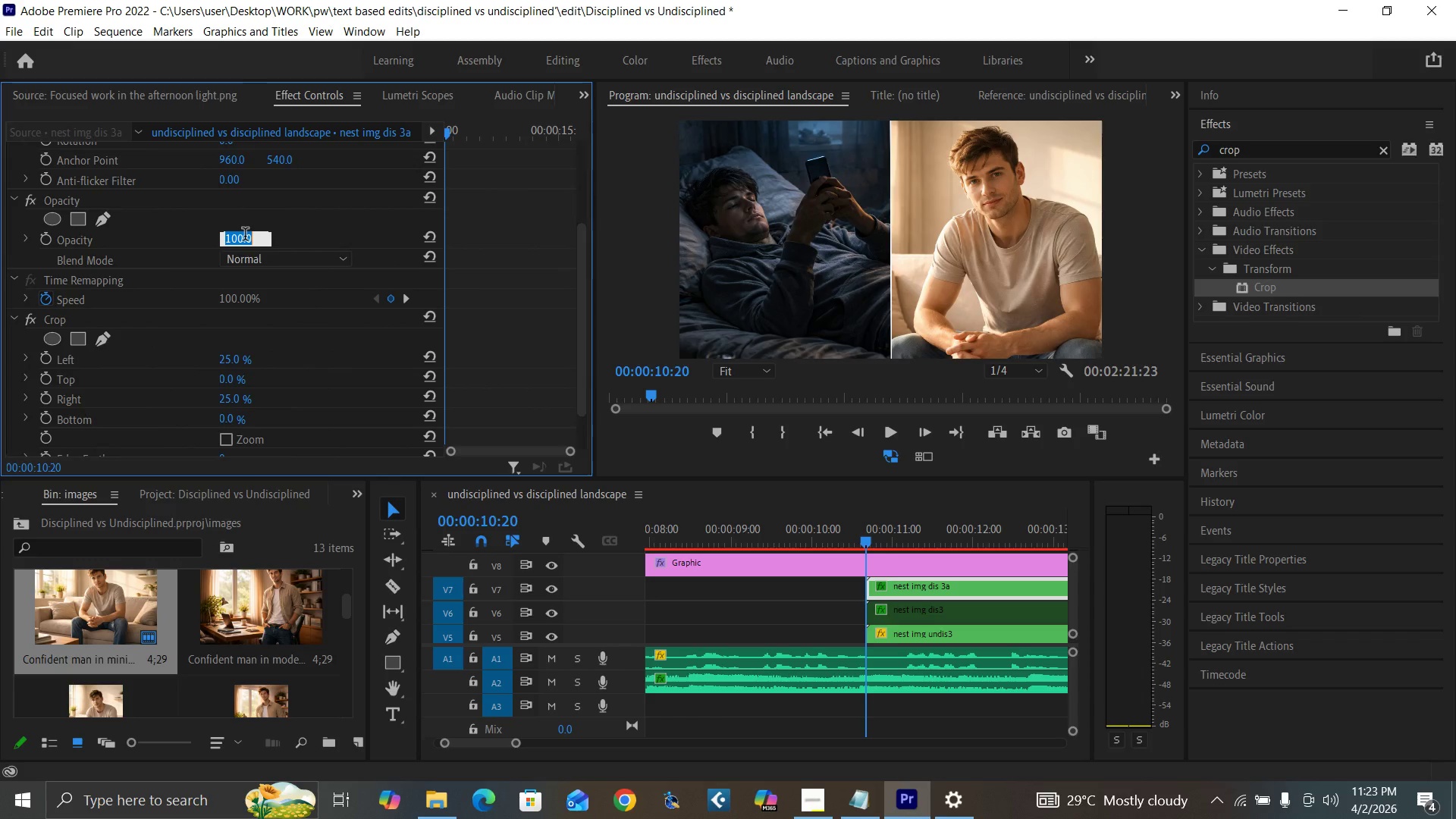 
key(0)
 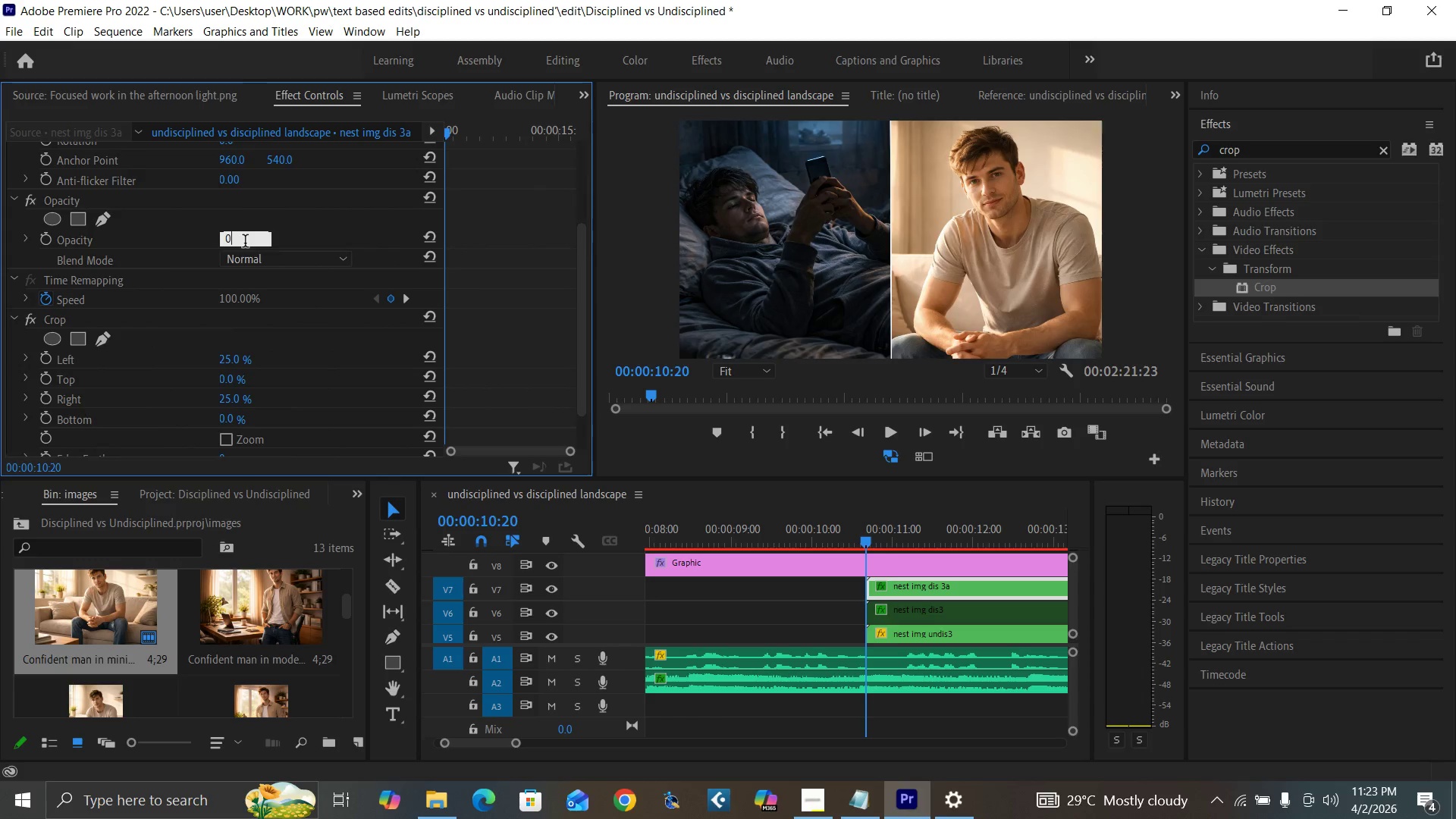 
key(Enter)
 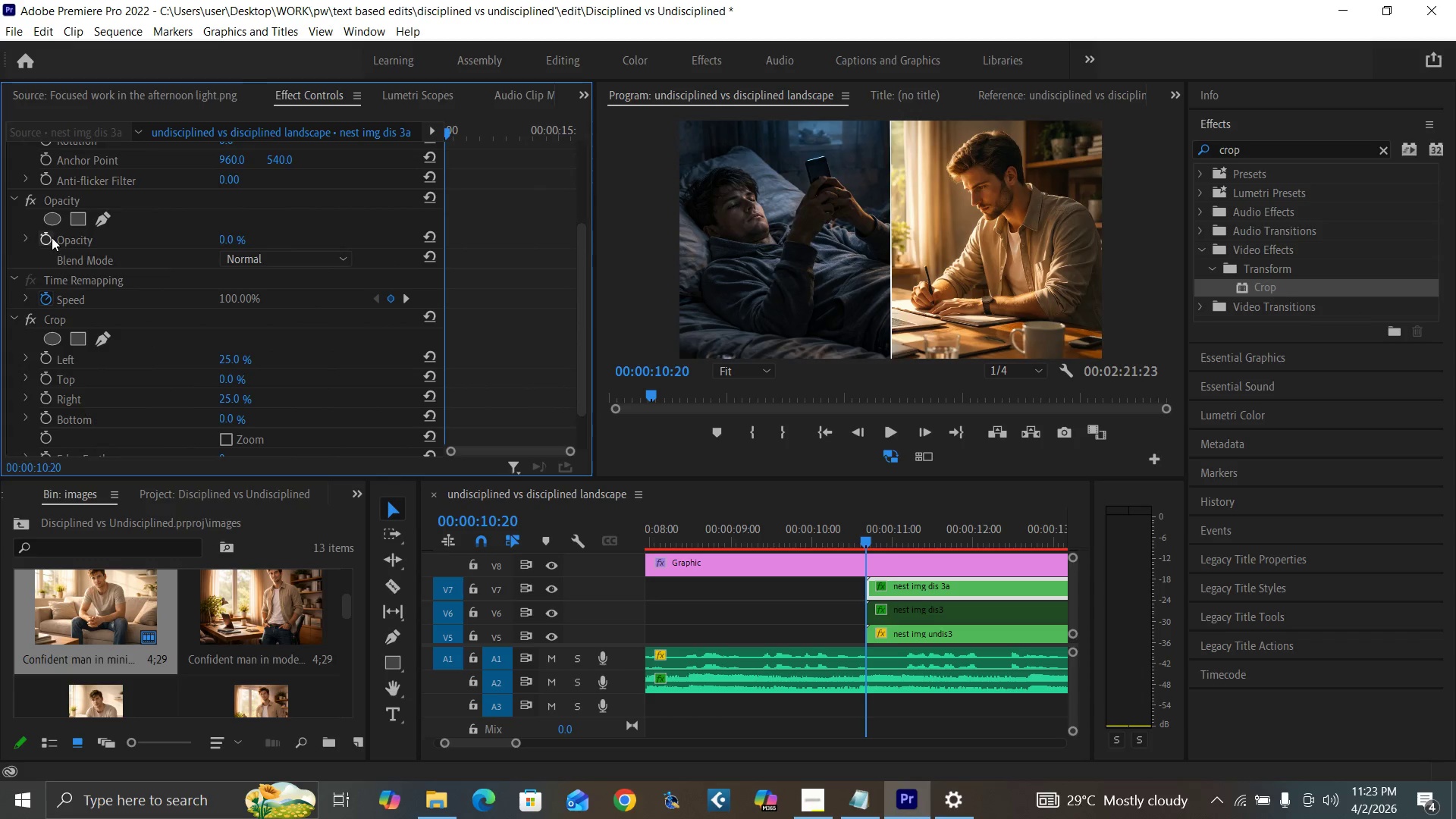 
left_click([52, 237])
 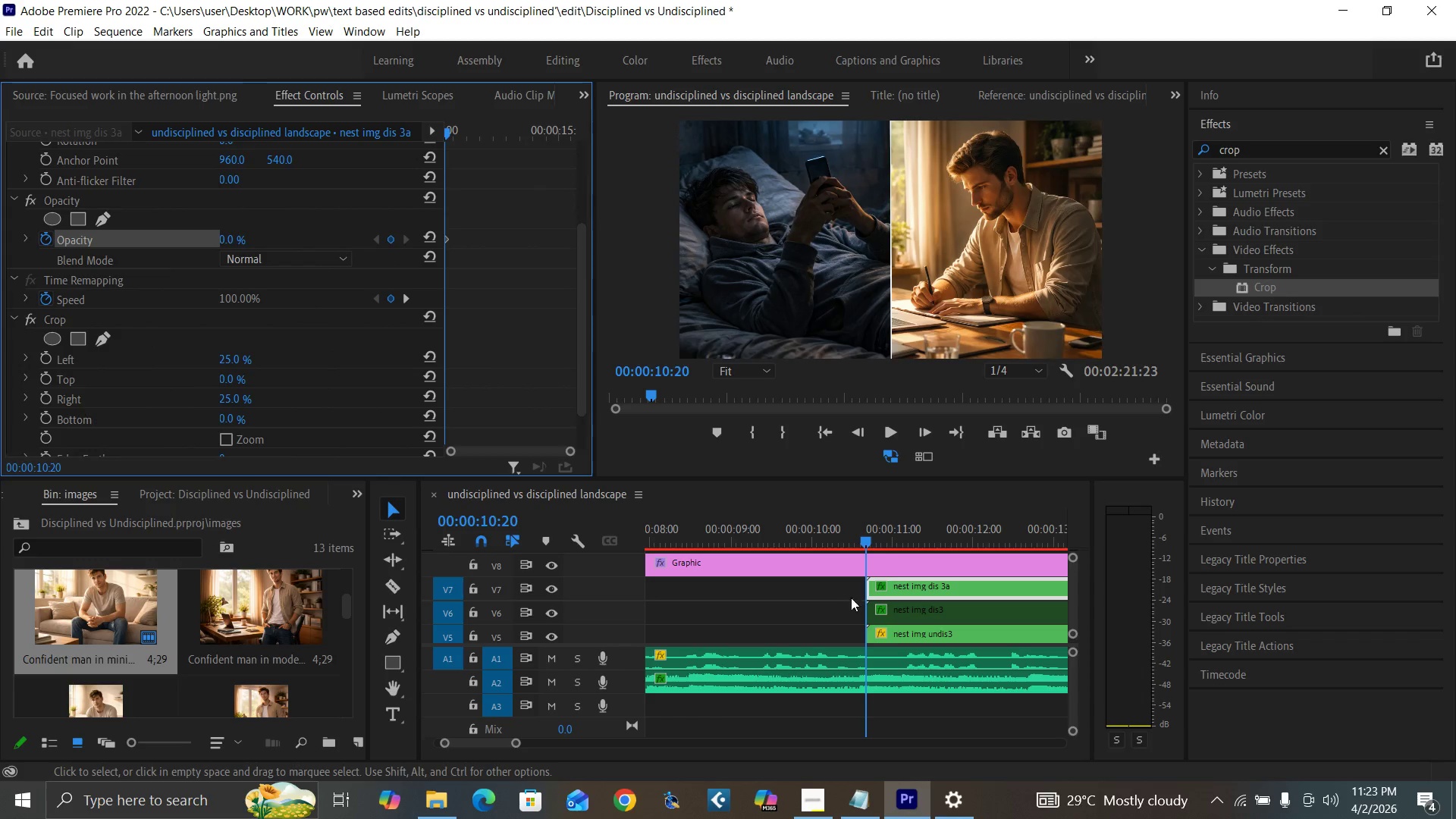 
key(ArrowRight)
 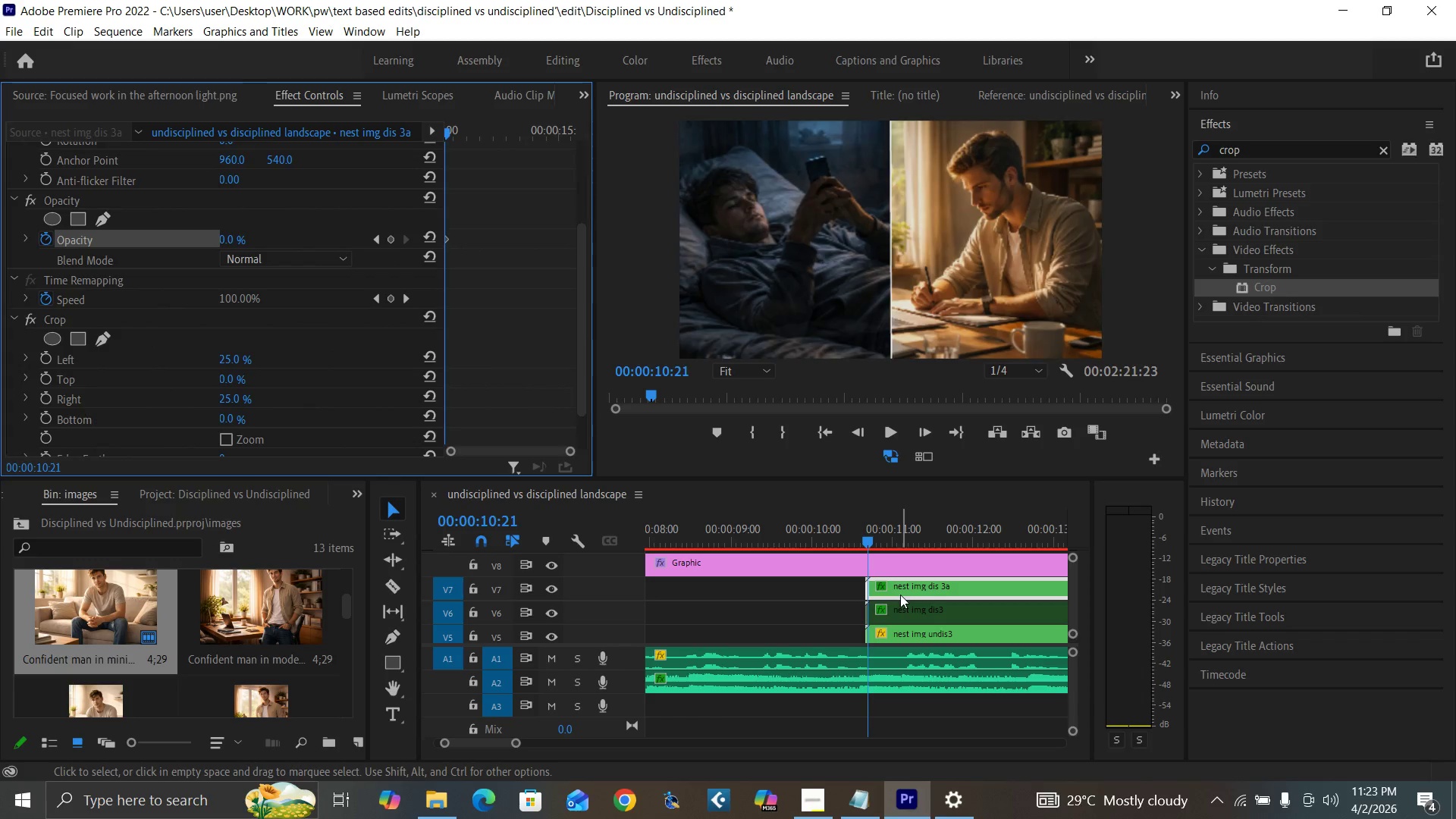 
key(ArrowRight)
 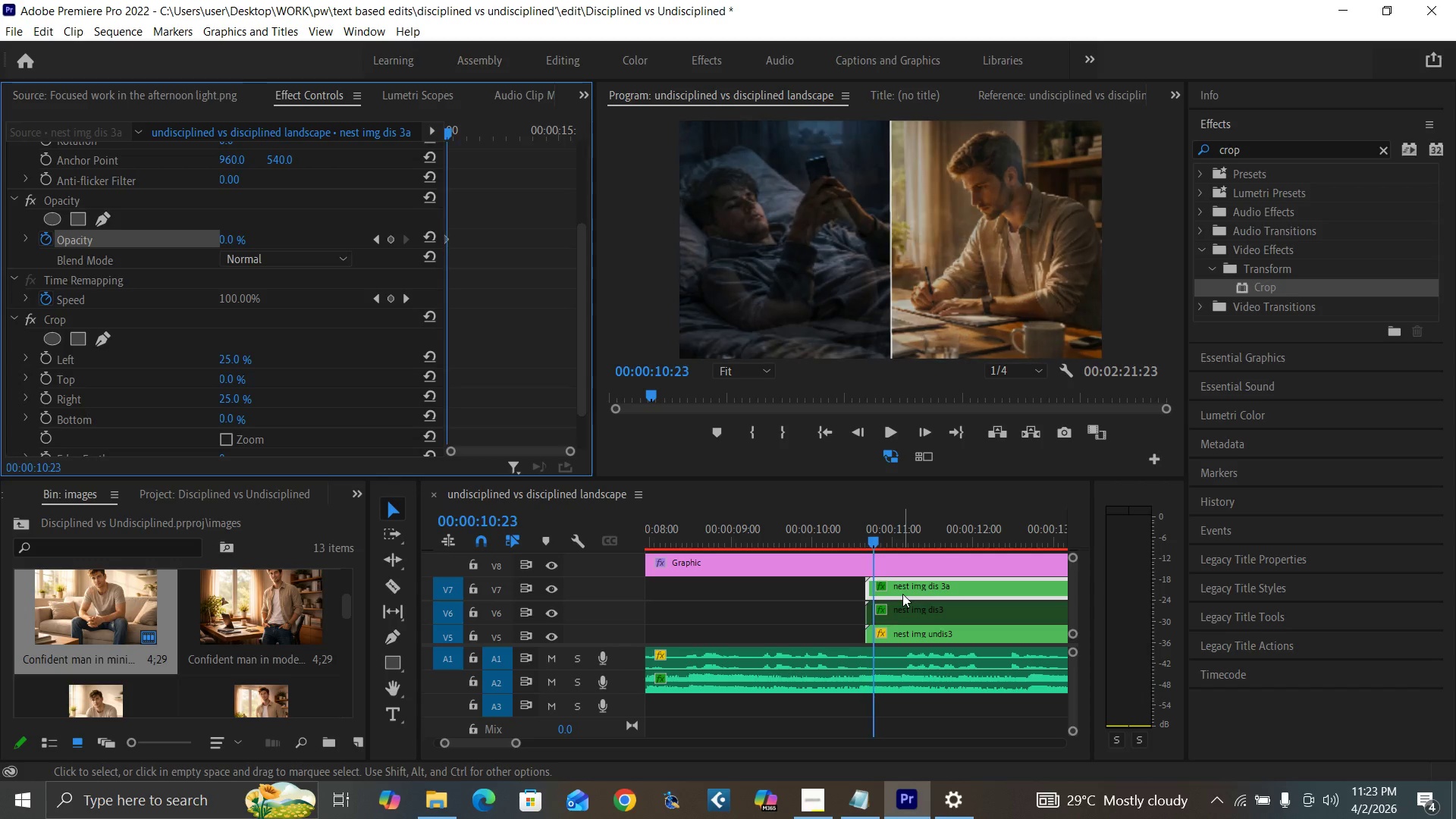 
key(ArrowRight)
 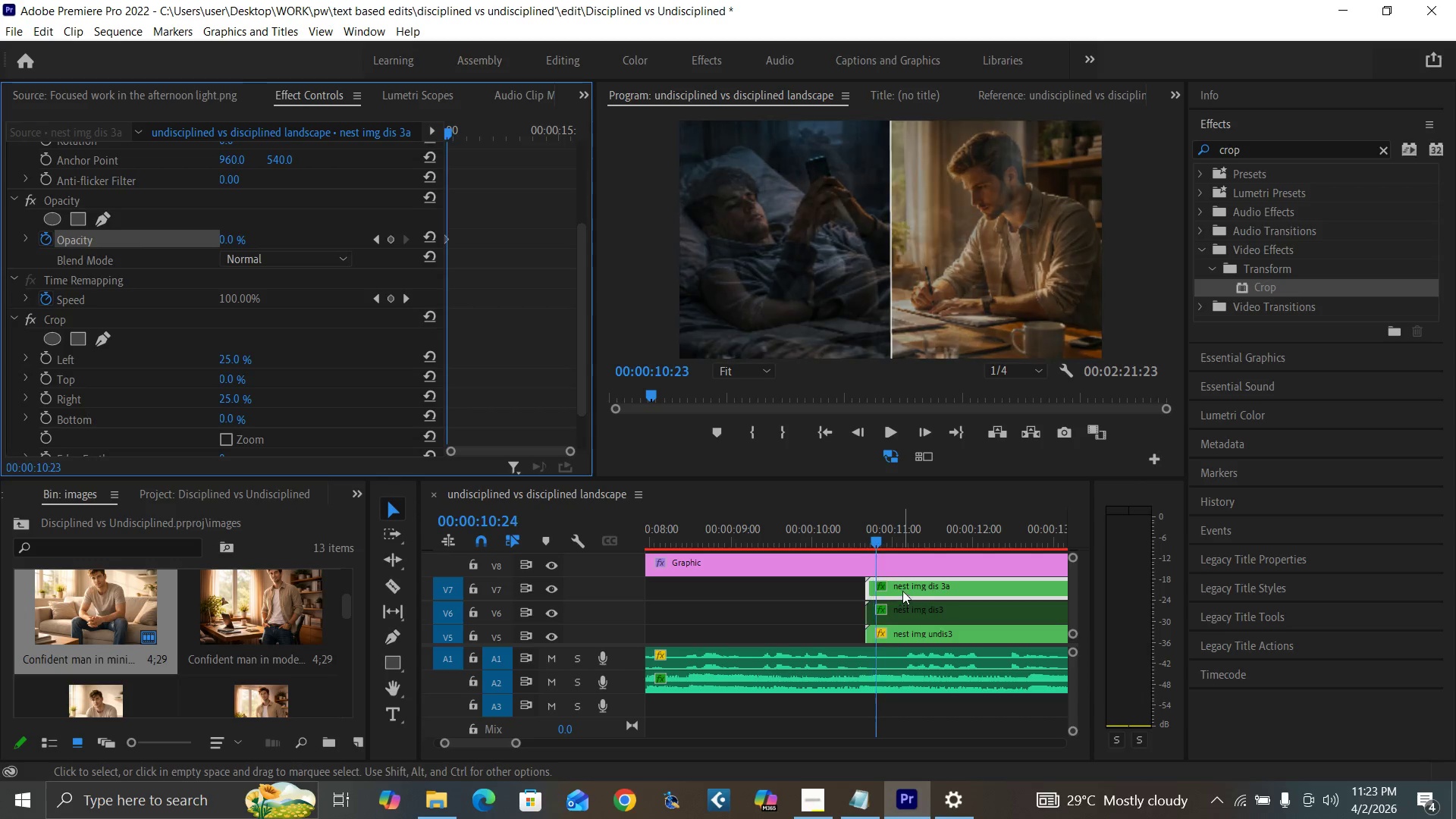 
key(ArrowRight)
 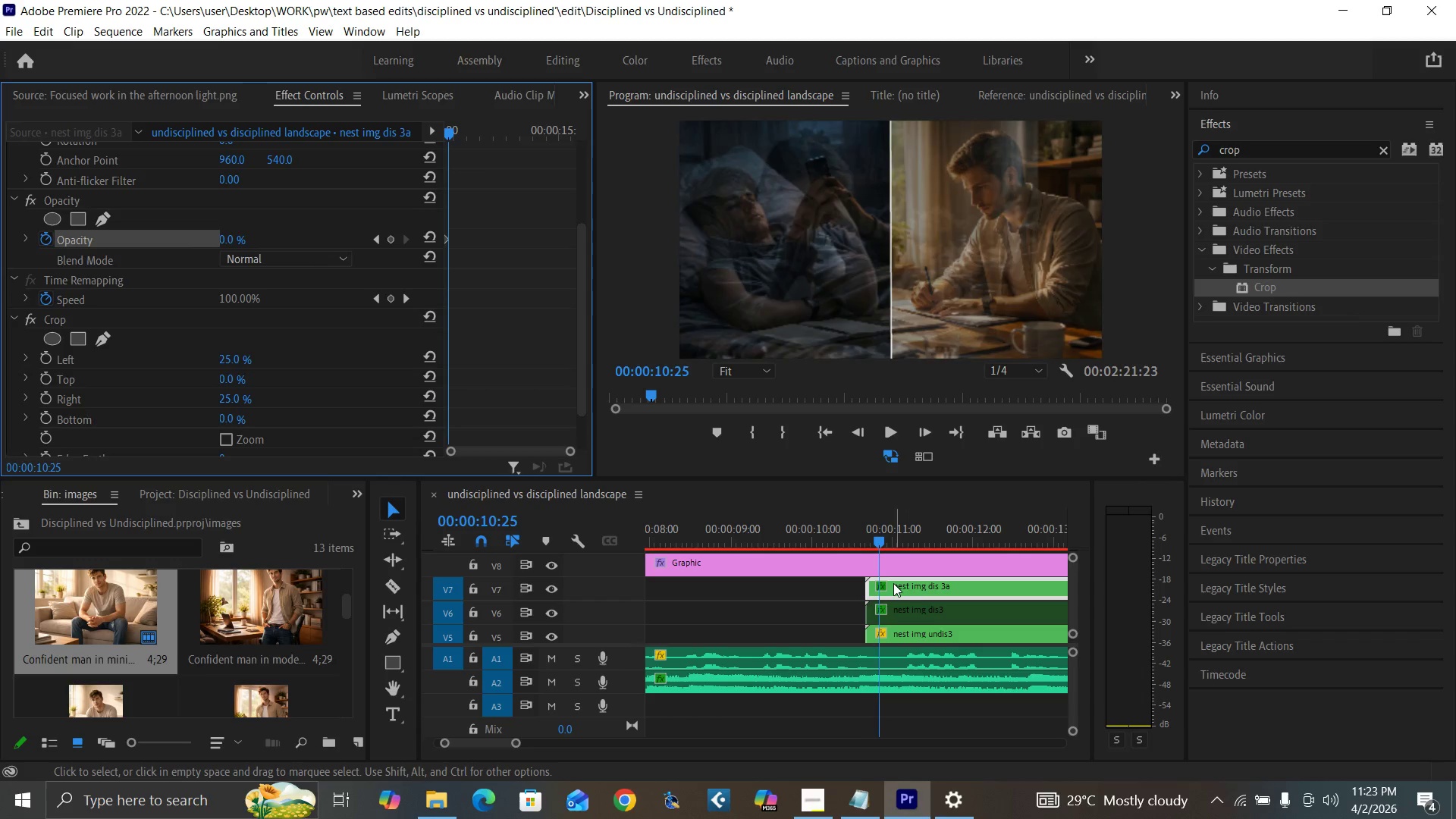 
key(ArrowRight)
 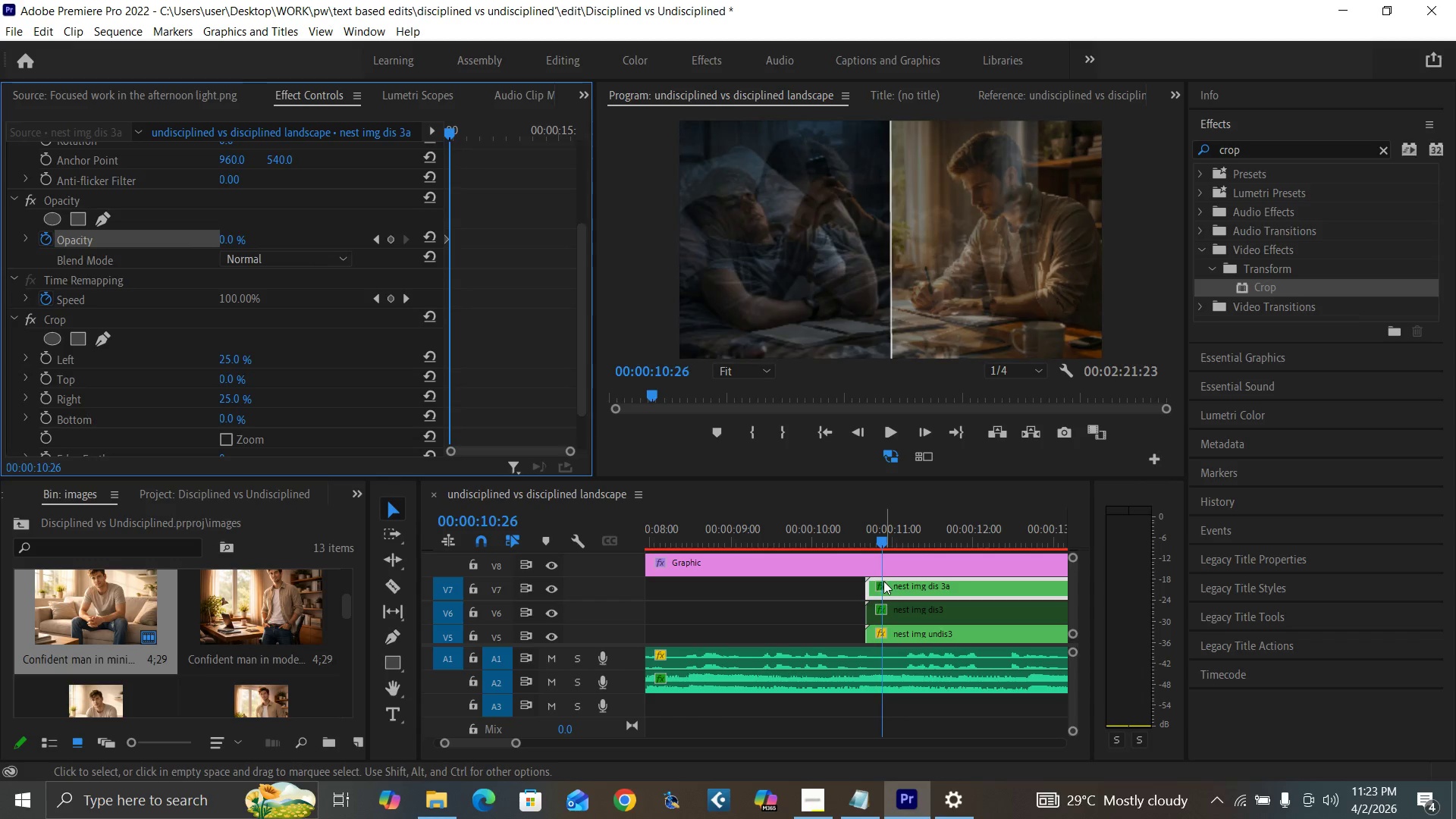 
key(ArrowRight)
 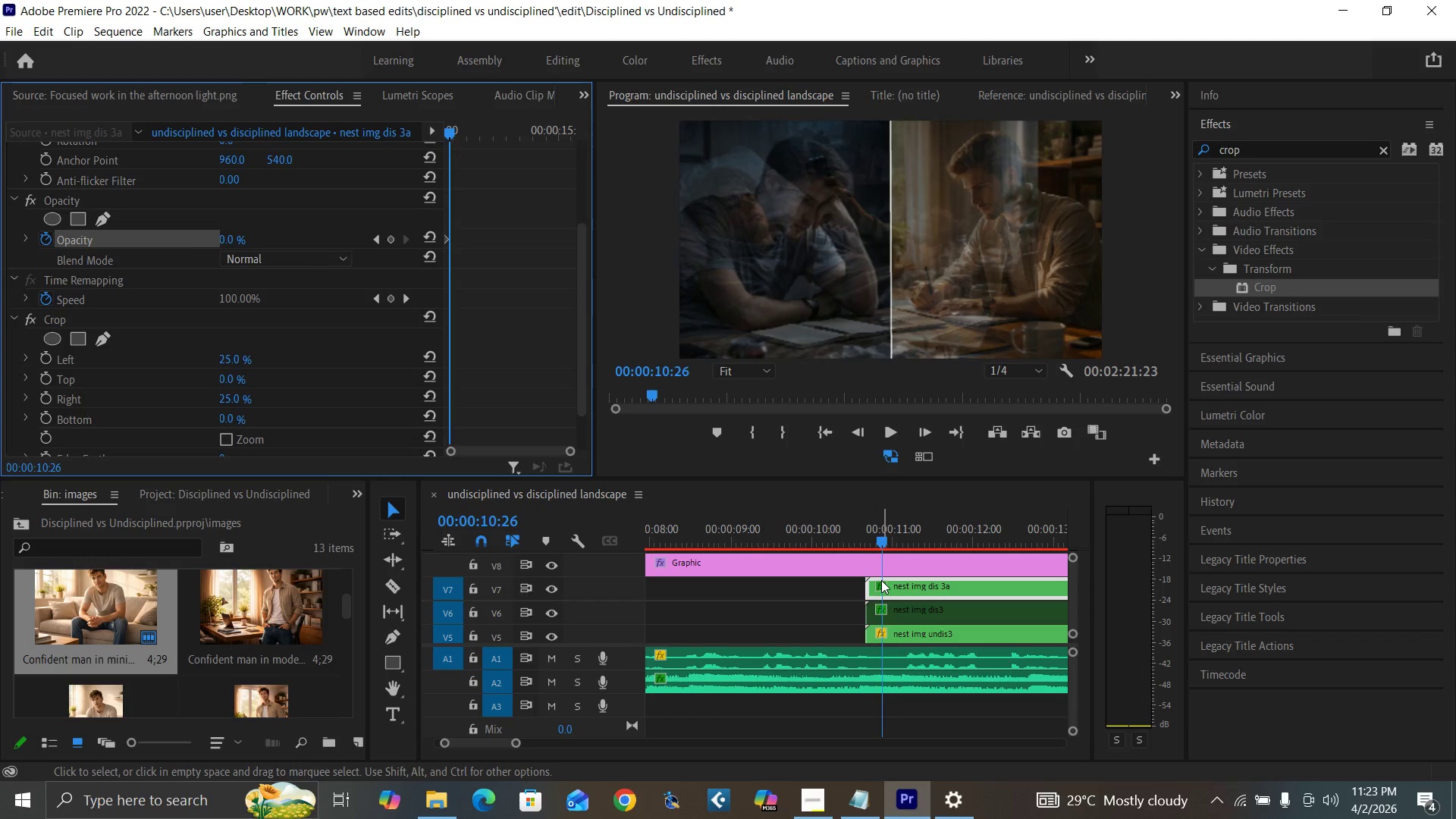 
key(ArrowRight)
 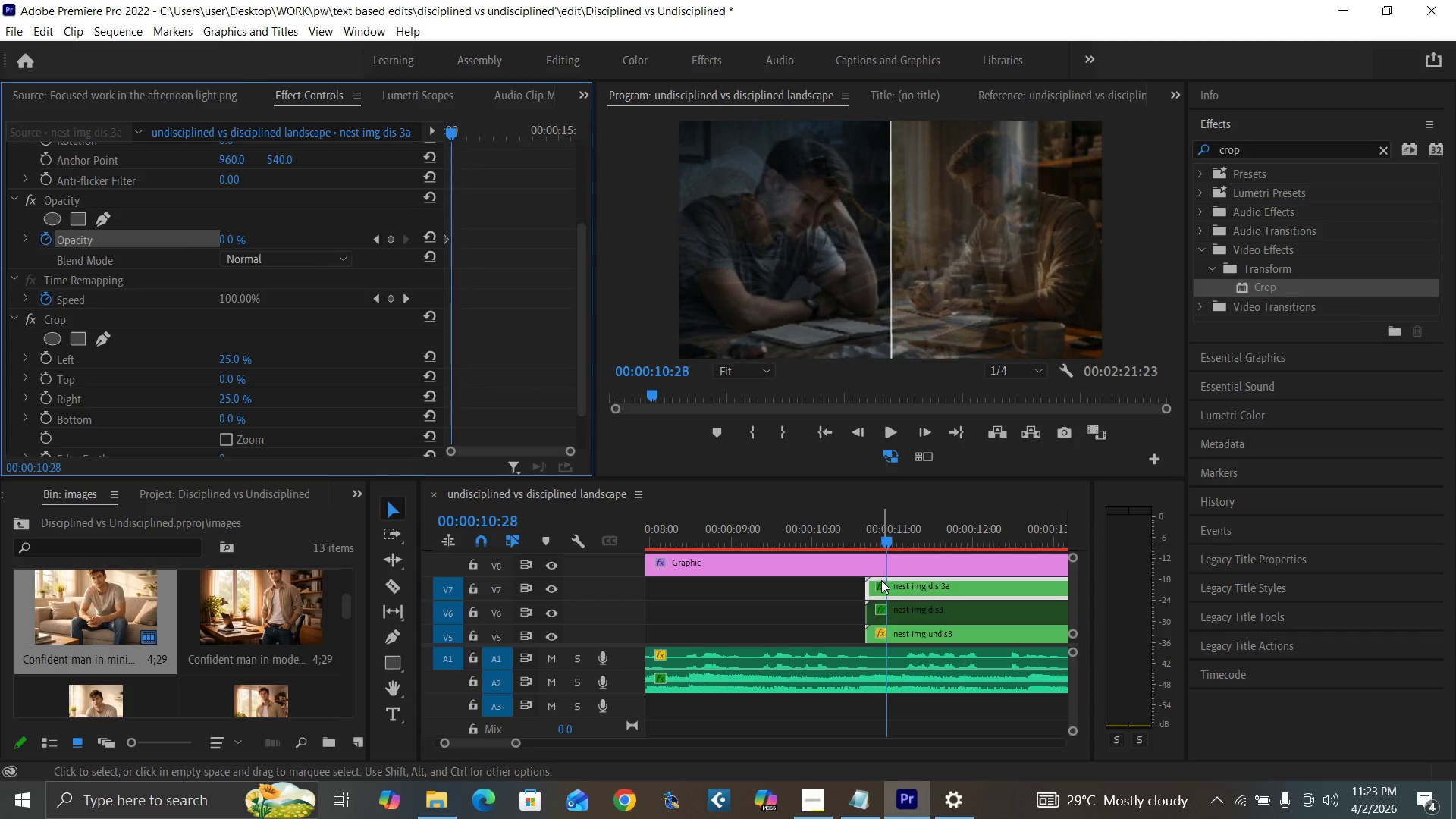 
key(ArrowRight)
 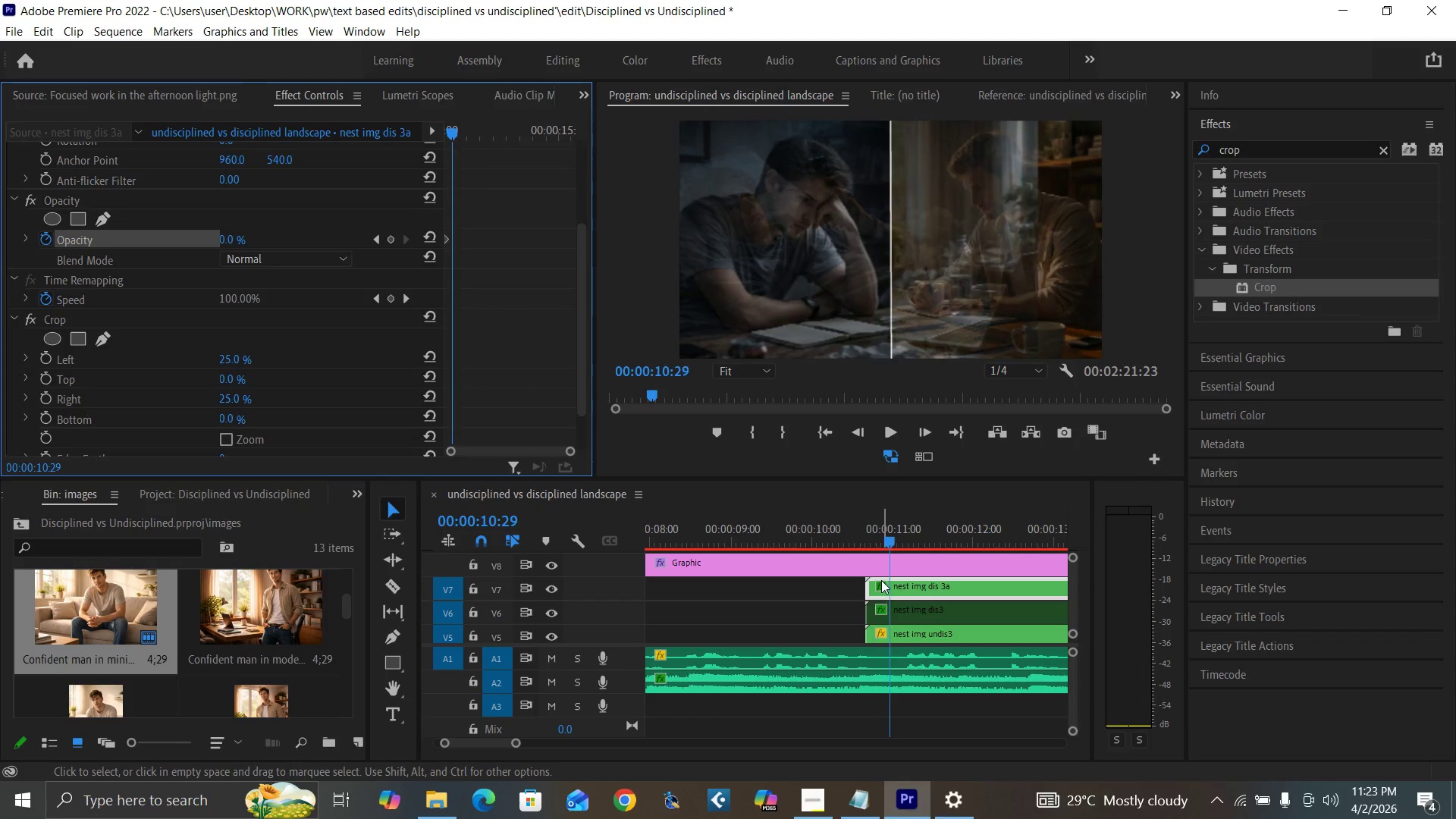 
key(ArrowRight)
 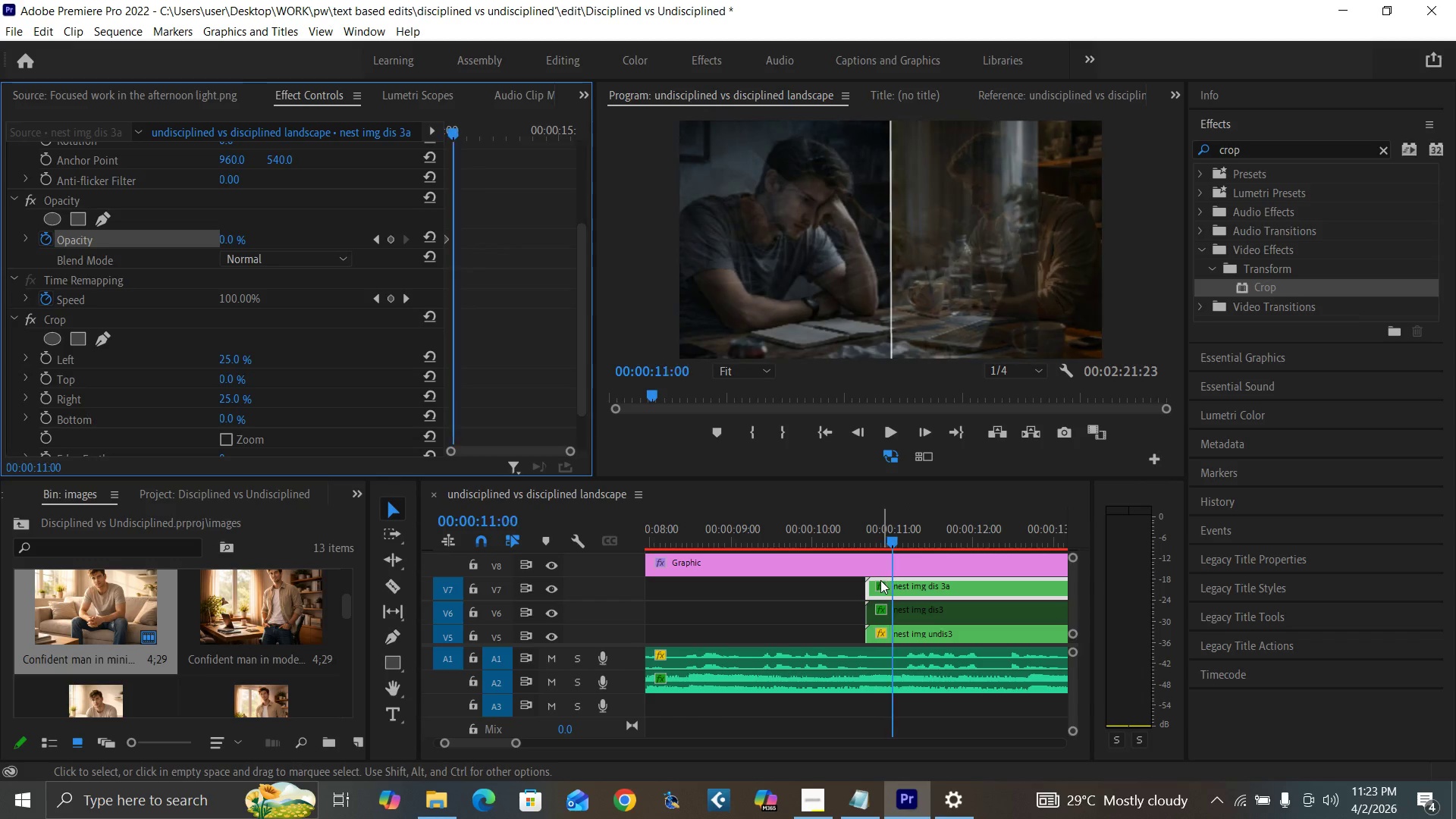 
key(ArrowRight)
 